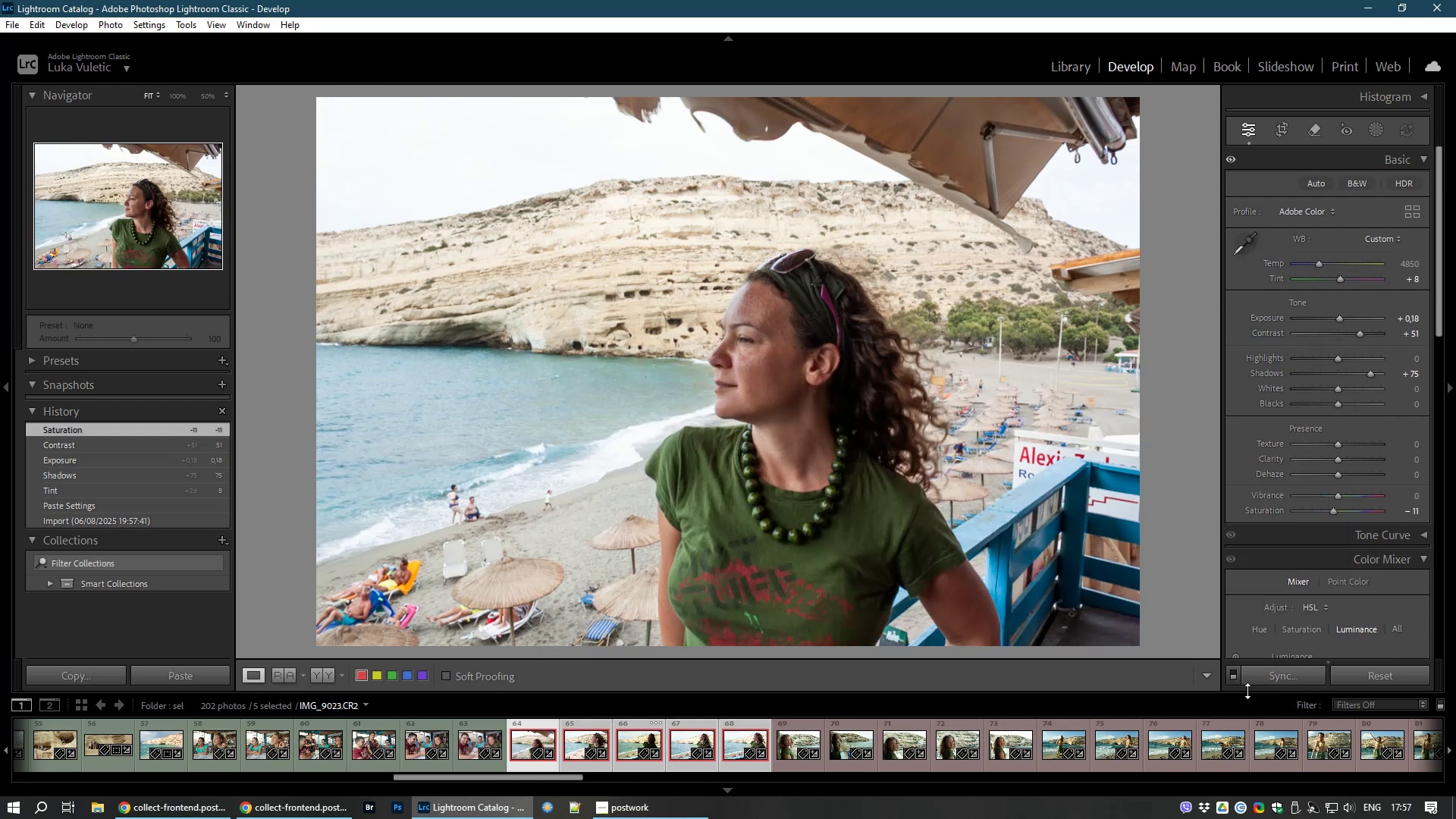 
left_click([582, 744])
 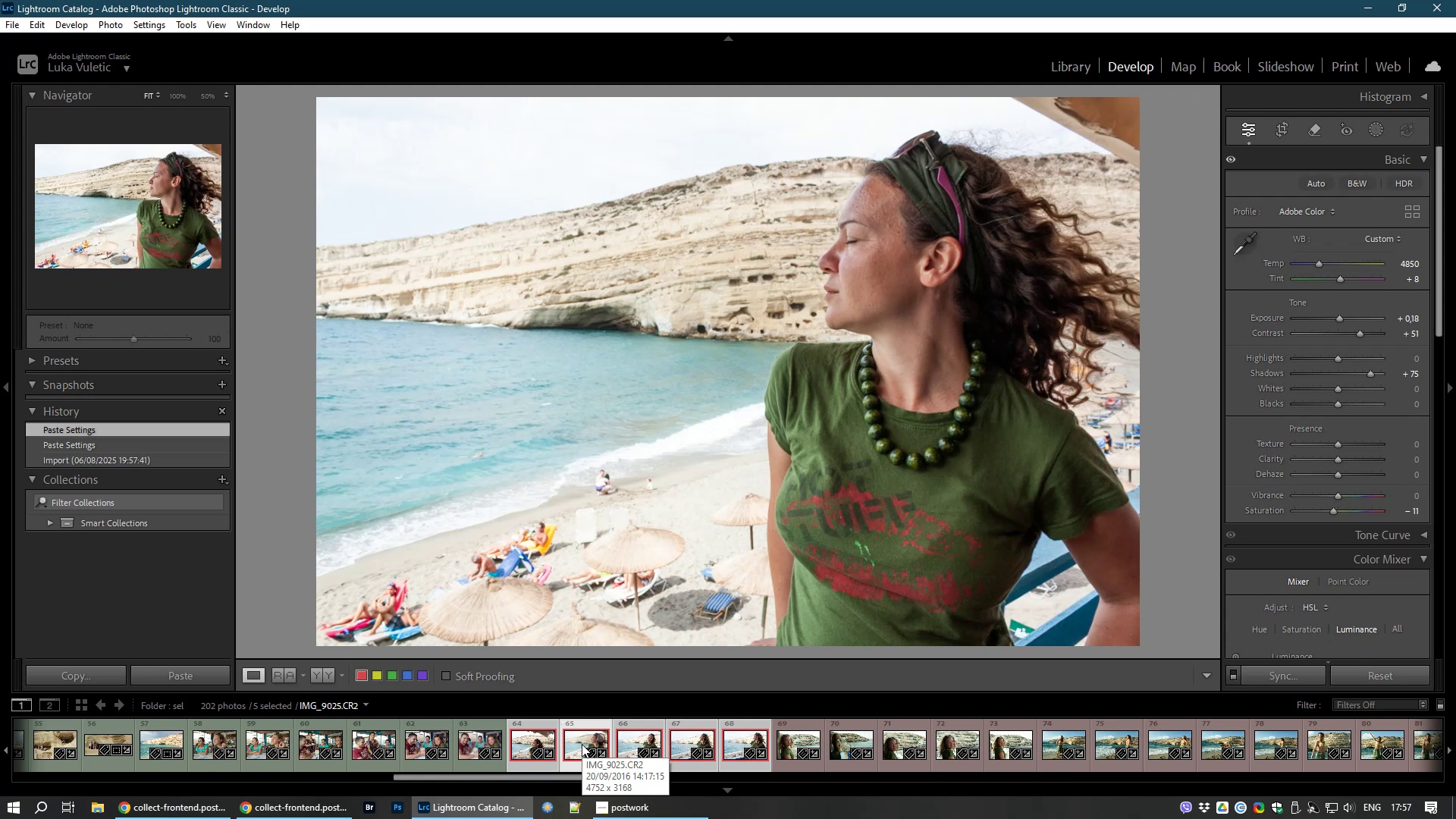 
wait(5.93)
 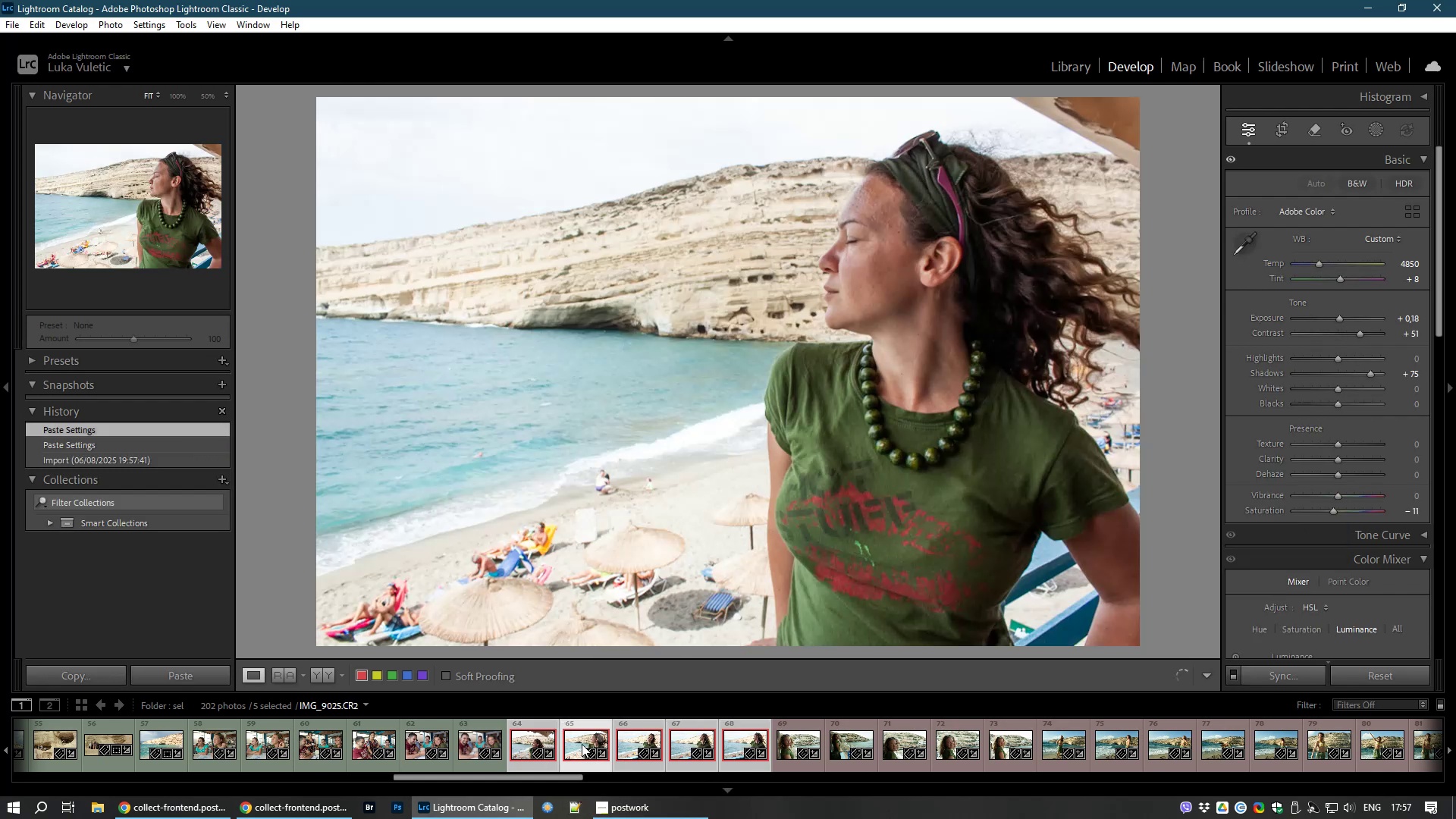 
key(Control+D)
 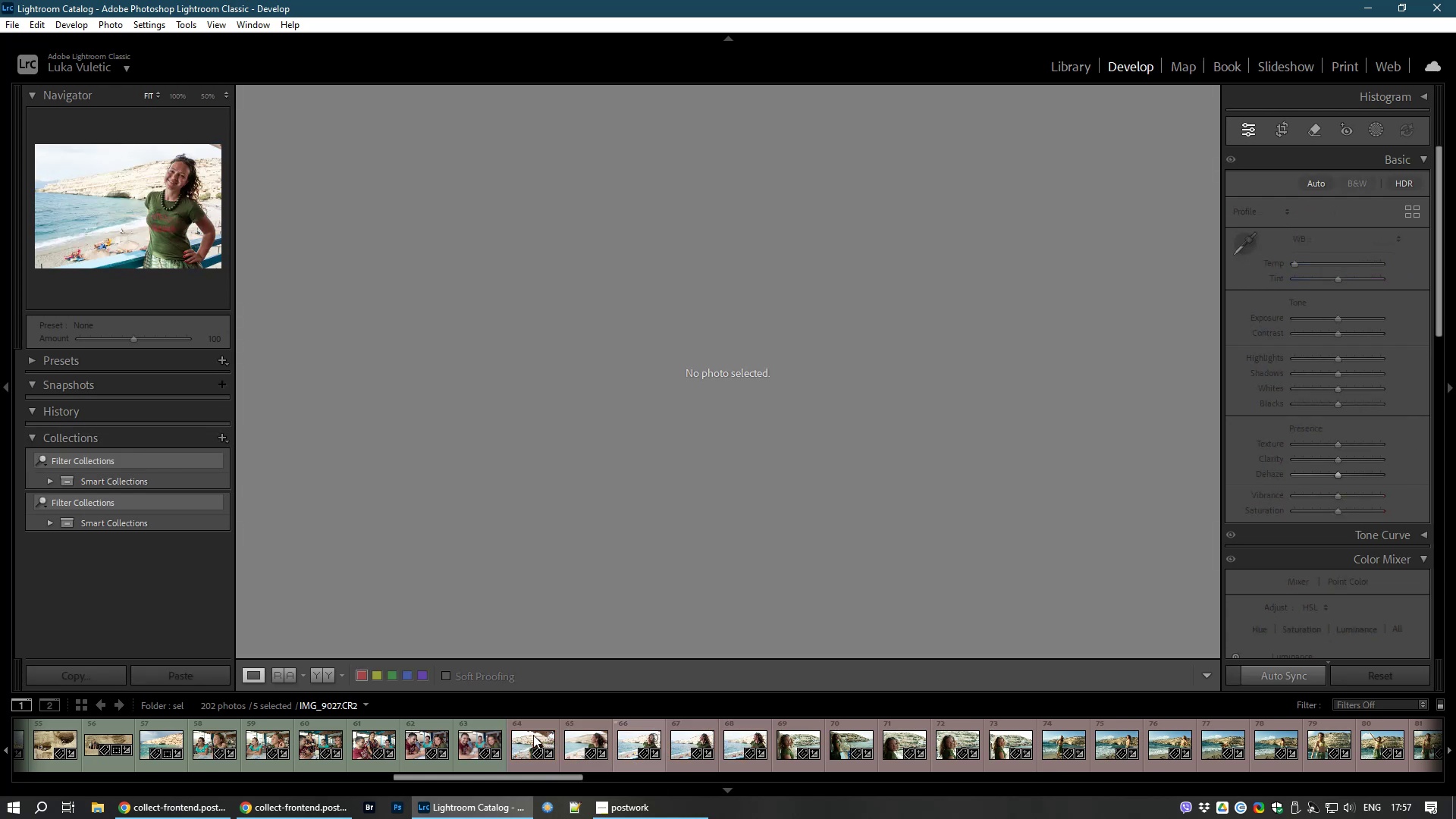 
left_click([533, 735])
 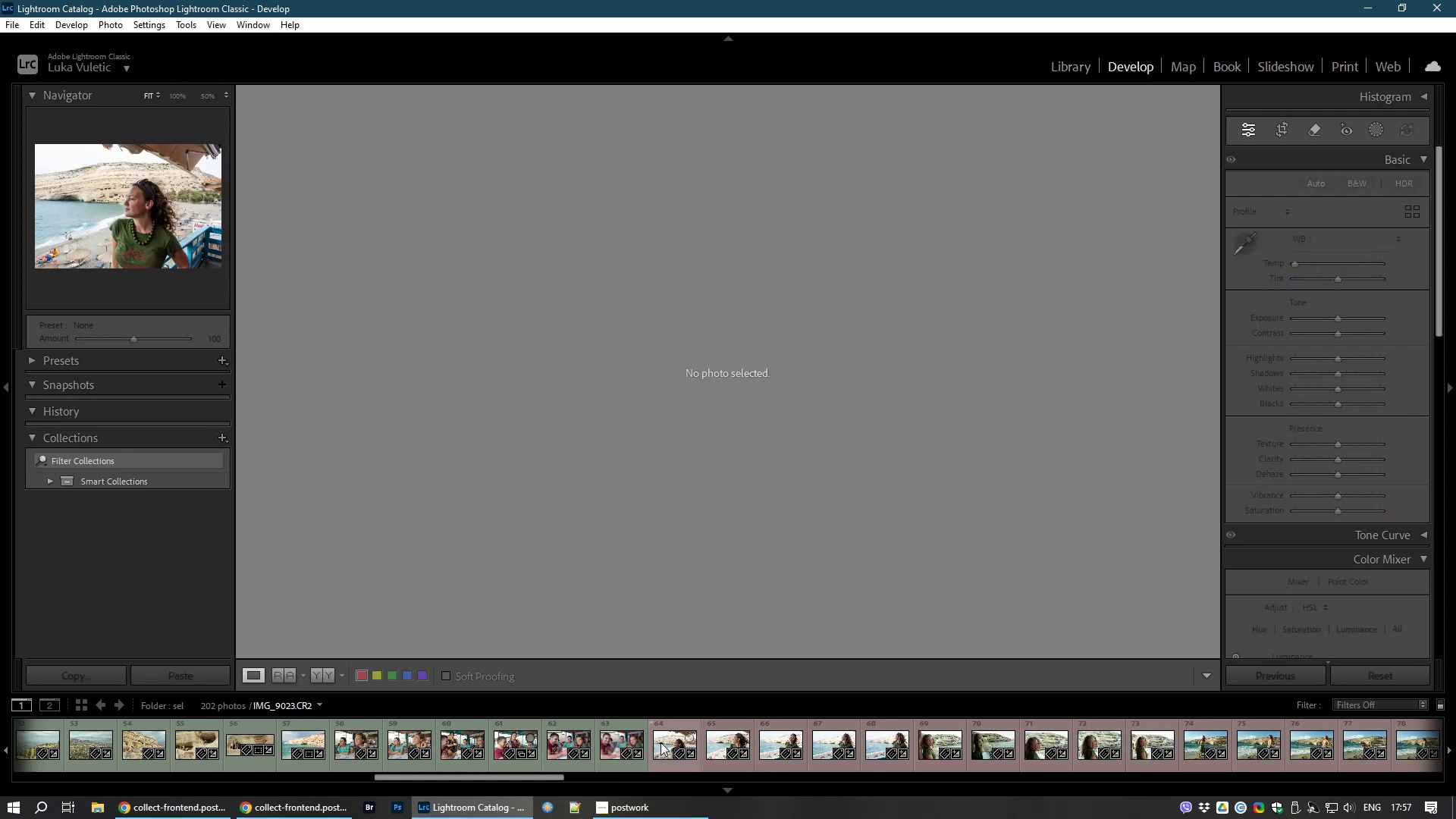 
left_click([661, 742])
 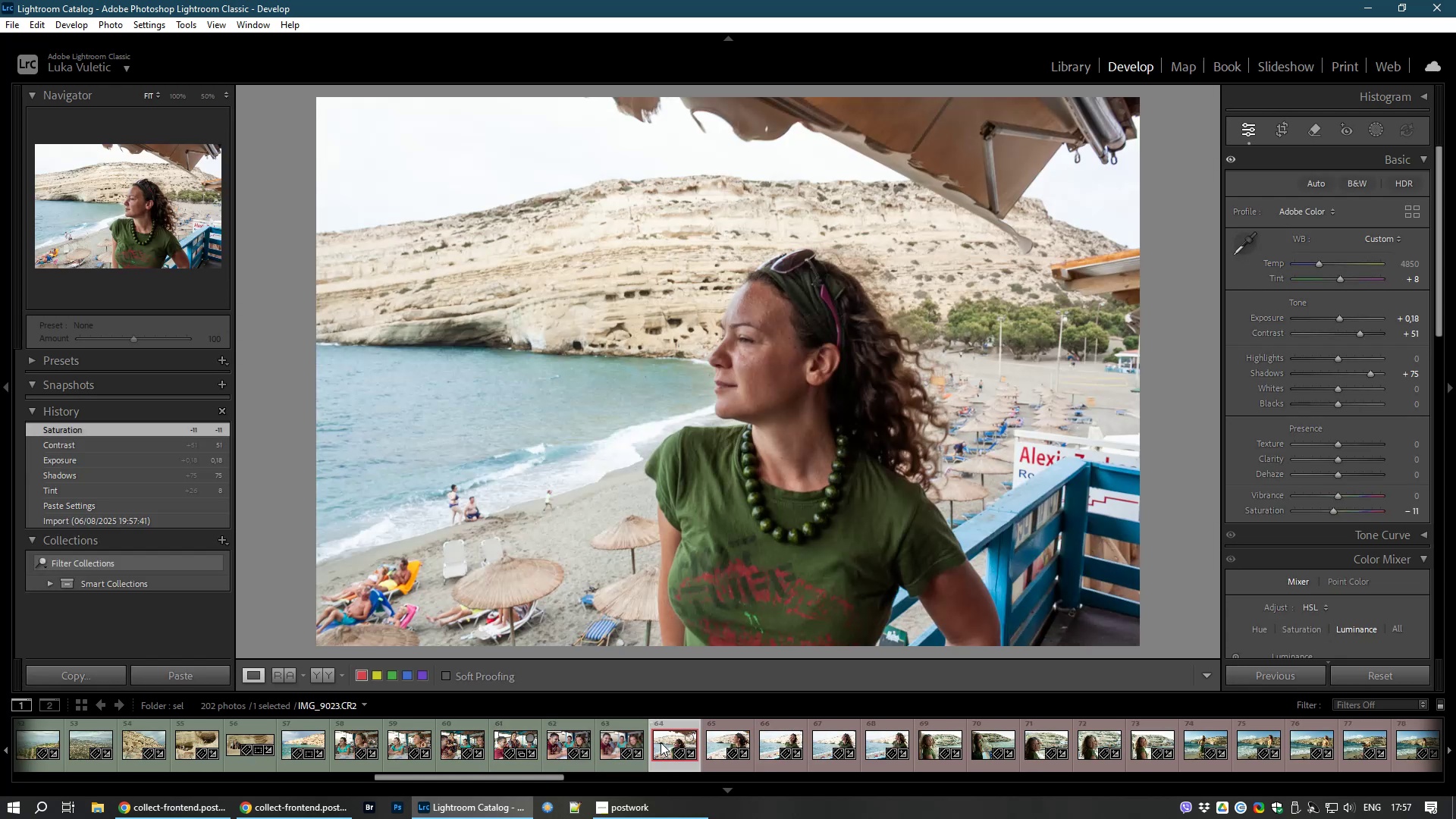 
key(8)
 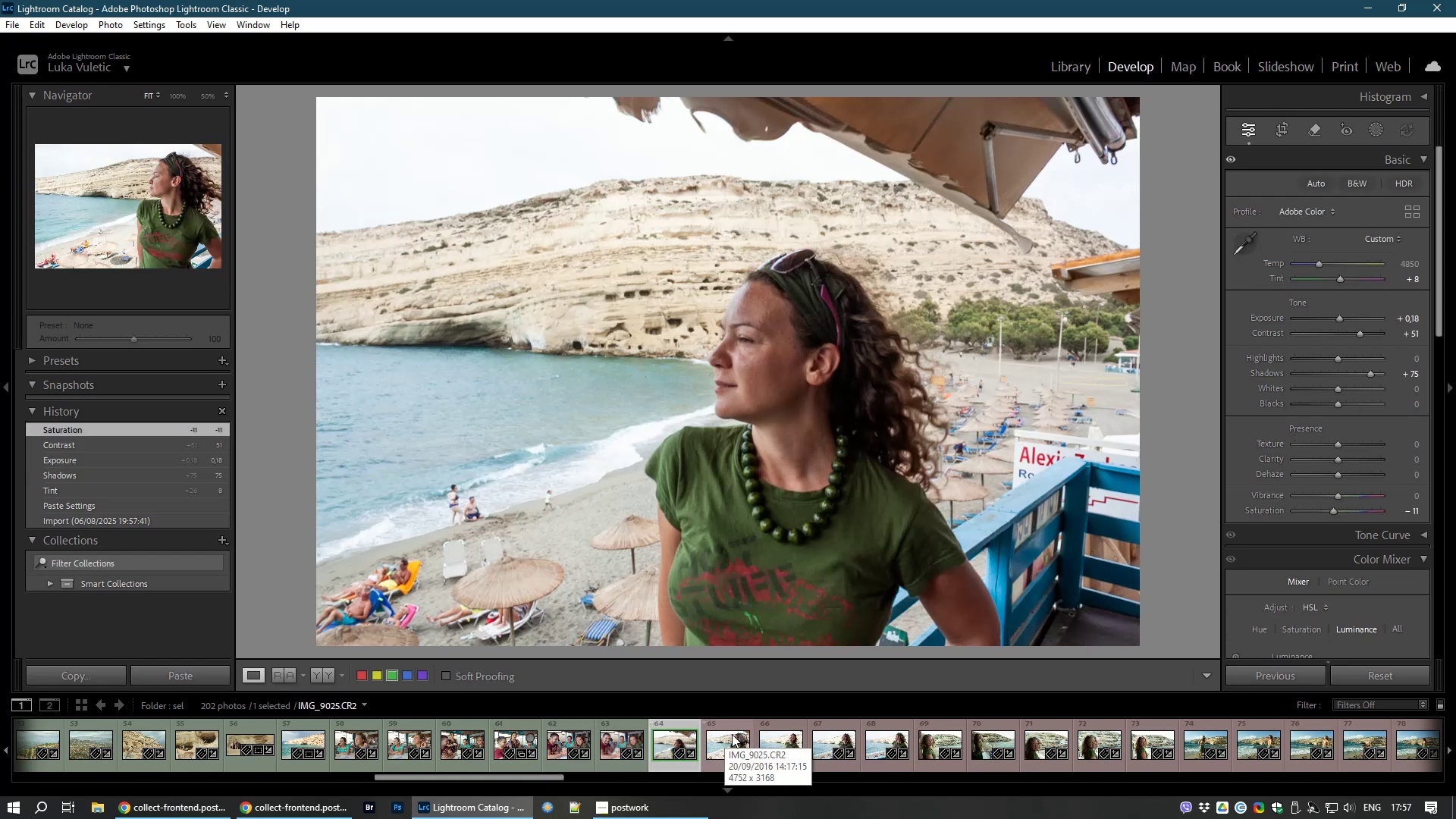 
left_click([716, 735])
 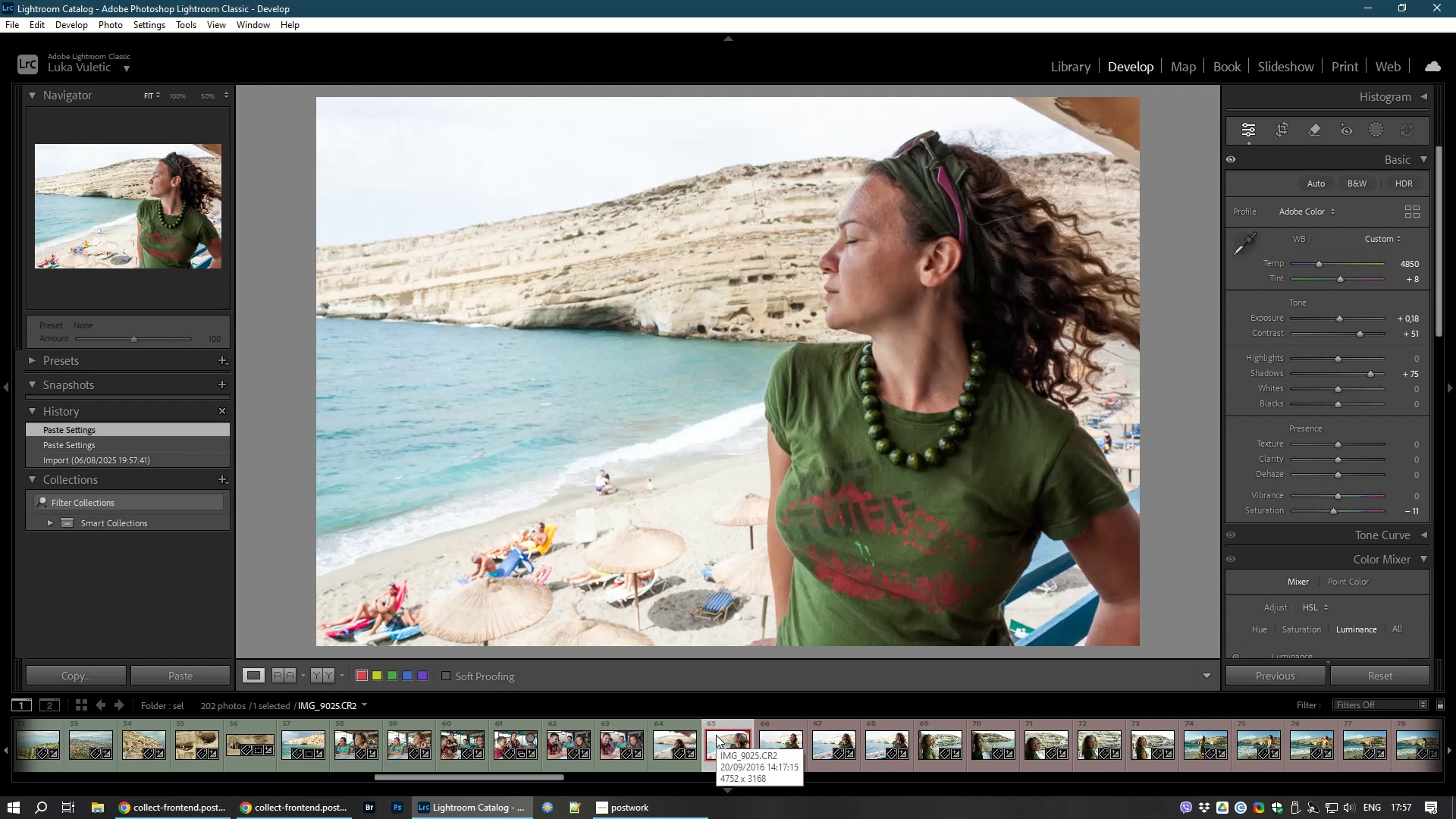 
key(8)
 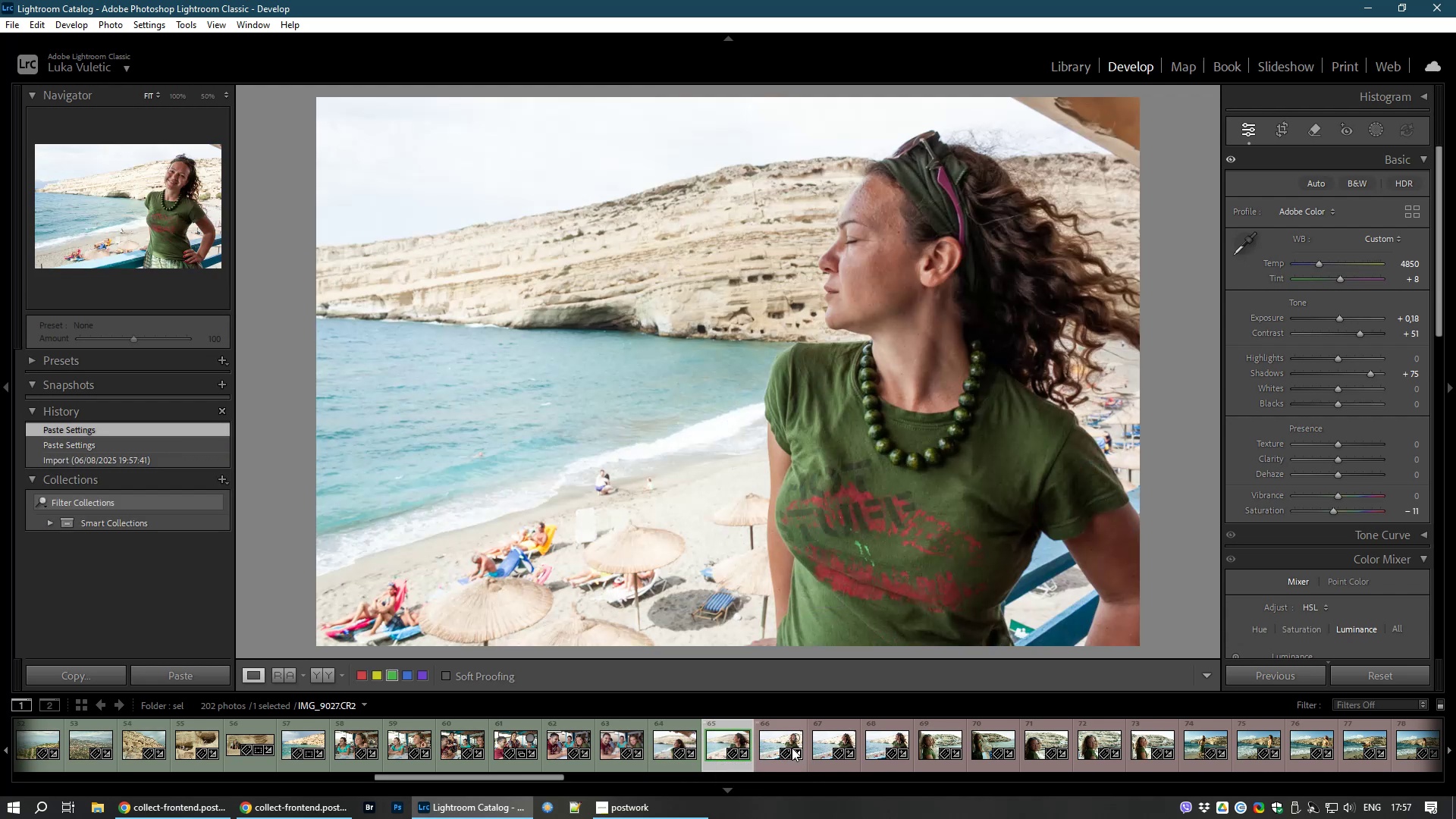 
left_click([774, 742])
 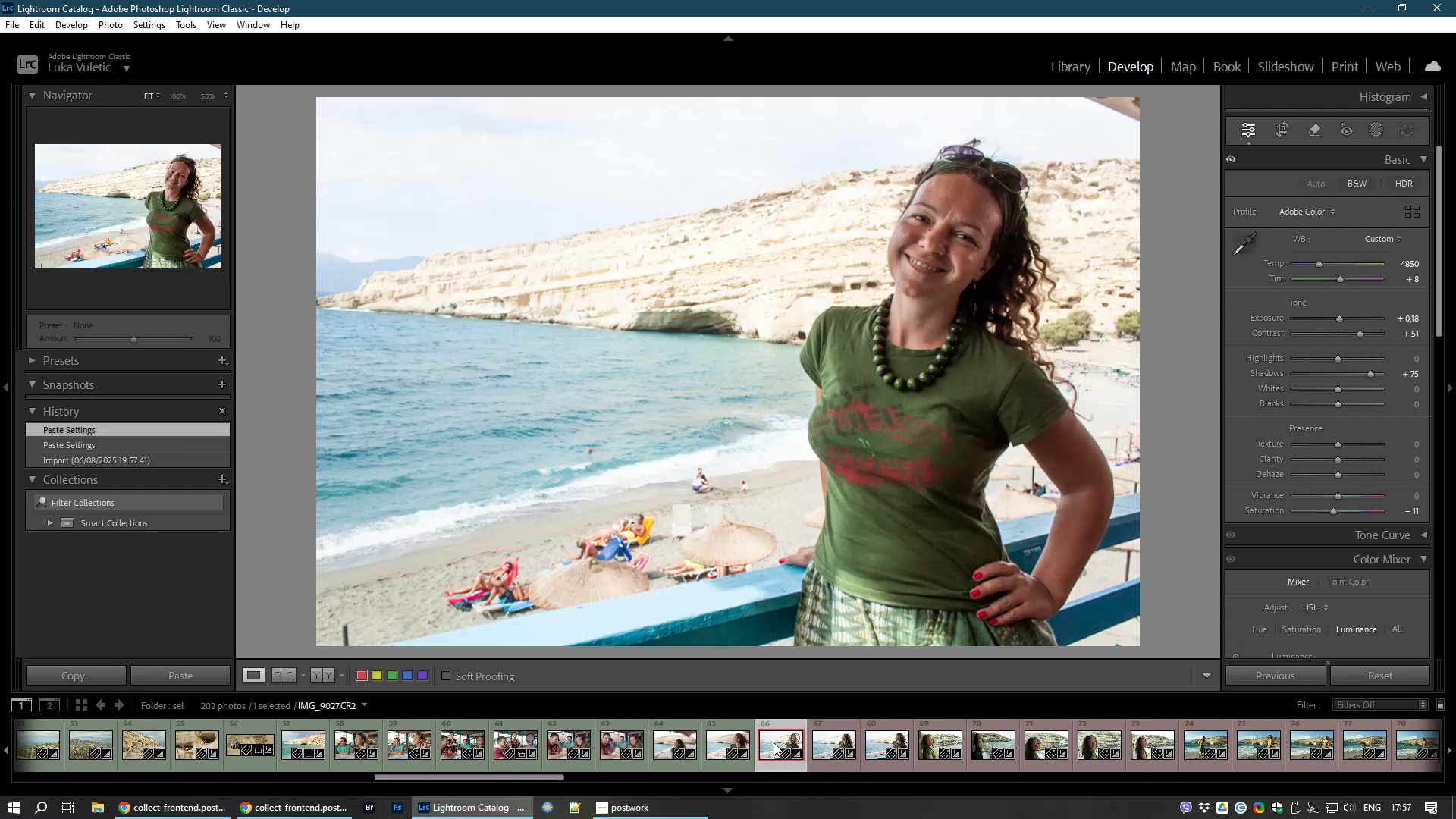 
key(8)
 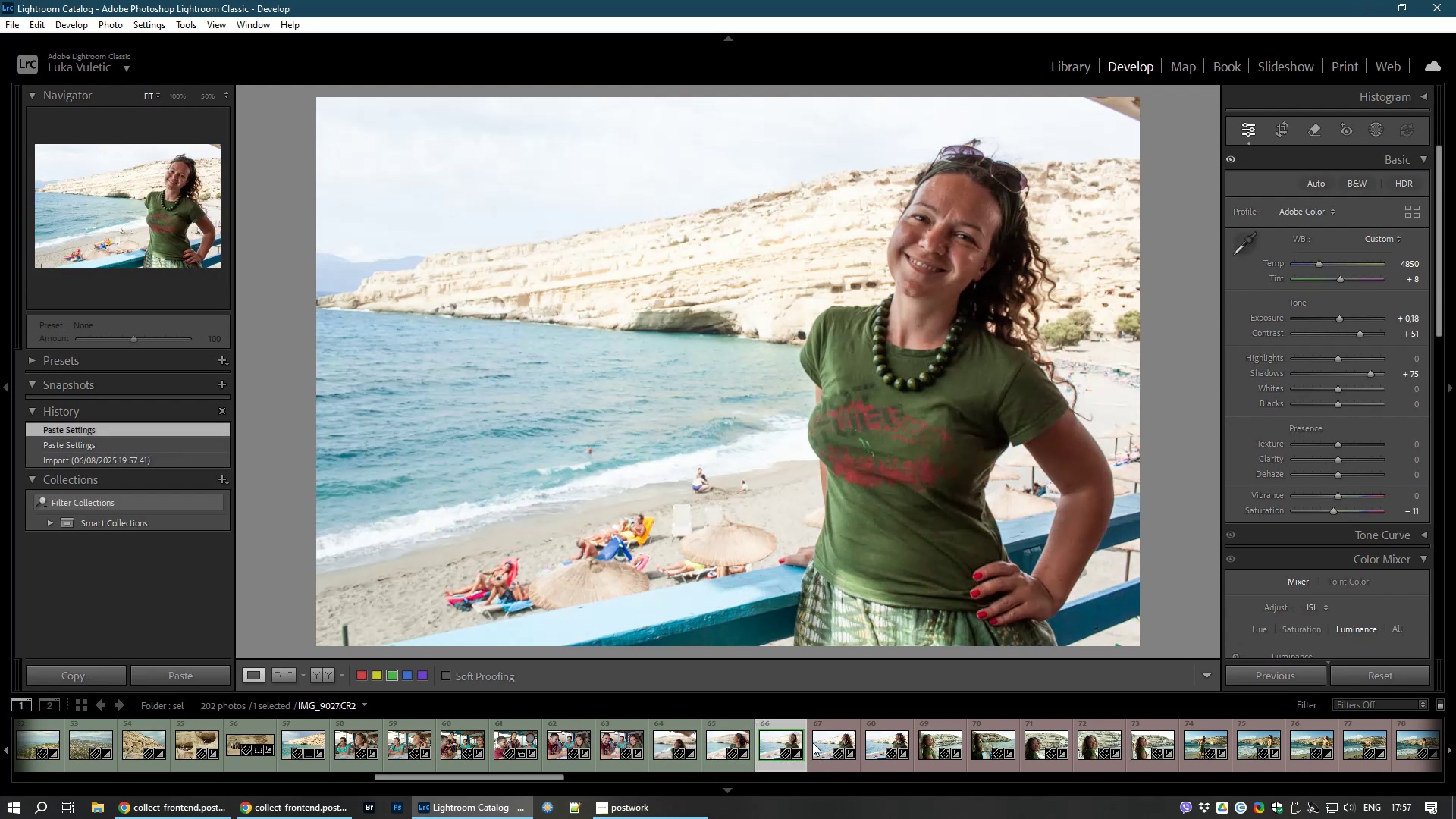 
left_click([827, 739])
 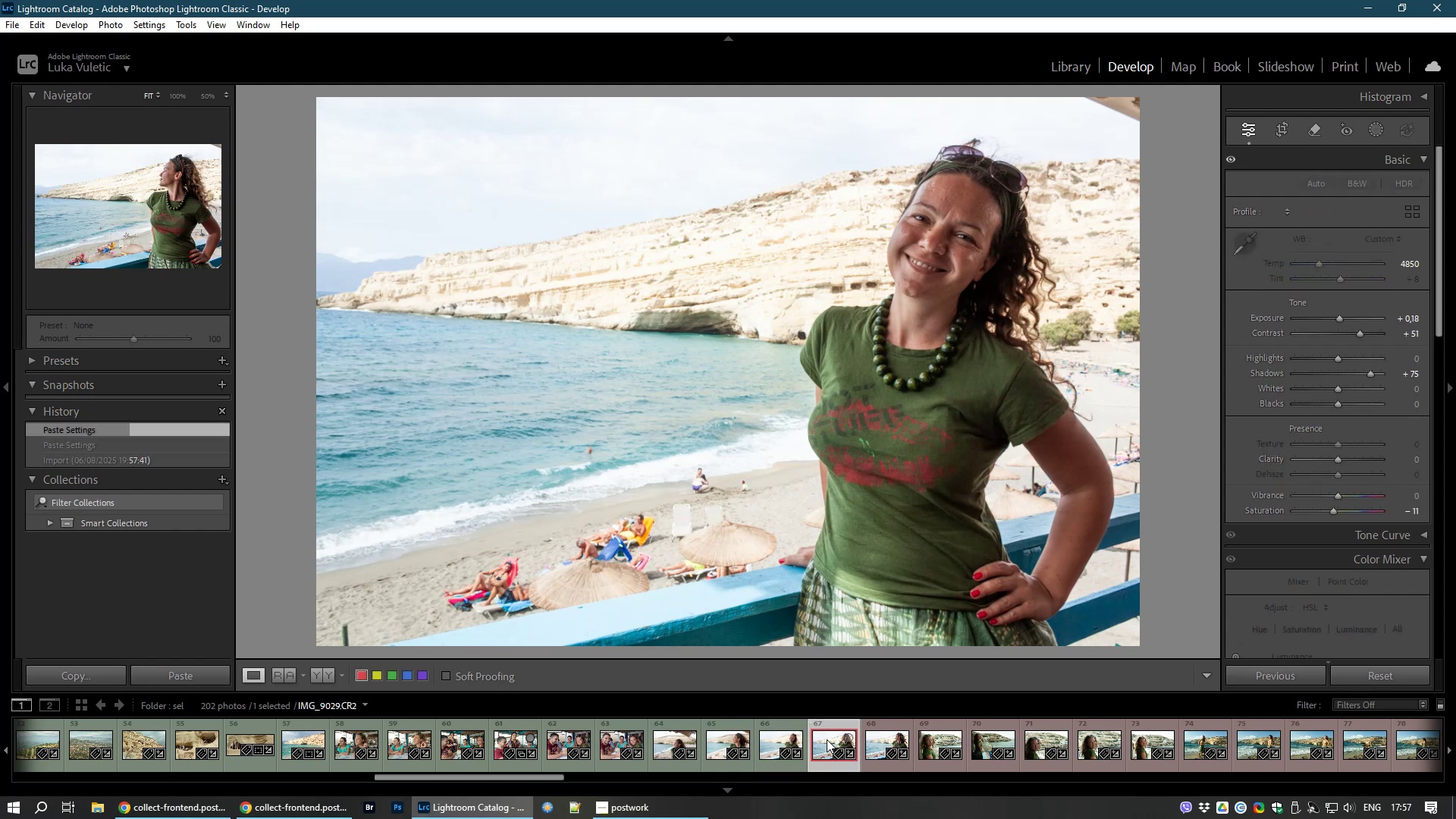 
right_click([827, 739])
 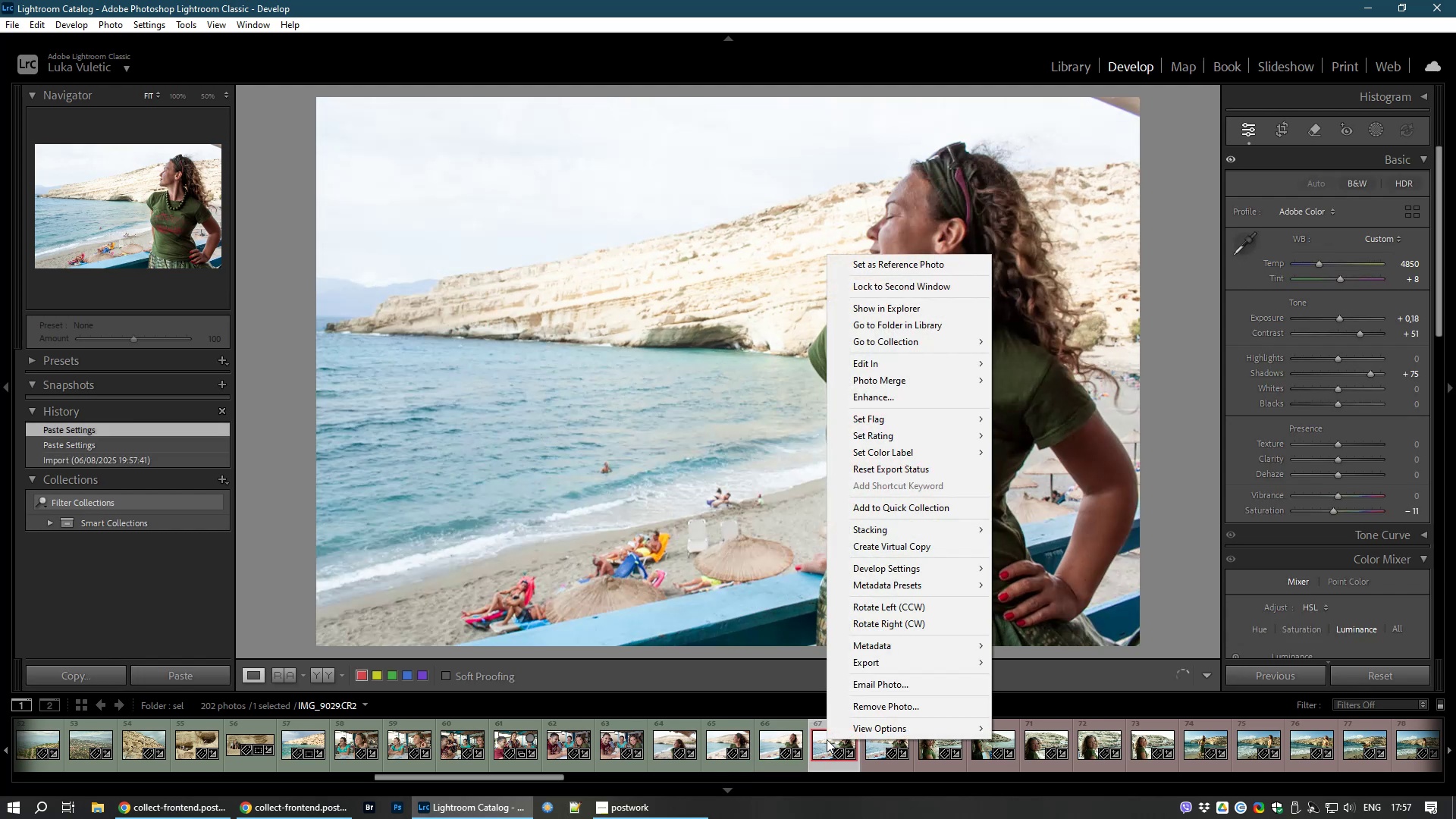 
left_click([827, 739])
 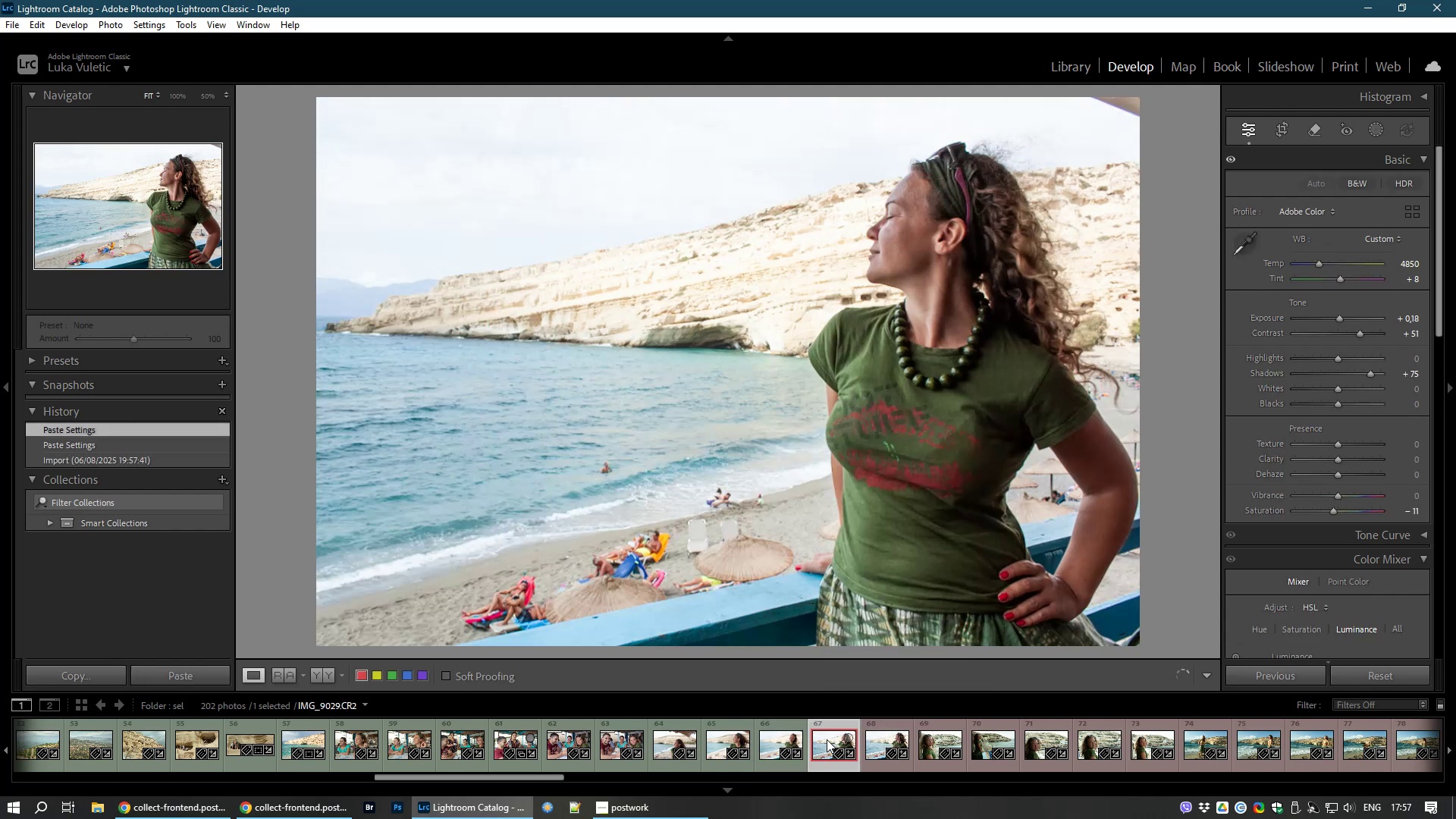 
key(8)
 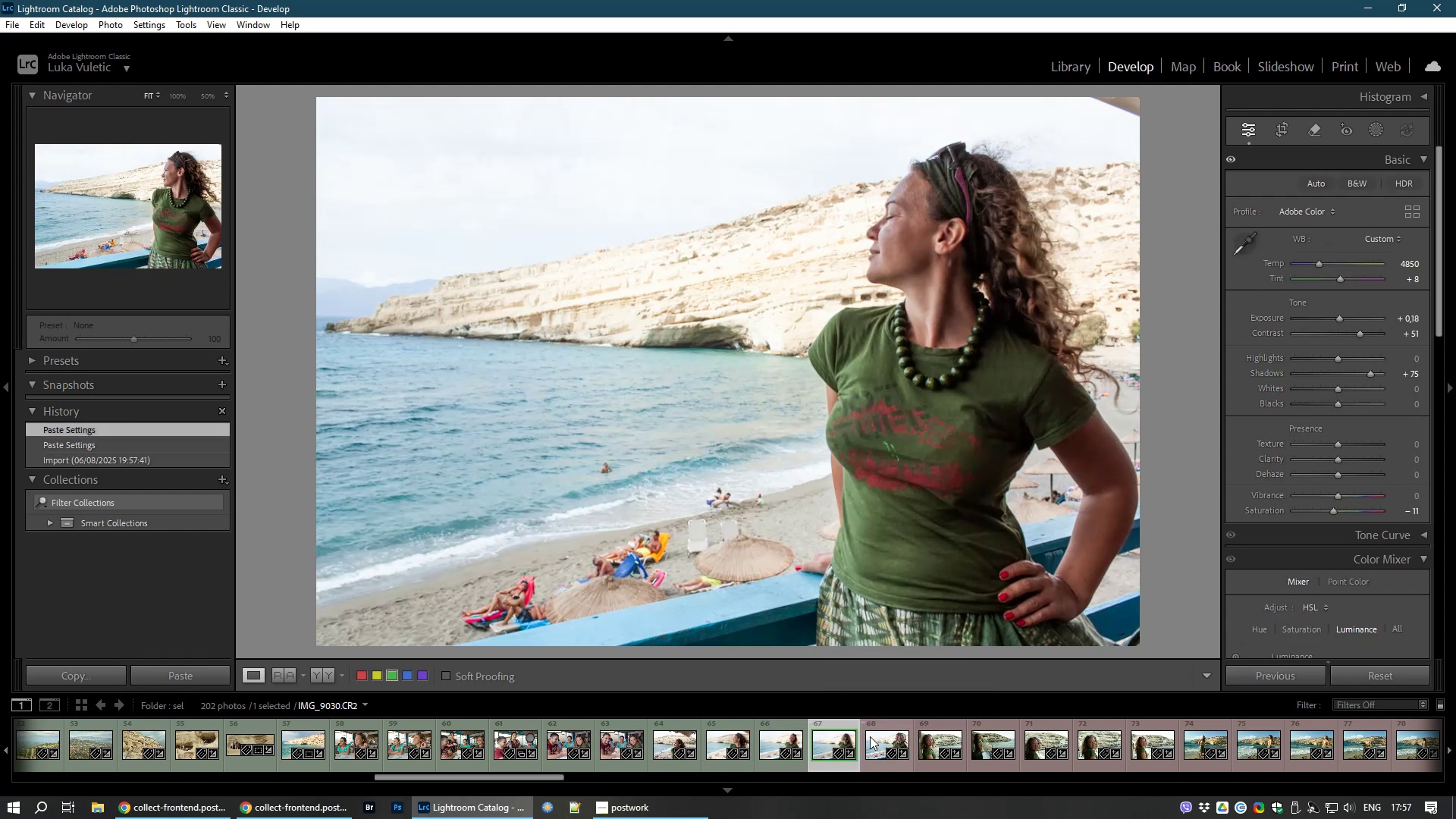 
left_click([871, 746])
 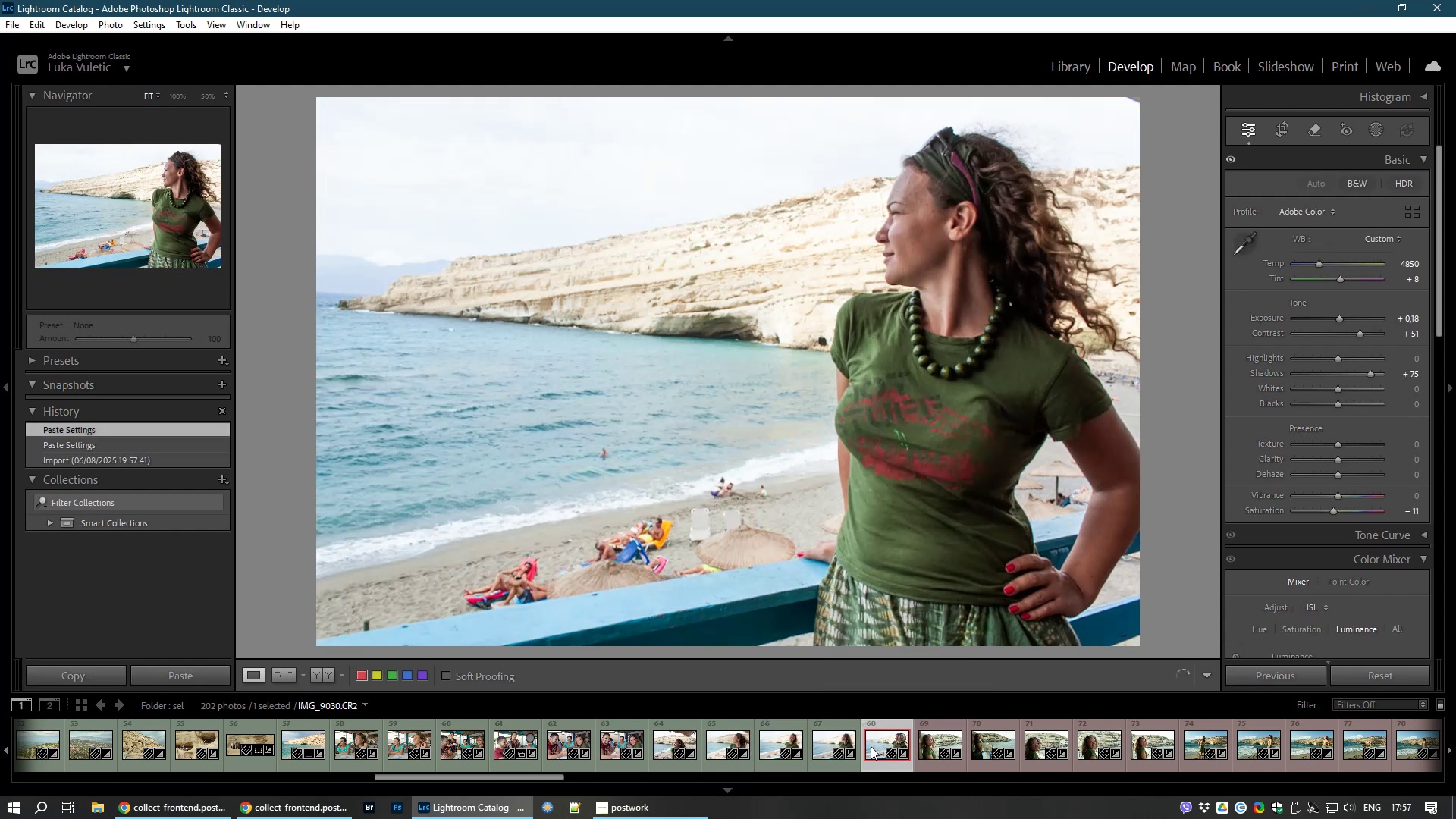 
key(8)
 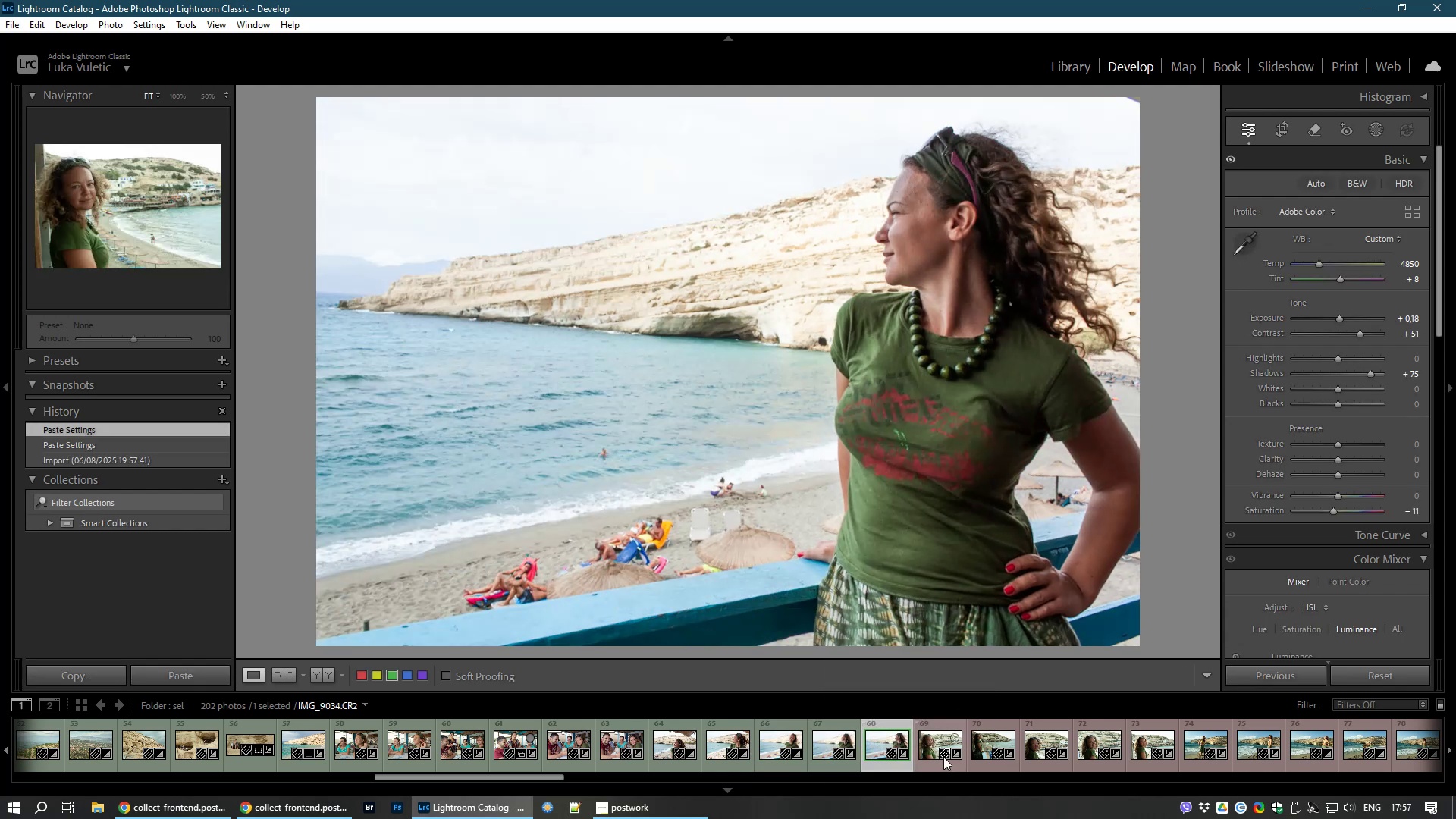 
left_click([934, 740])
 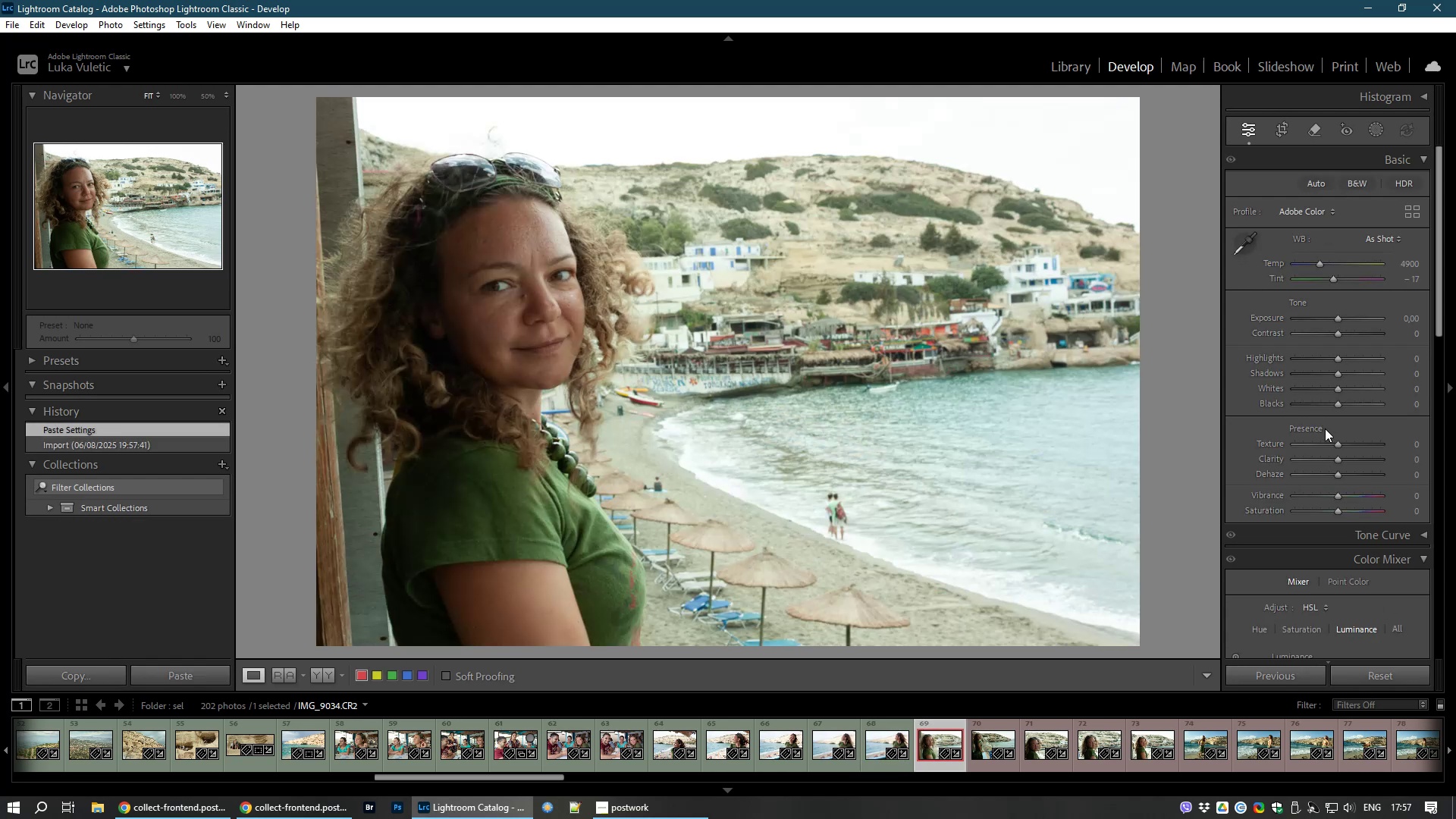 
left_click_drag(start_coordinate=[1334, 279], to_coordinate=[1341, 280])
 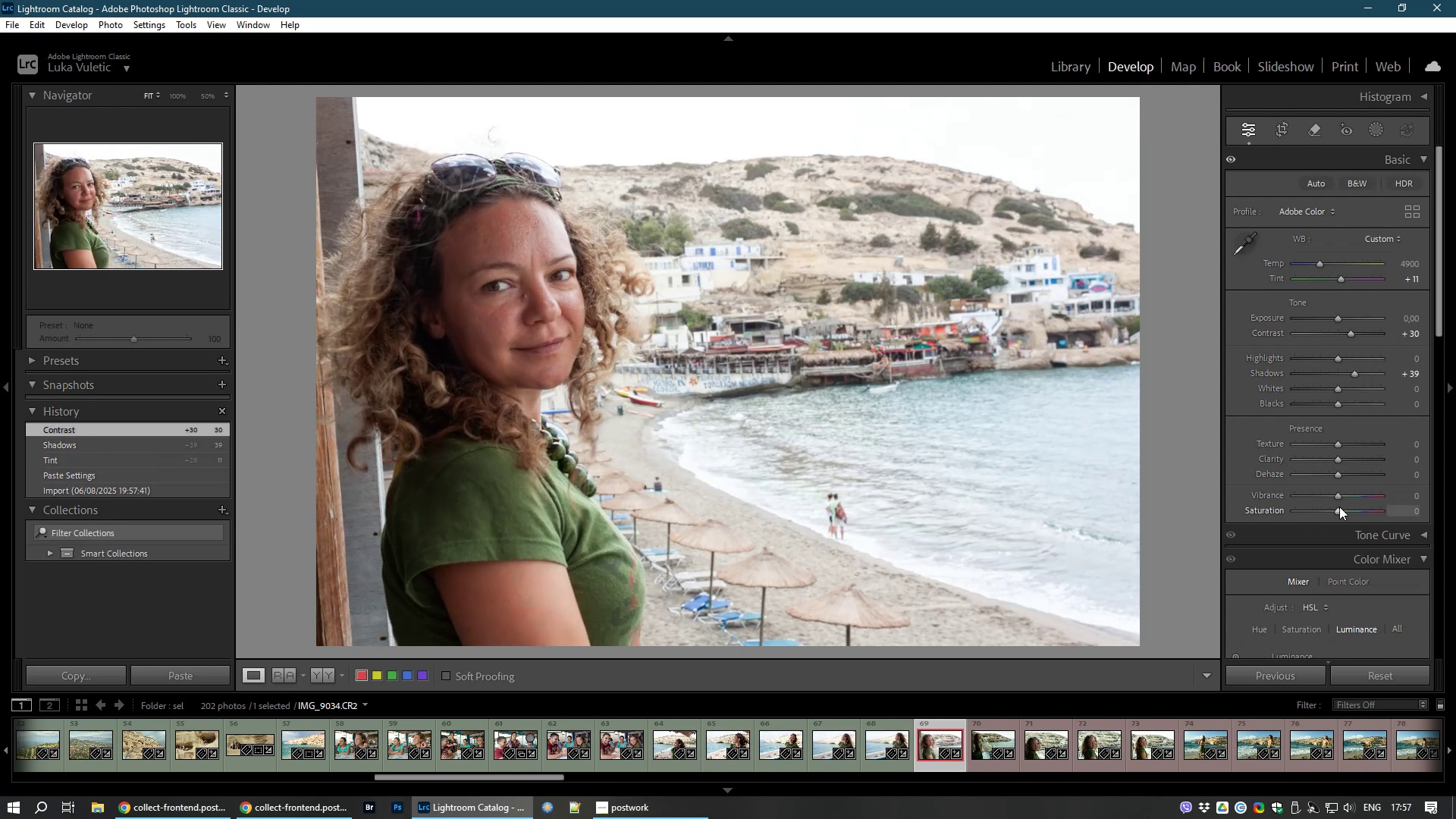 
wait(16.12)
 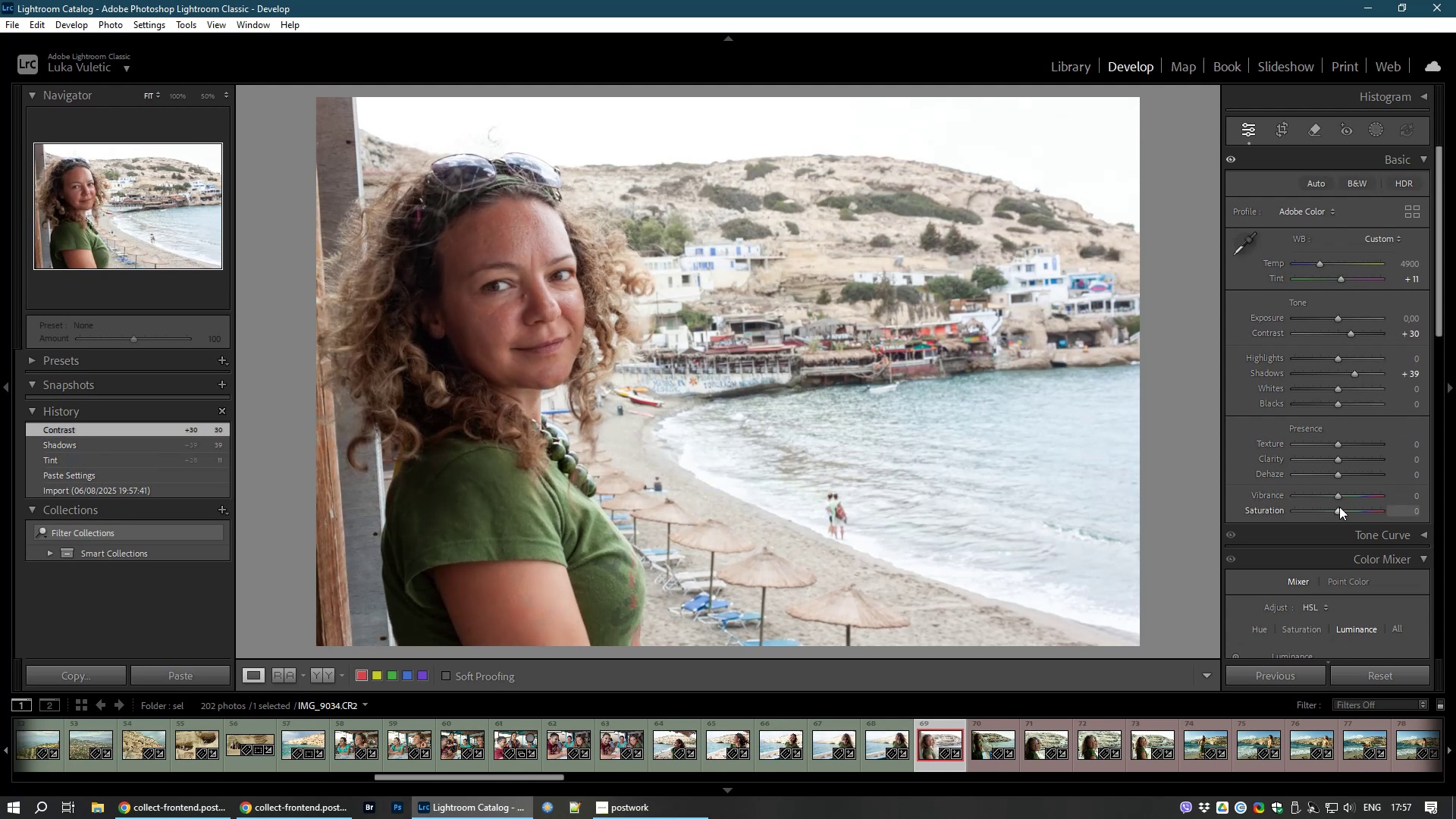 
right_click([1332, 508])
 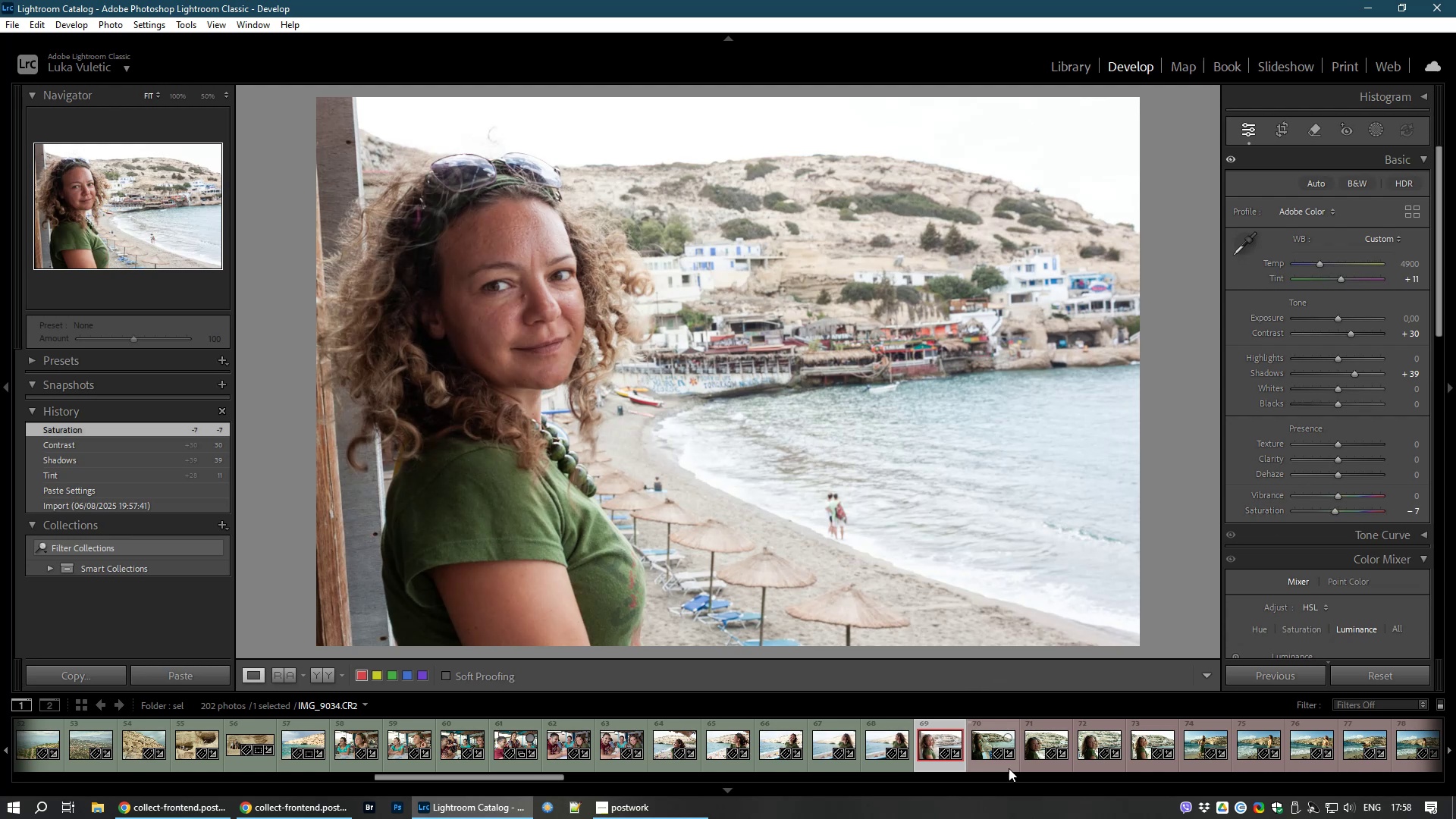 
hold_key(key=ControlLeft, duration=1.34)
left_click([1151, 749])
 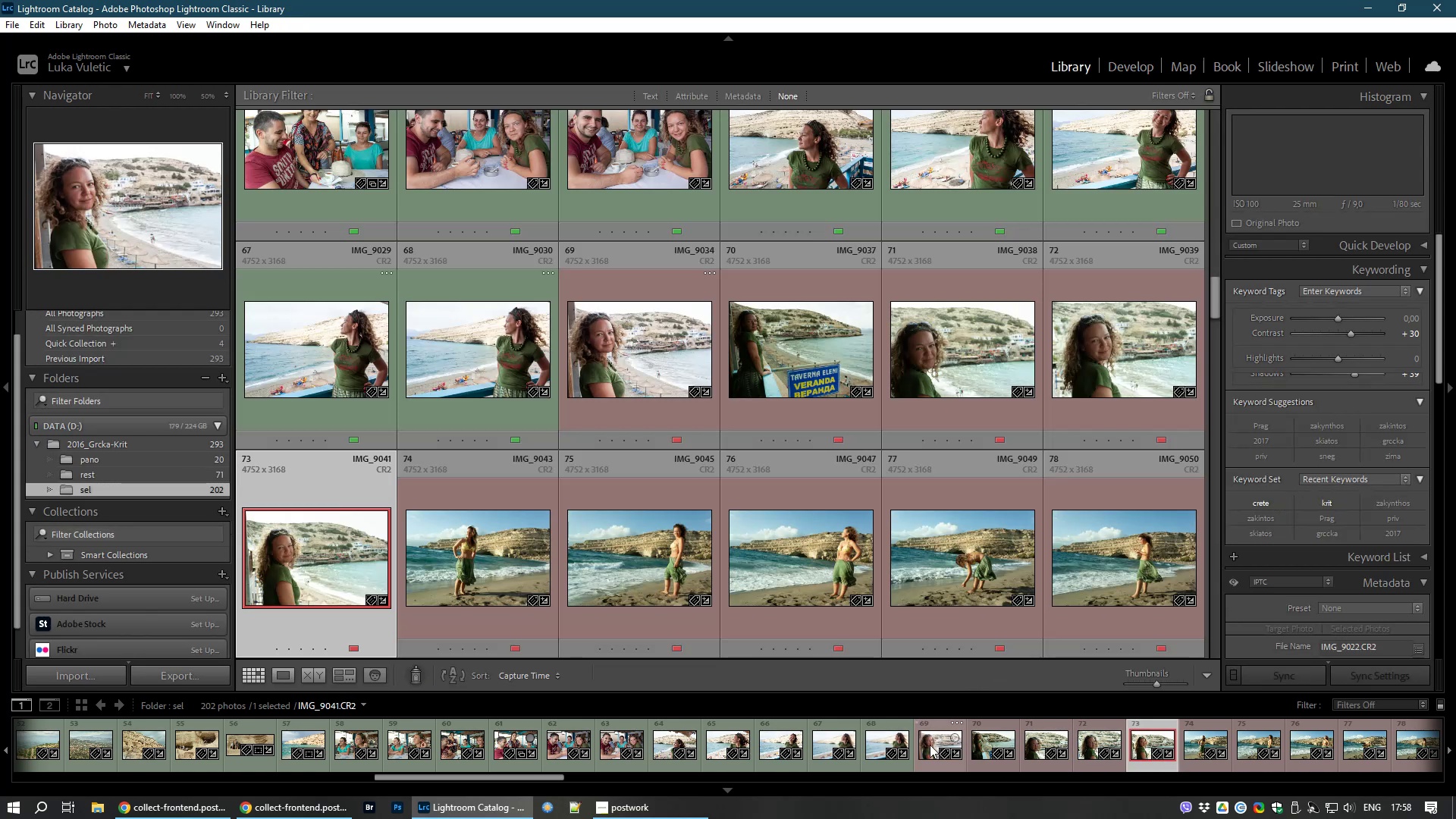 
left_click([935, 739])
 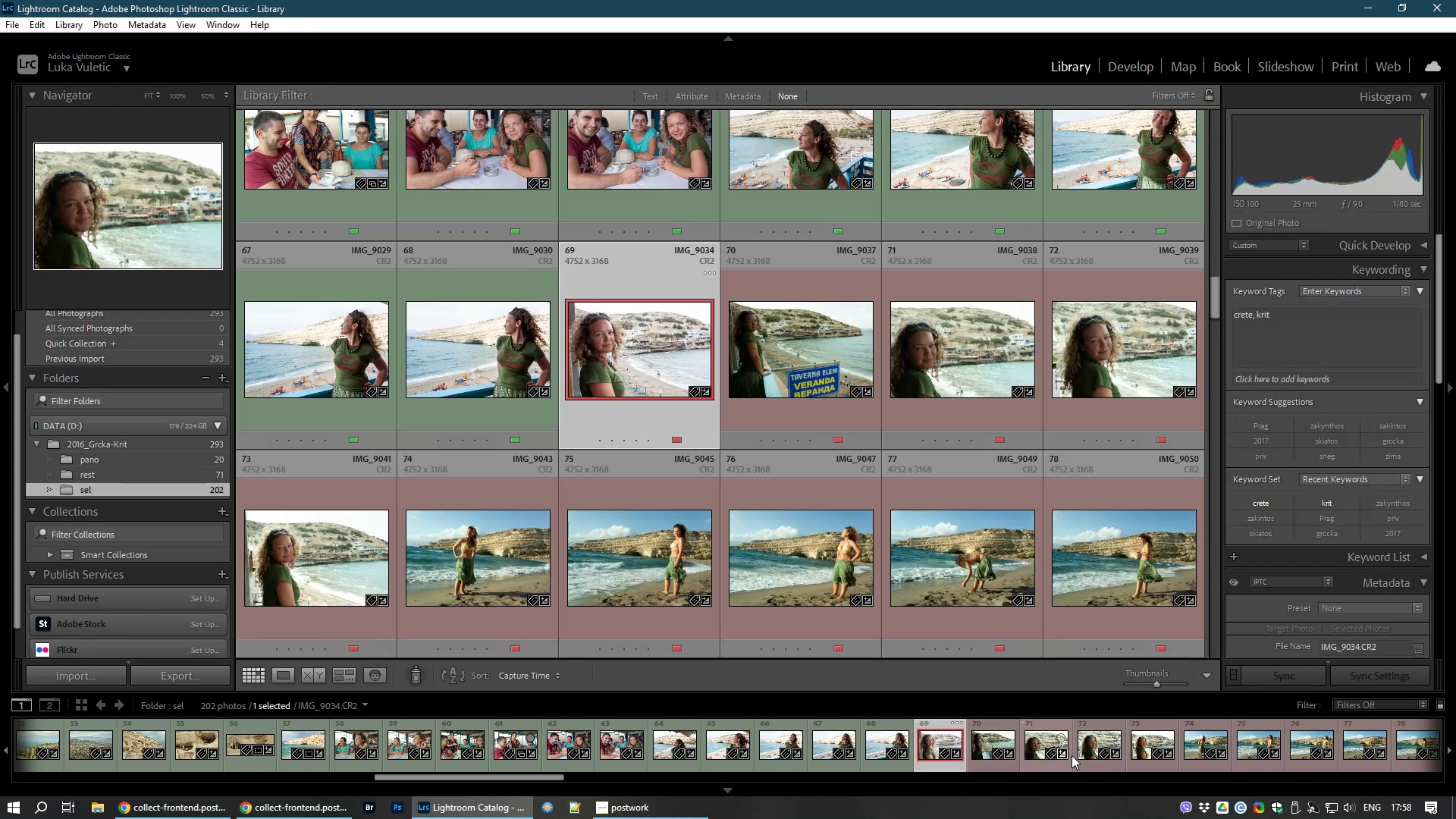 
hold_key(key=ShiftLeft, duration=1.51)
 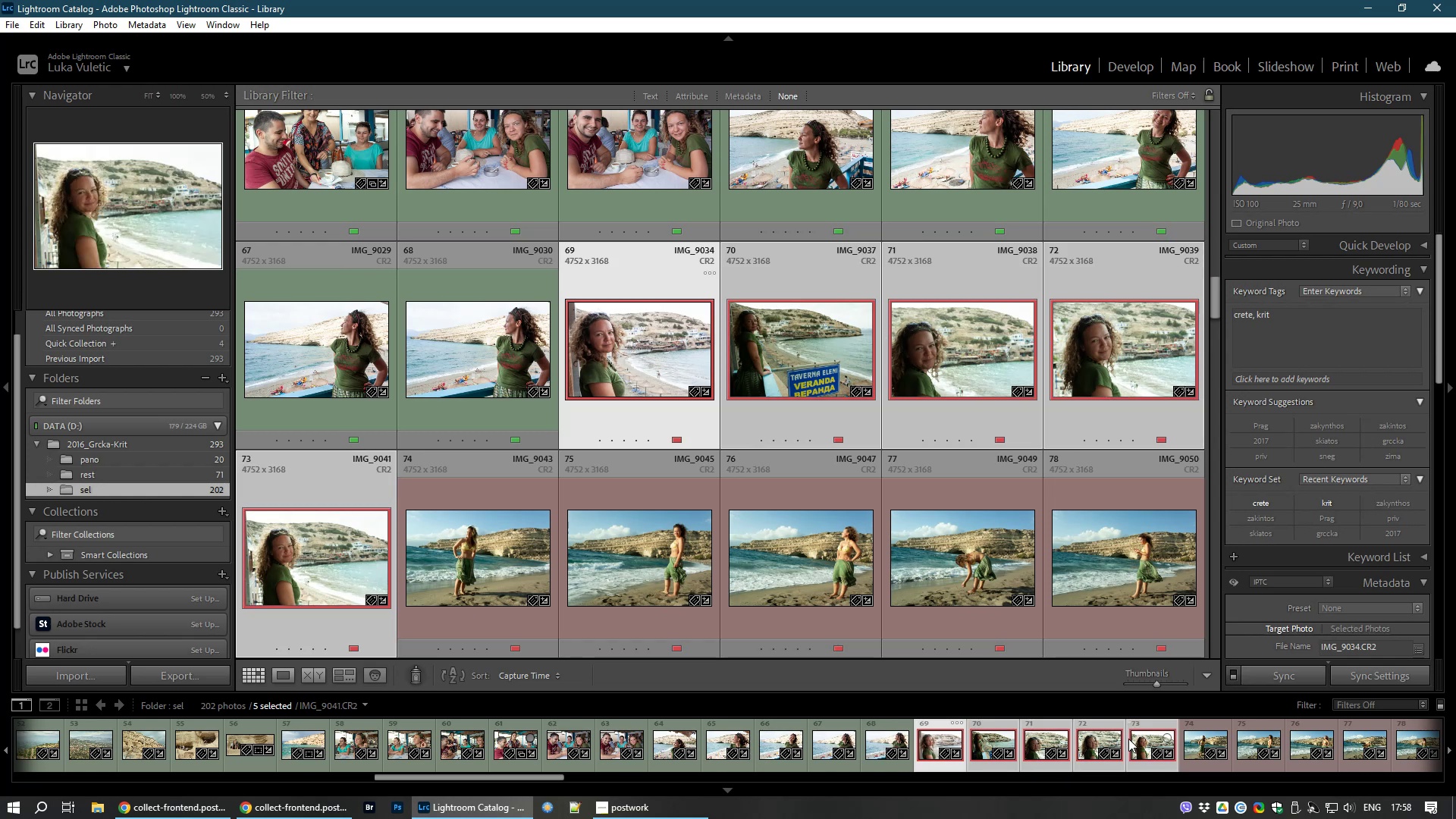 
hold_key(key=ShiftLeft, duration=0.68)
left_click([1128, 739])
 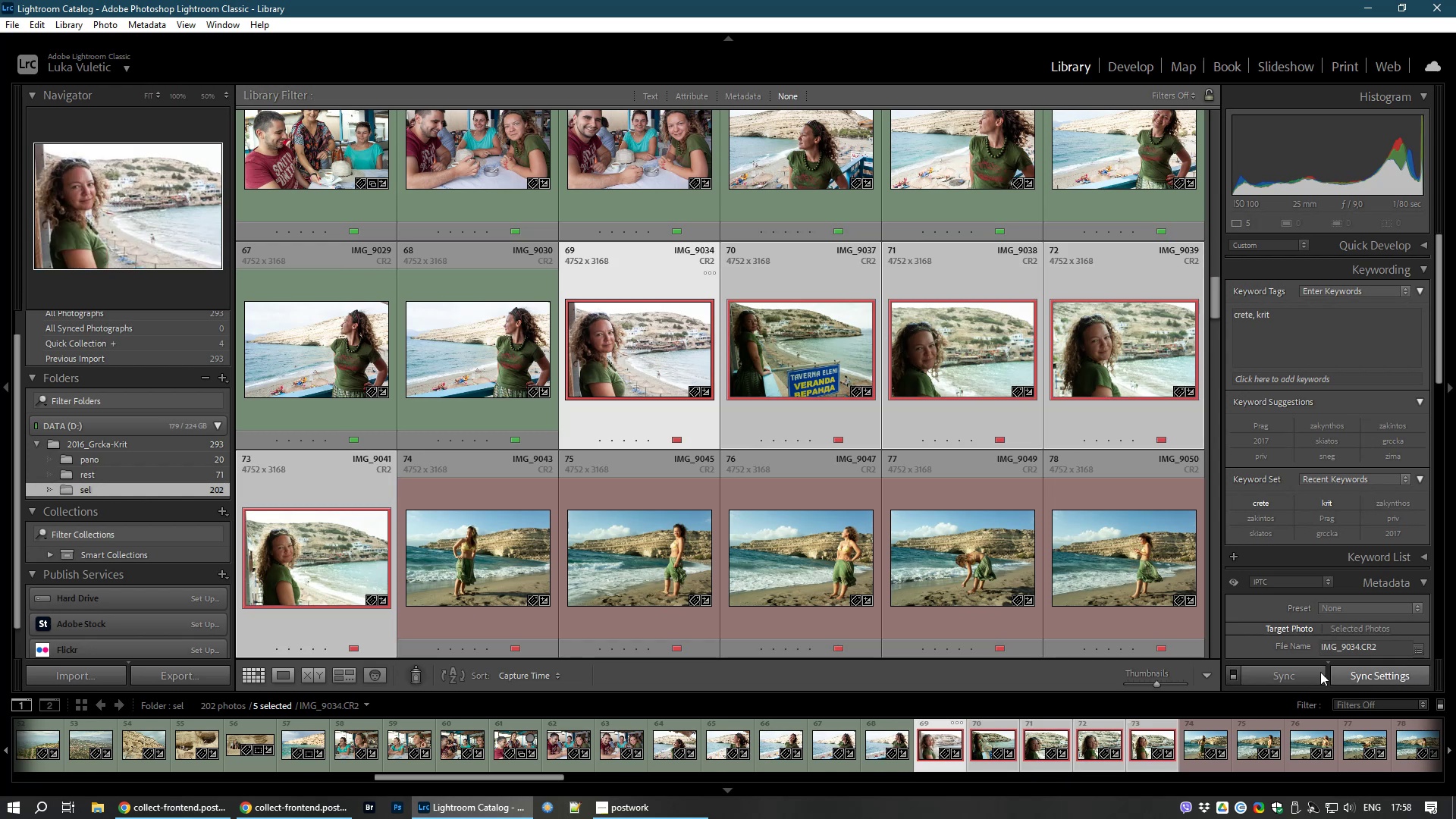 
left_click([1305, 669])
 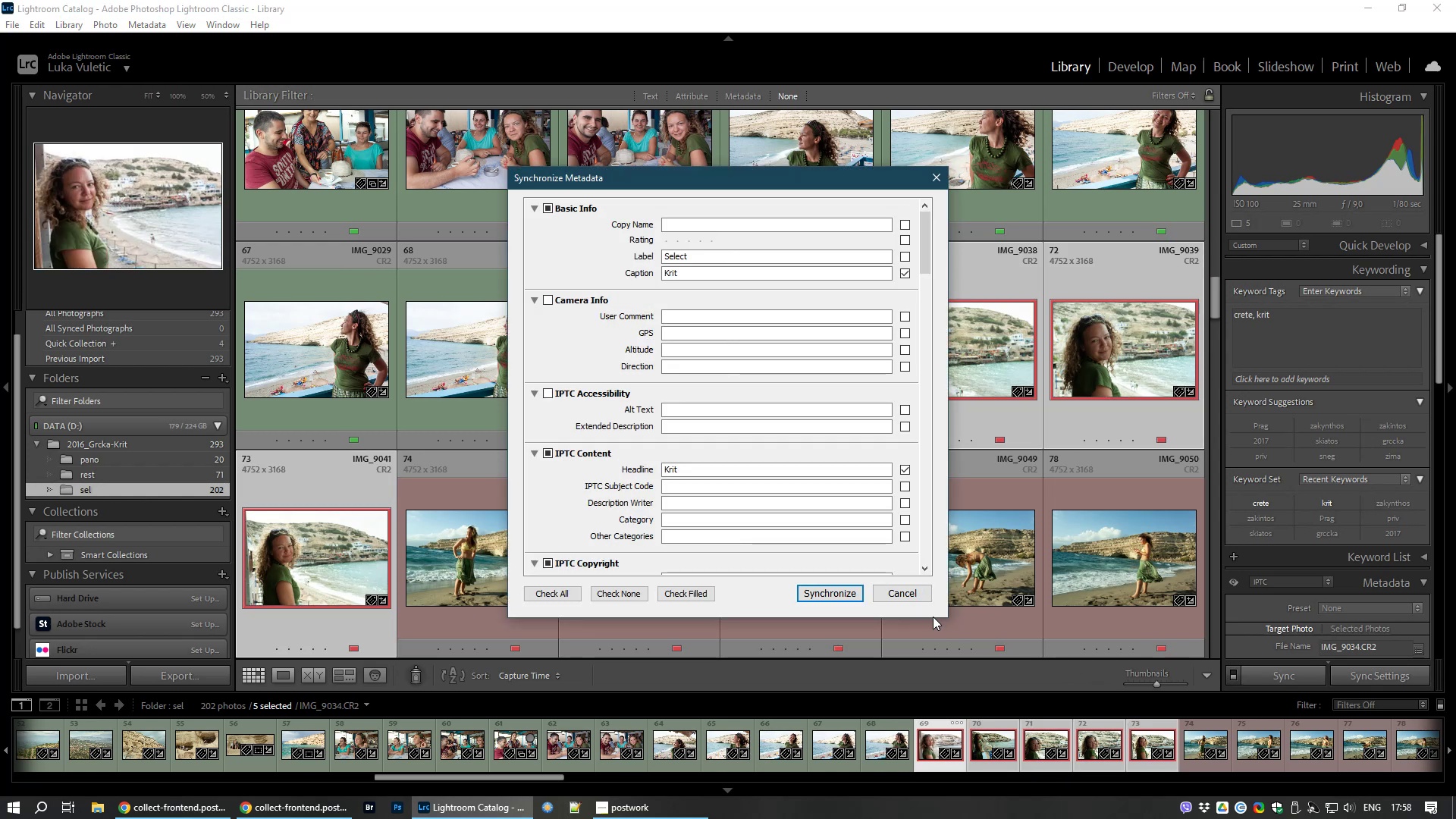 
left_click([888, 588])
 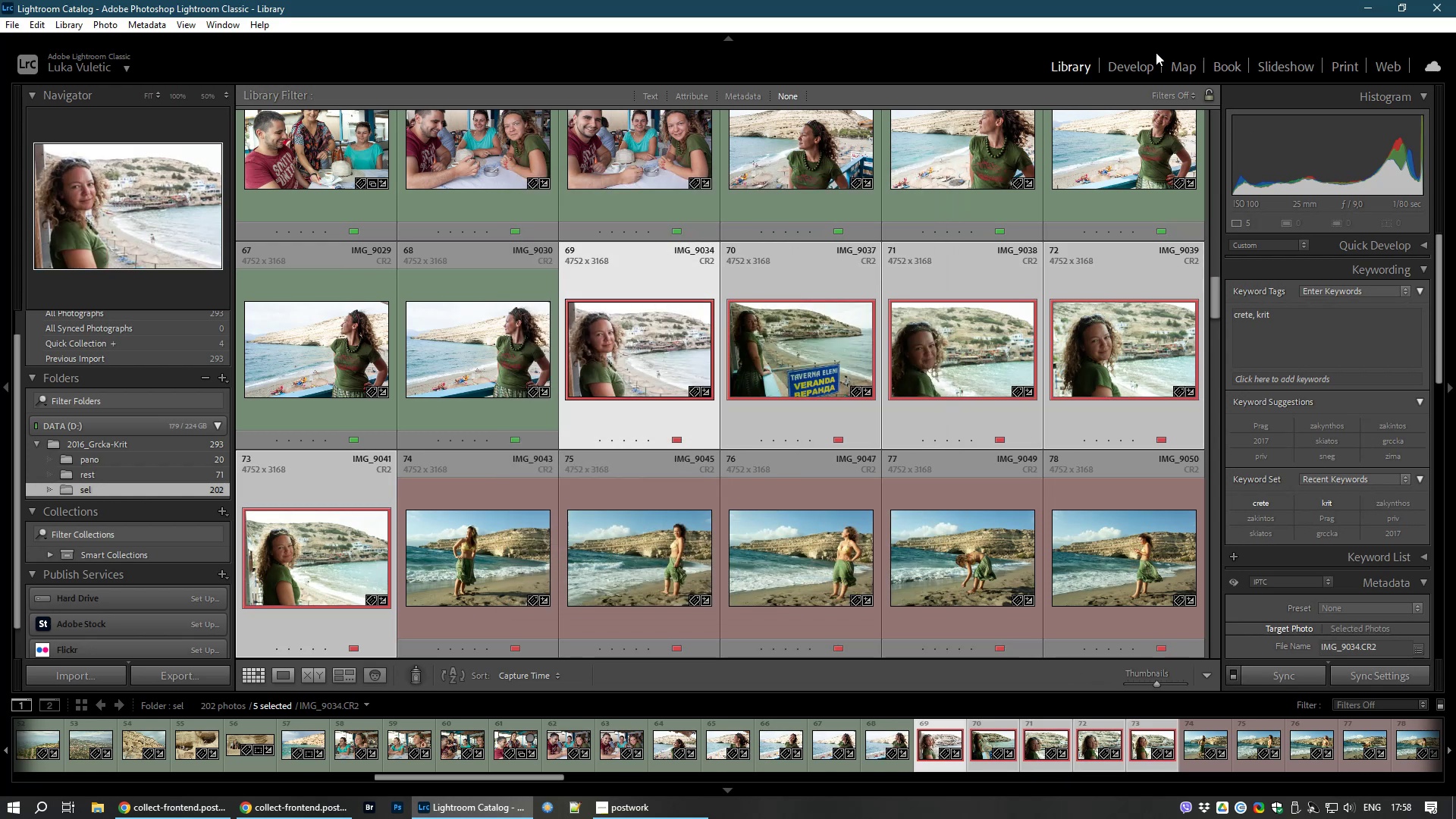 
left_click([1100, 63])
 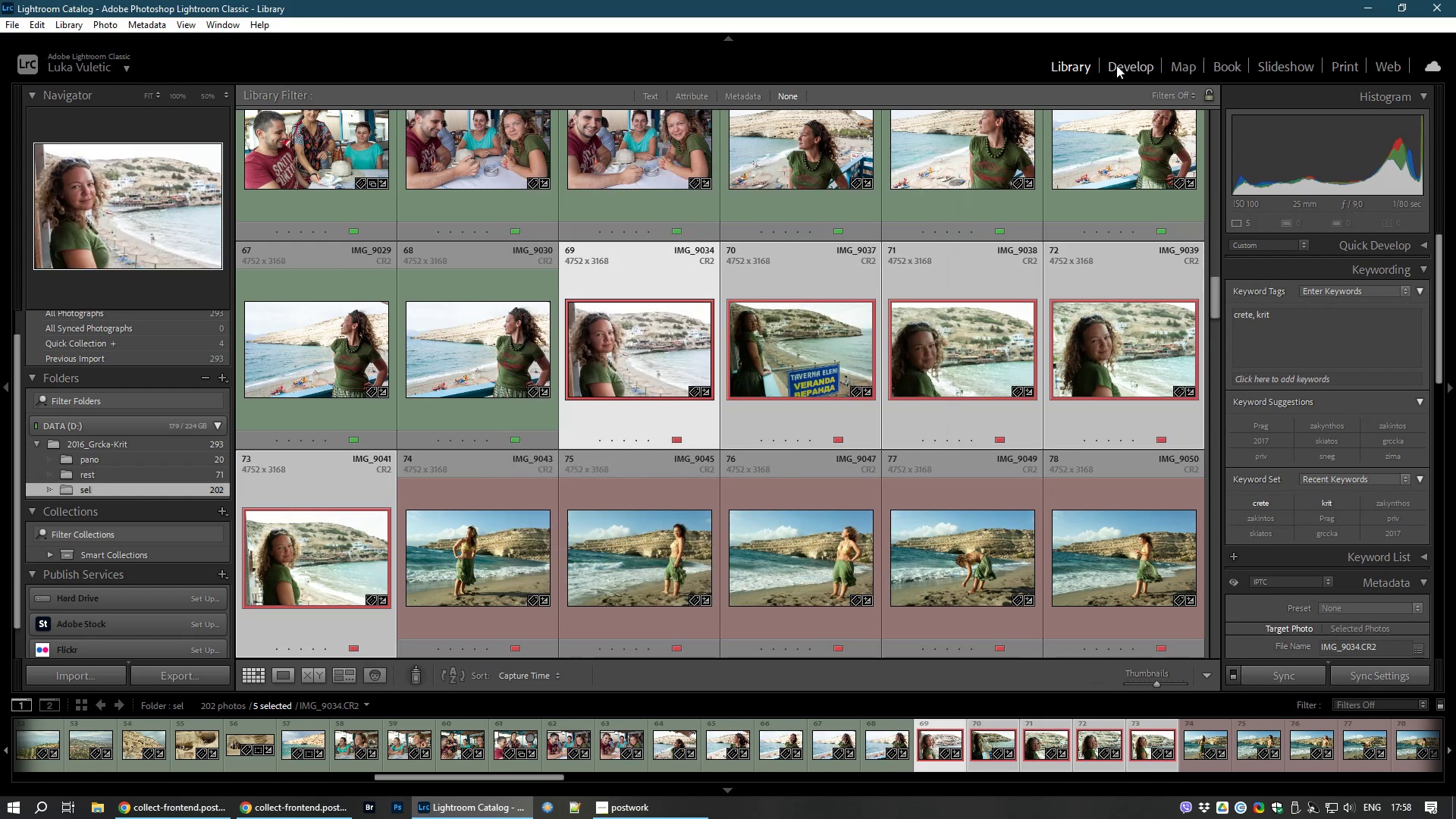 
left_click([1116, 65])
 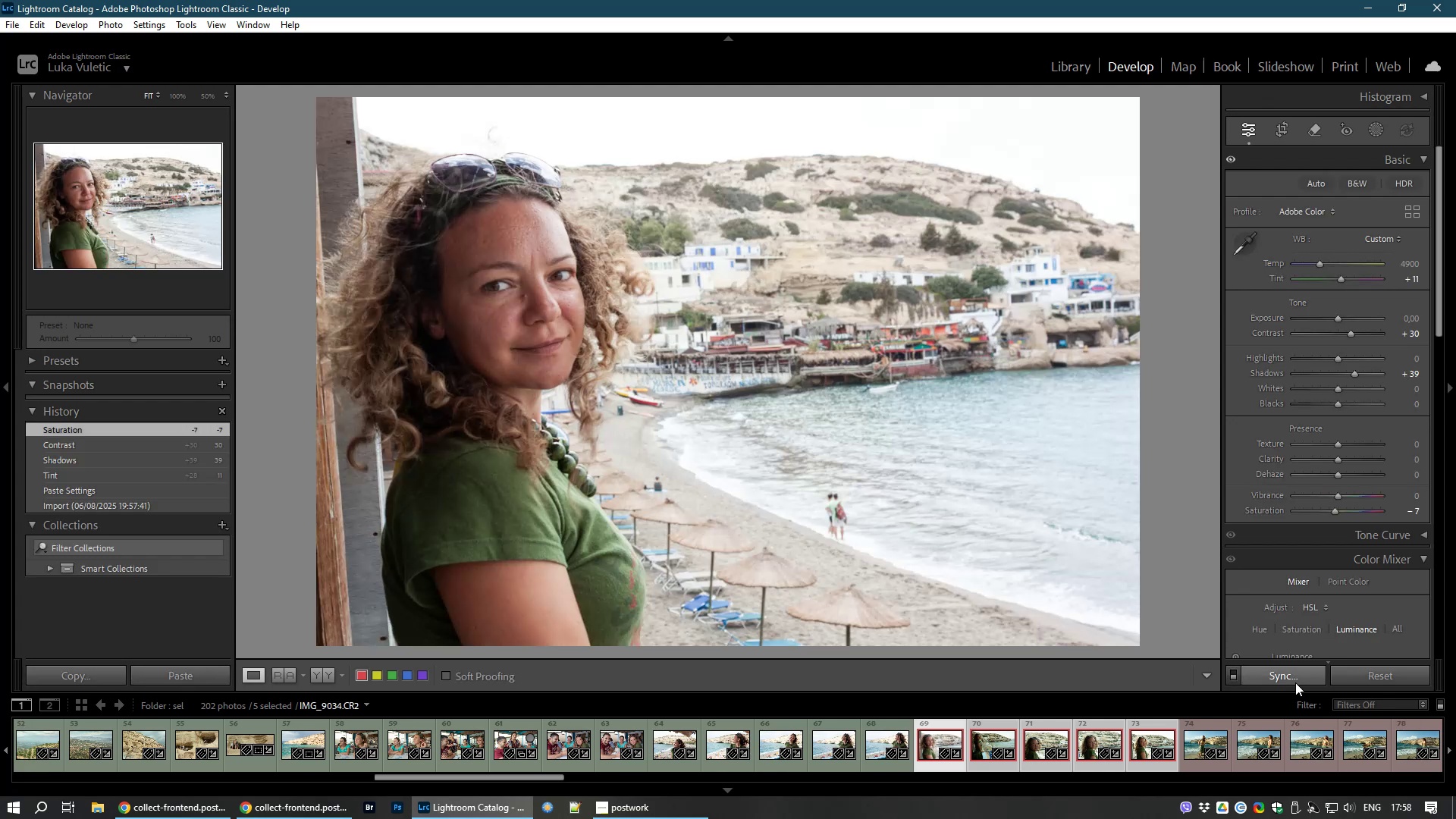 
left_click([1296, 676])
 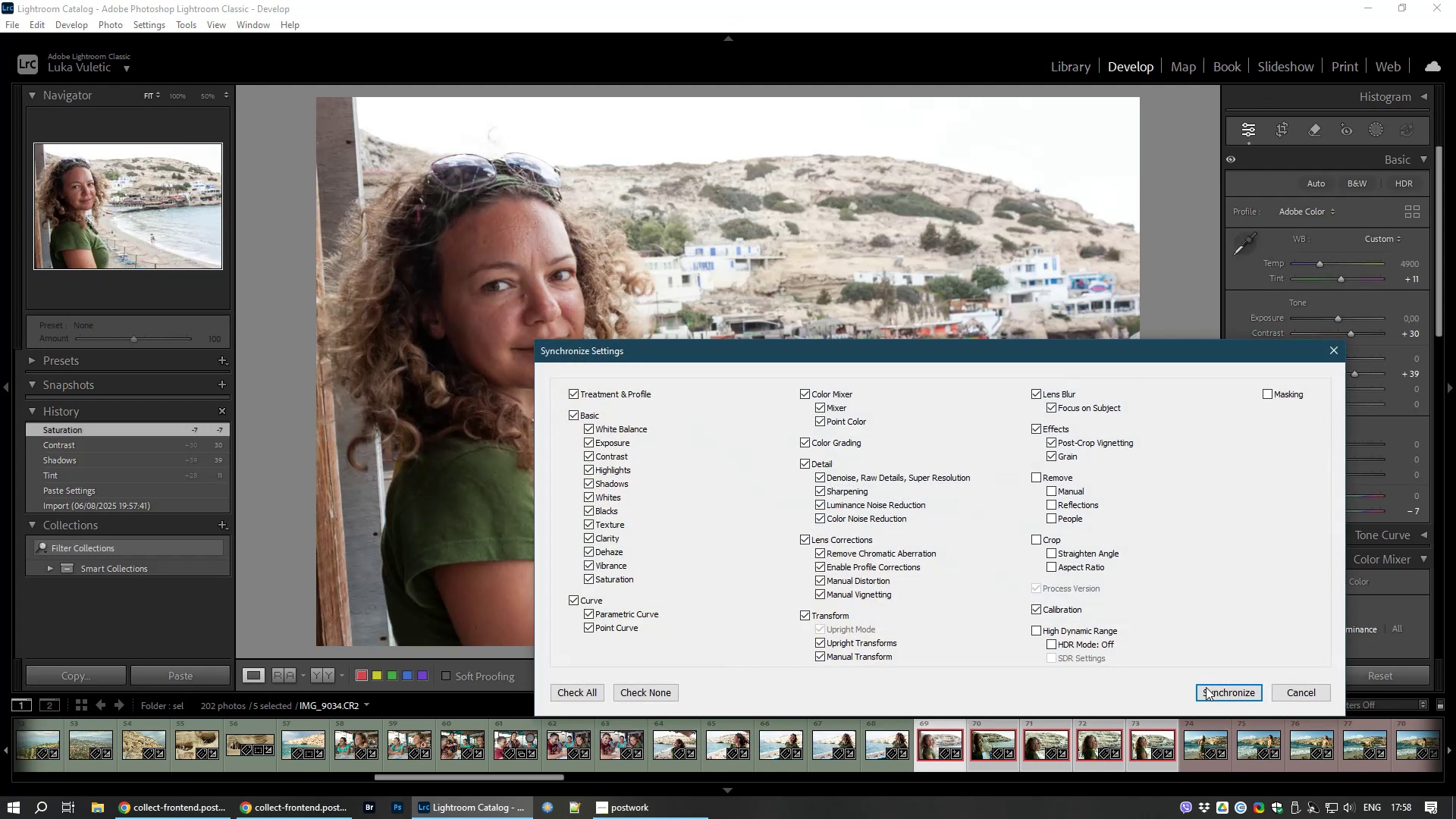 
left_click([1216, 701])
 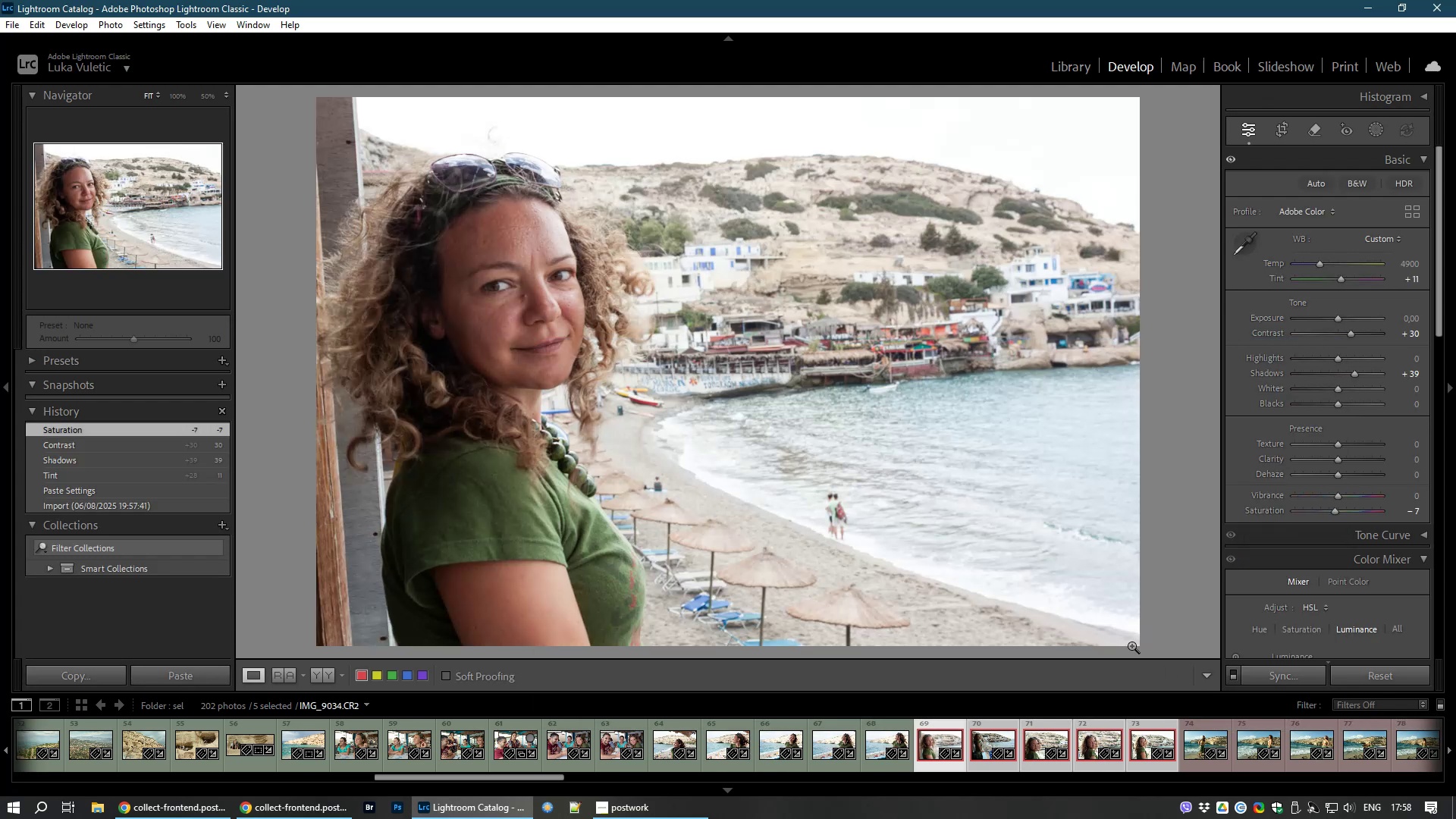 
wait(6.29)
 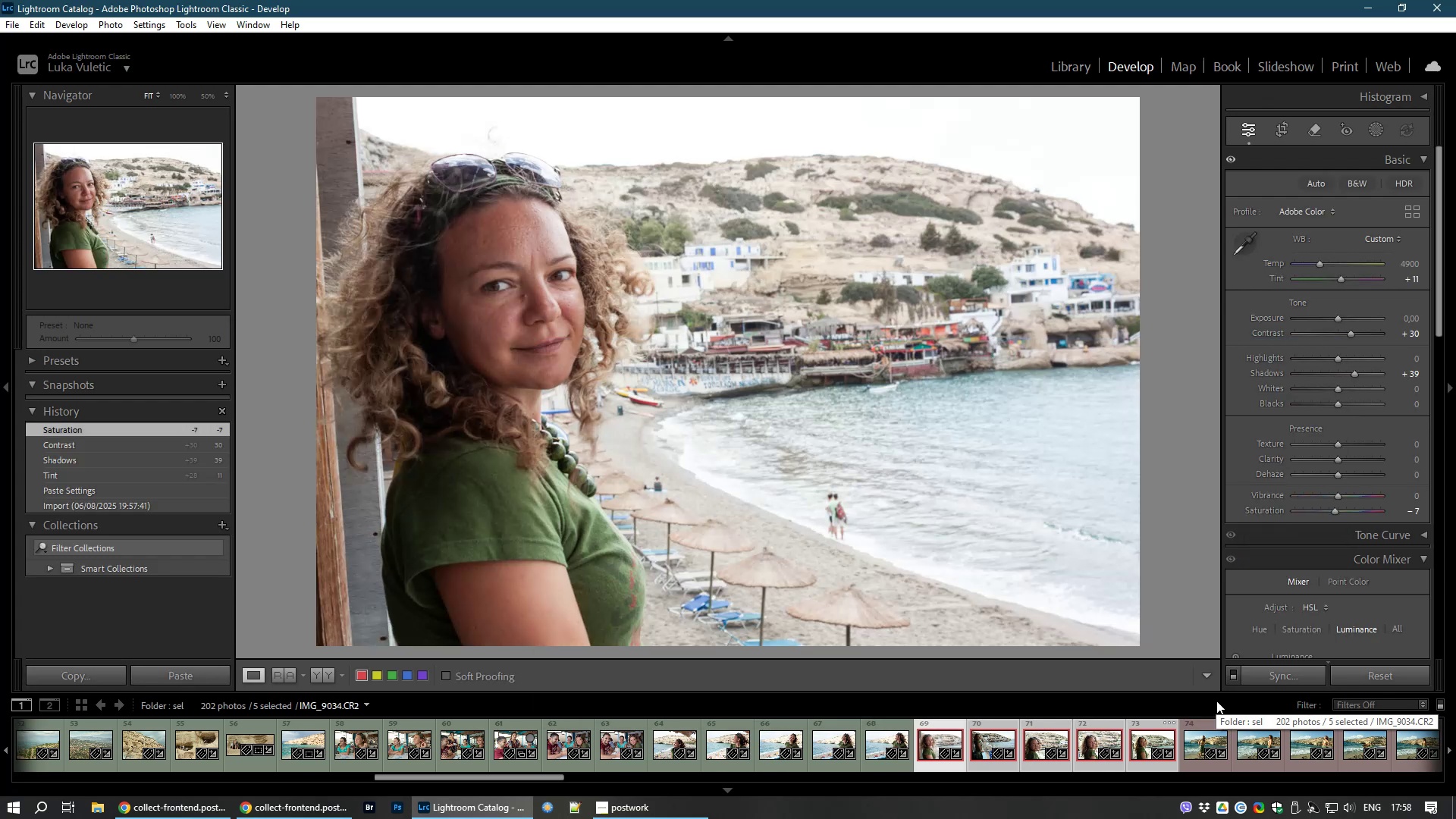 
left_click([930, 746])
 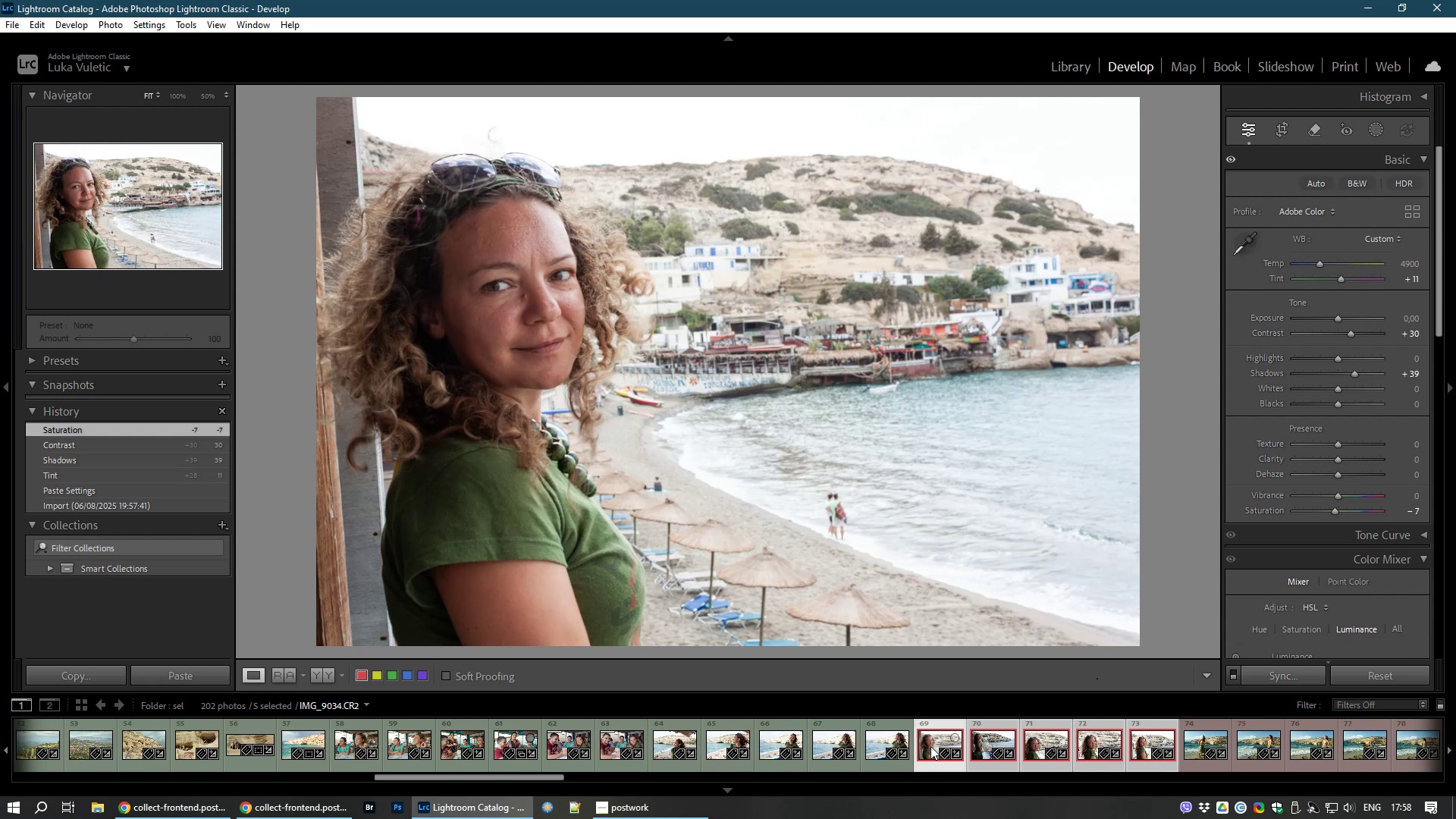 
key(Control+D)
 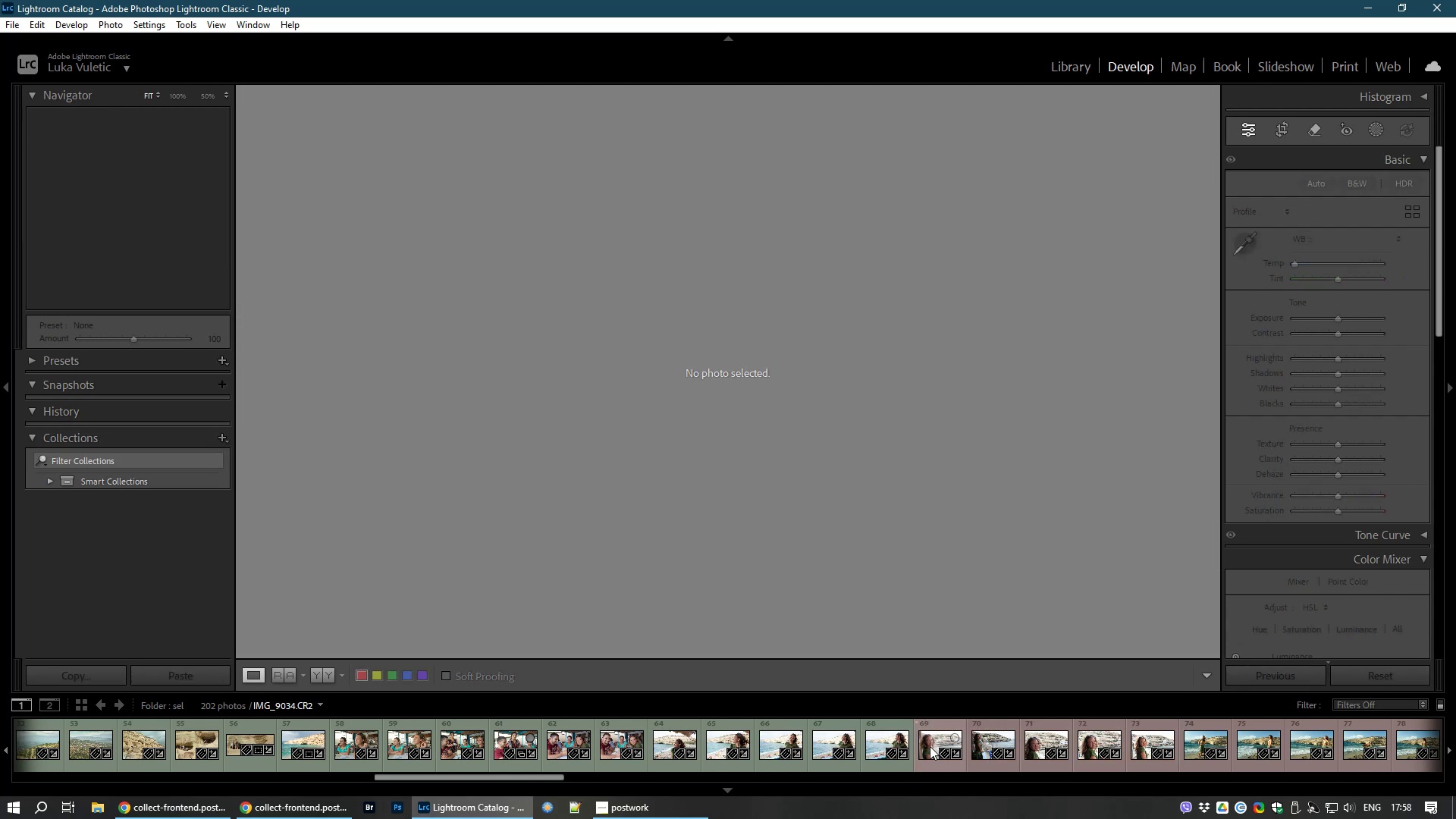 
left_click([930, 746])
 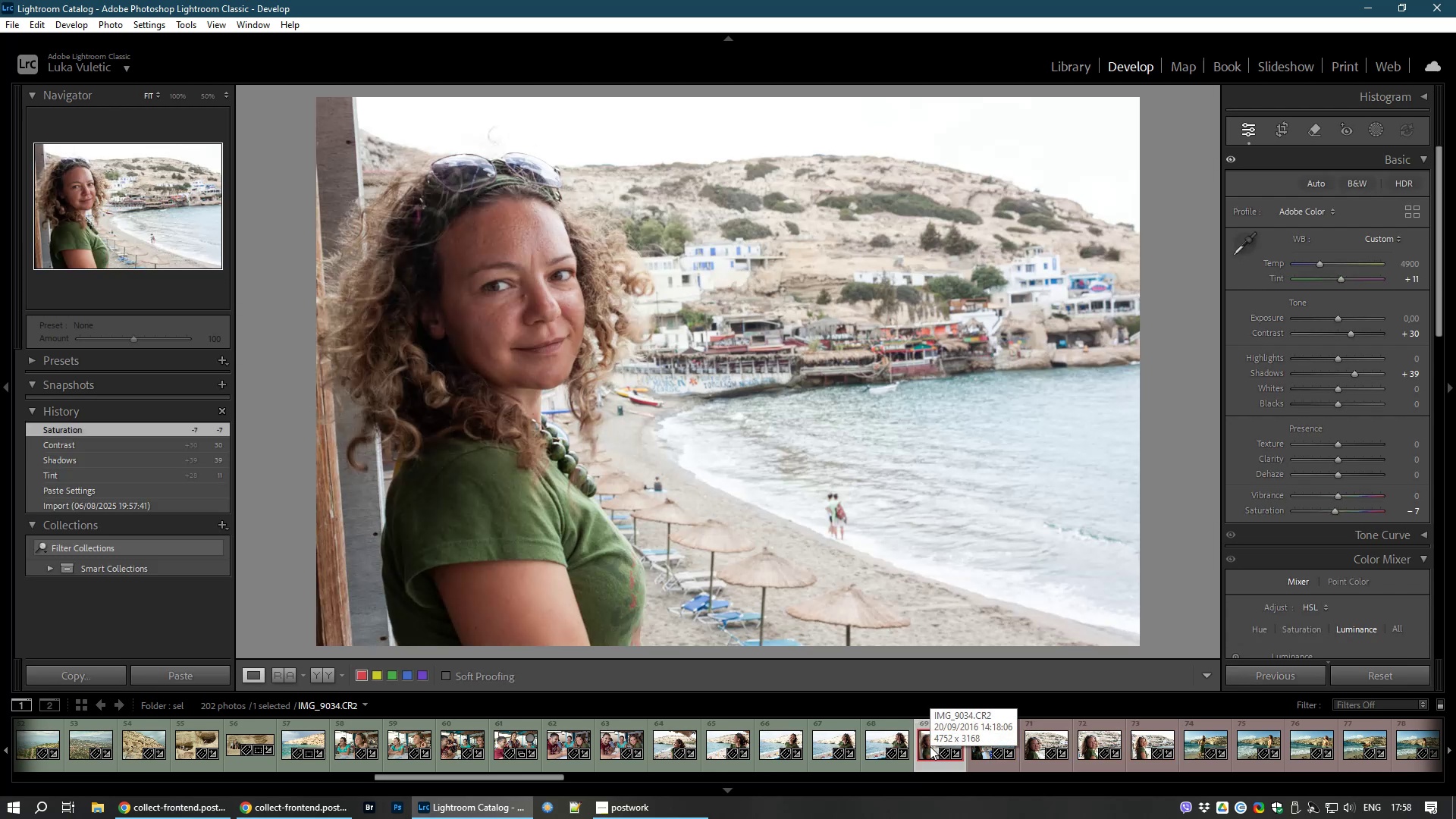 
key(8)
 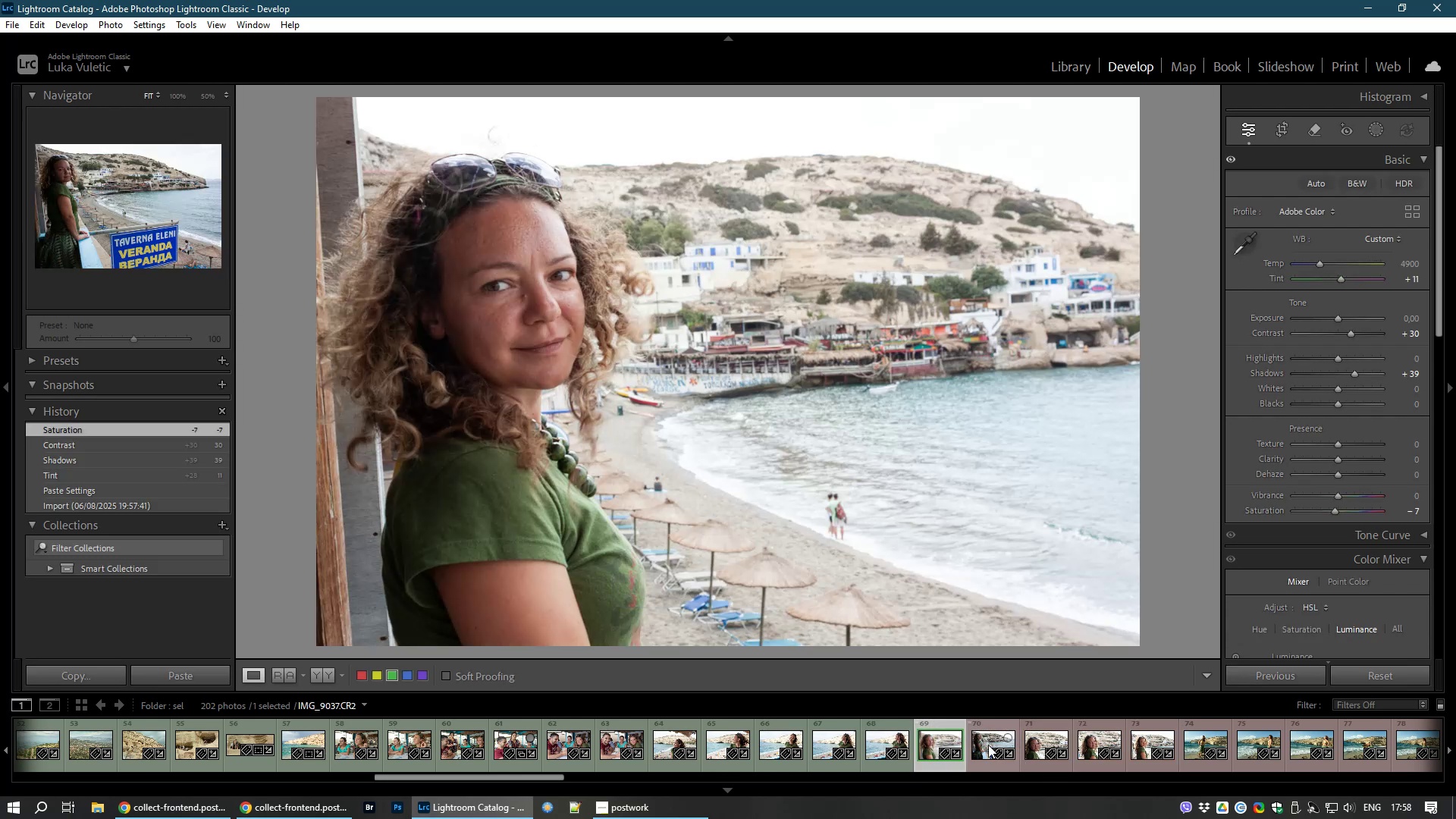 
left_click([987, 745])
 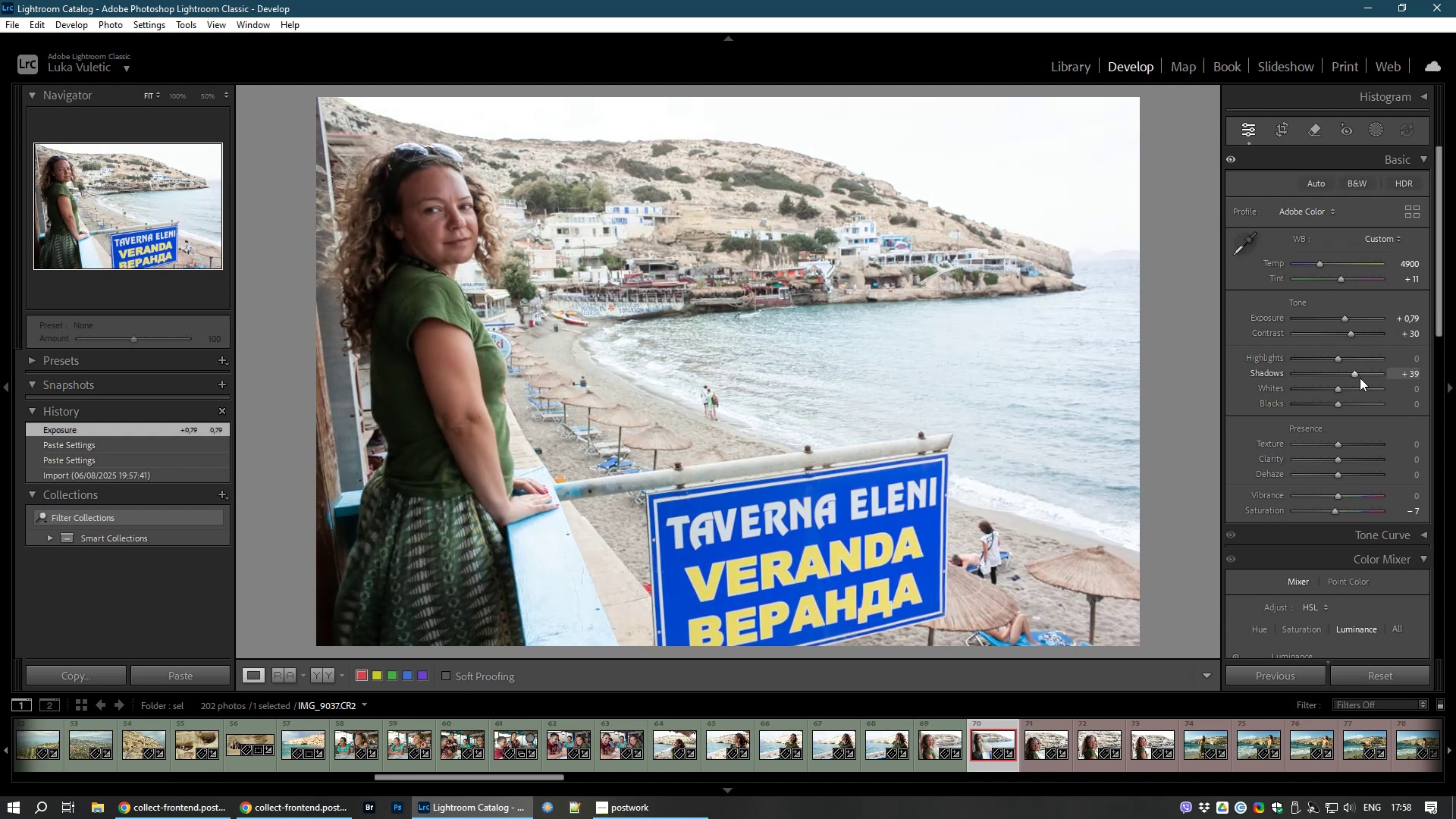 
wait(14.73)
 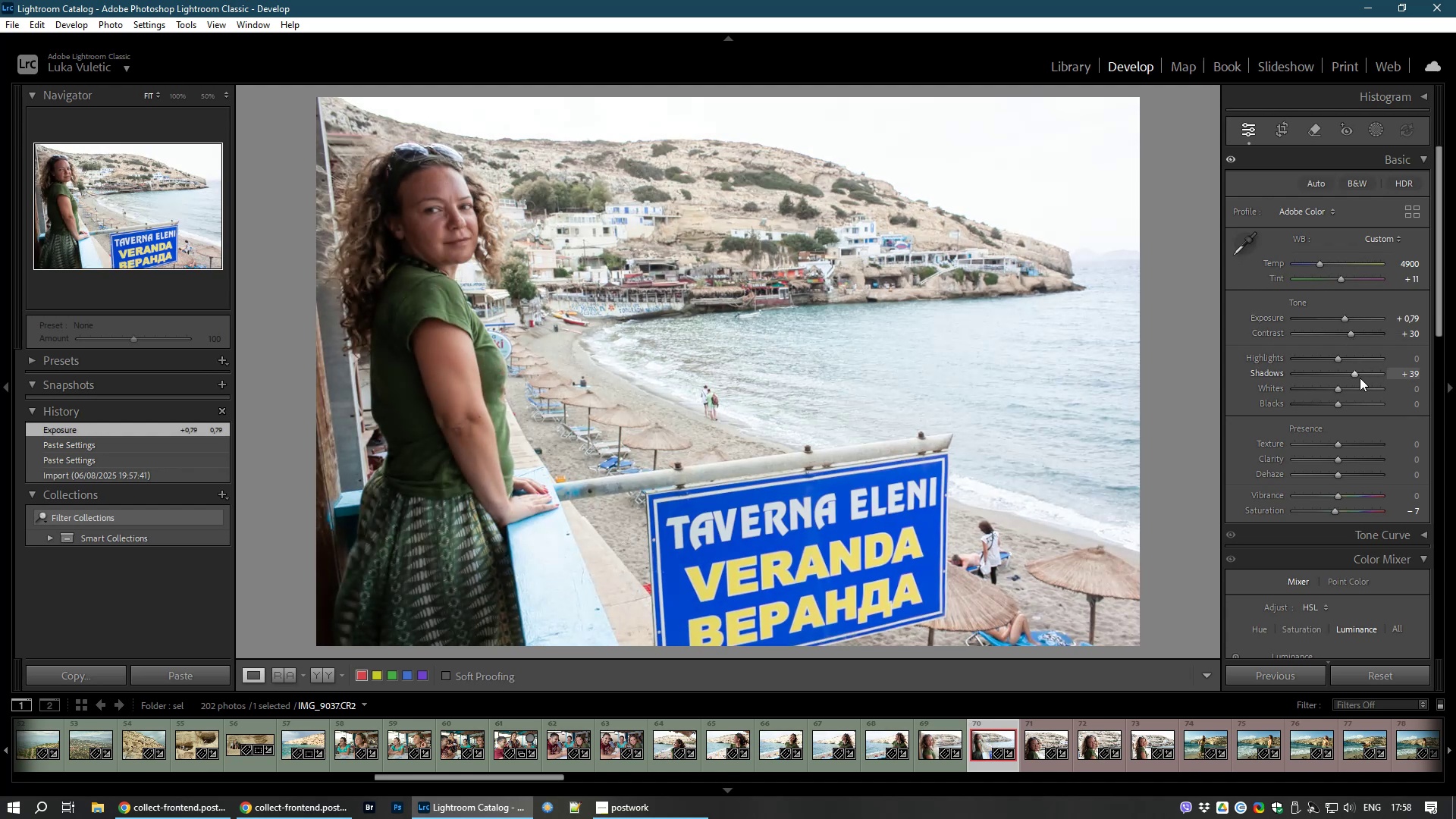 
right_click([1369, 374])
 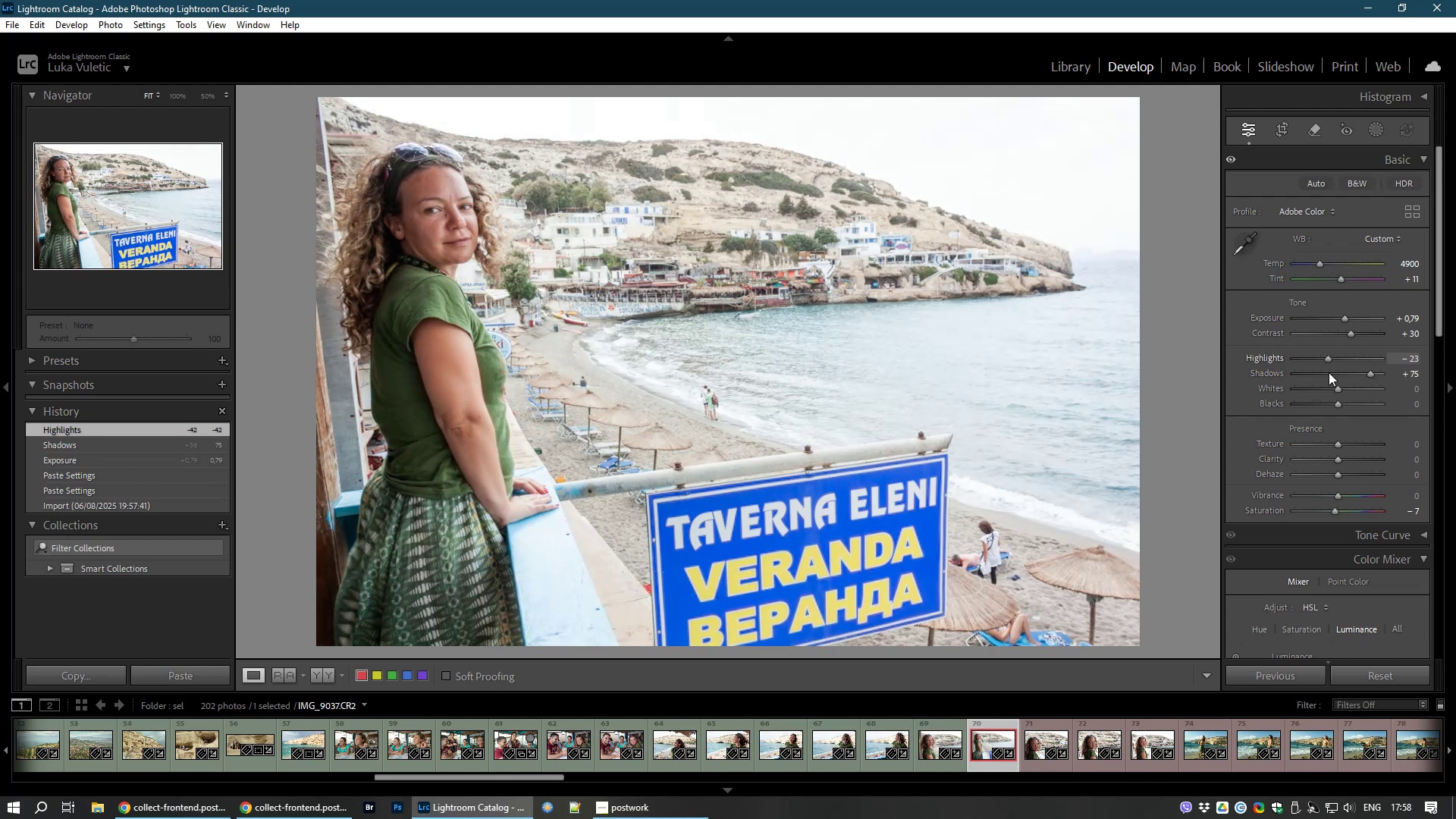 
wait(11.6)
 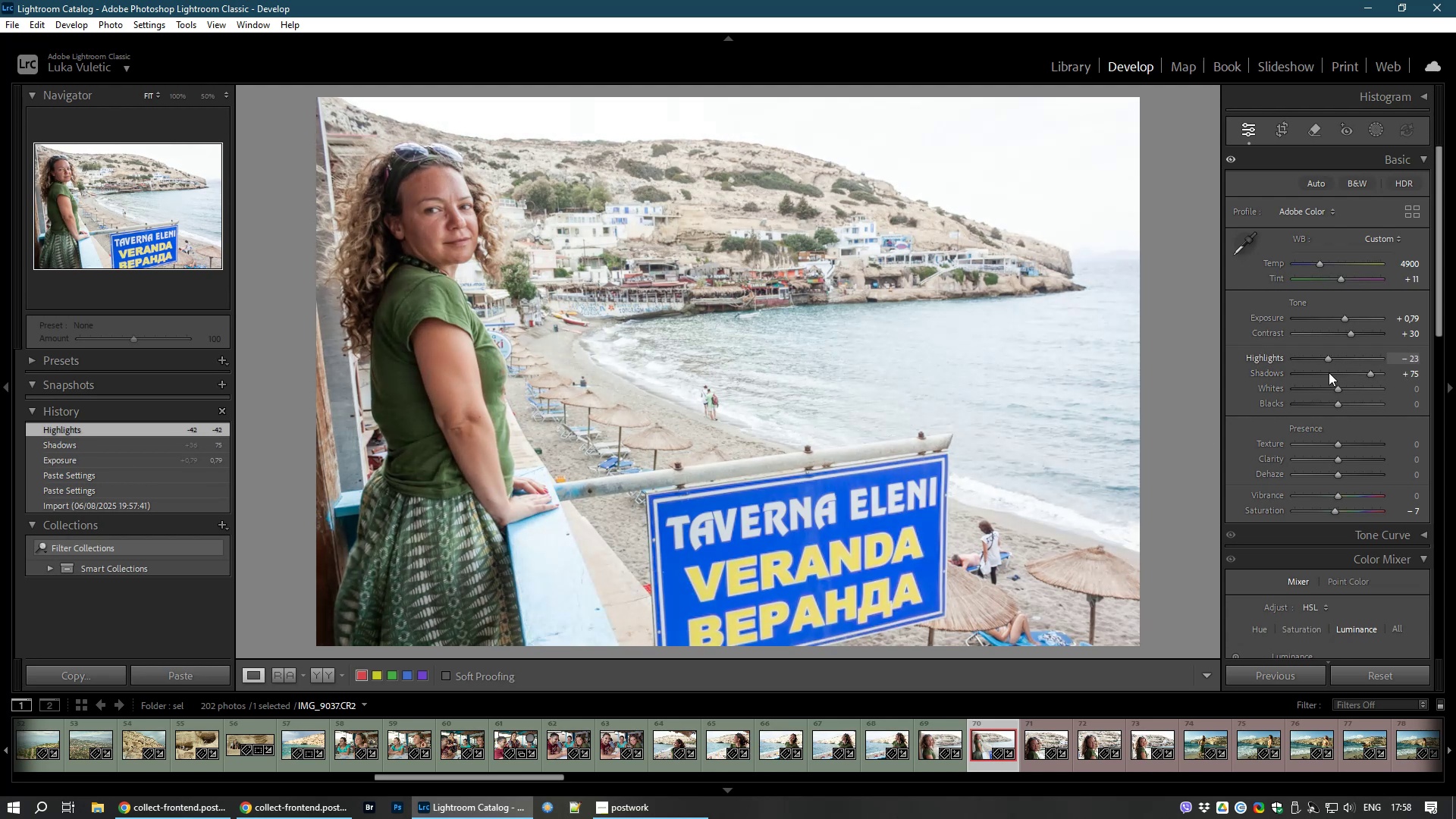 
key(8)
 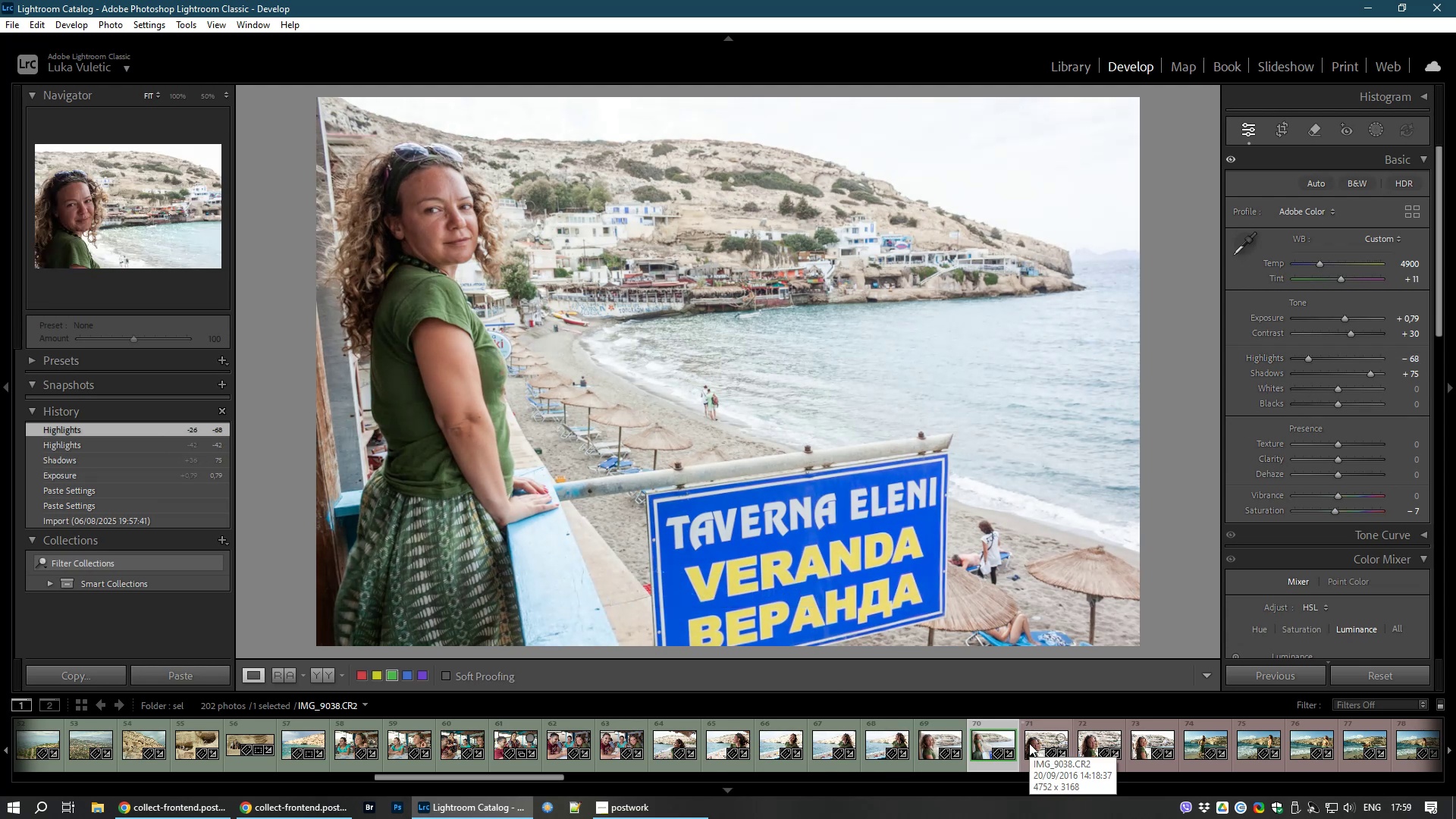 
left_click([1029, 743])
 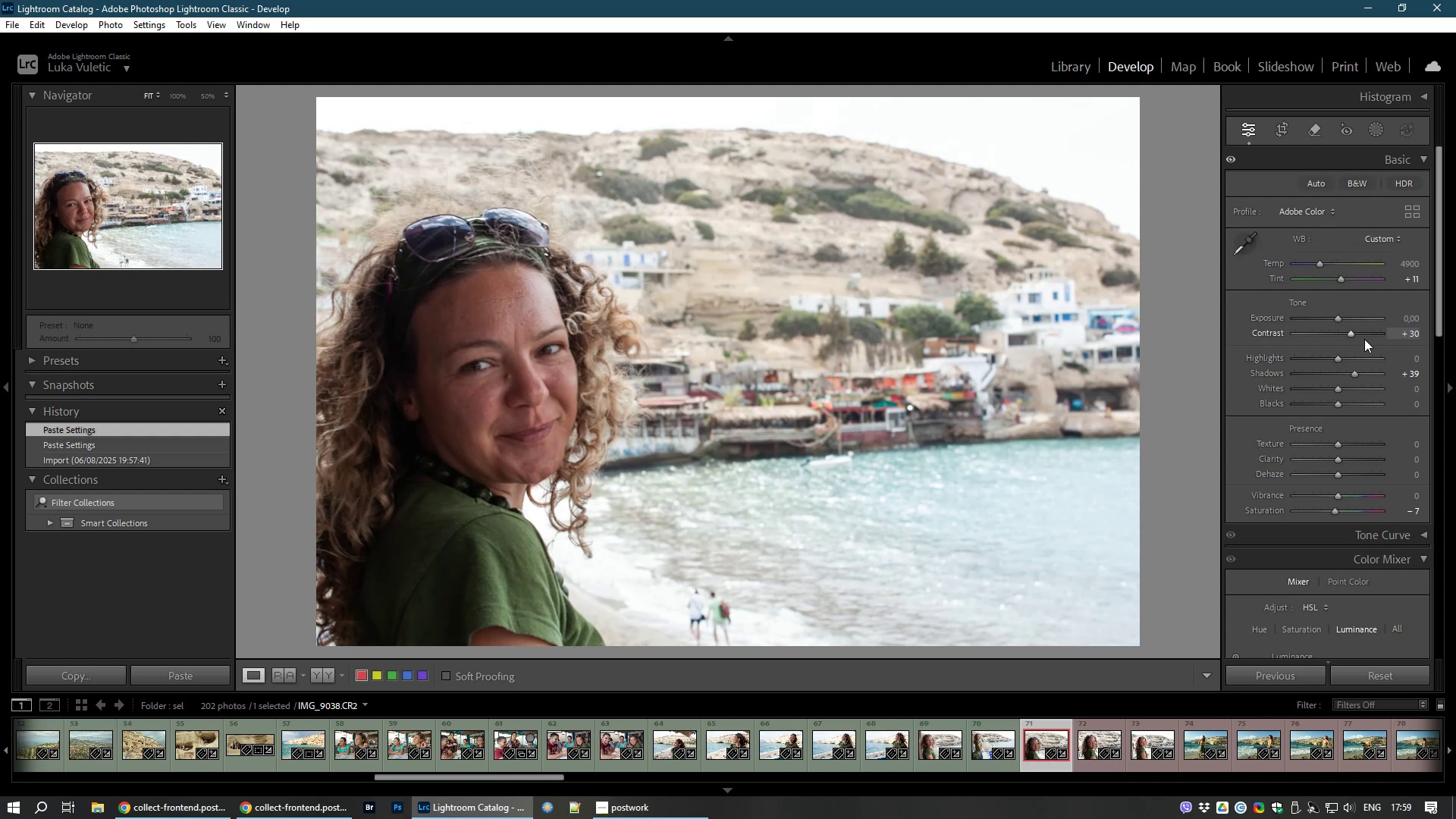 
wait(6.76)
 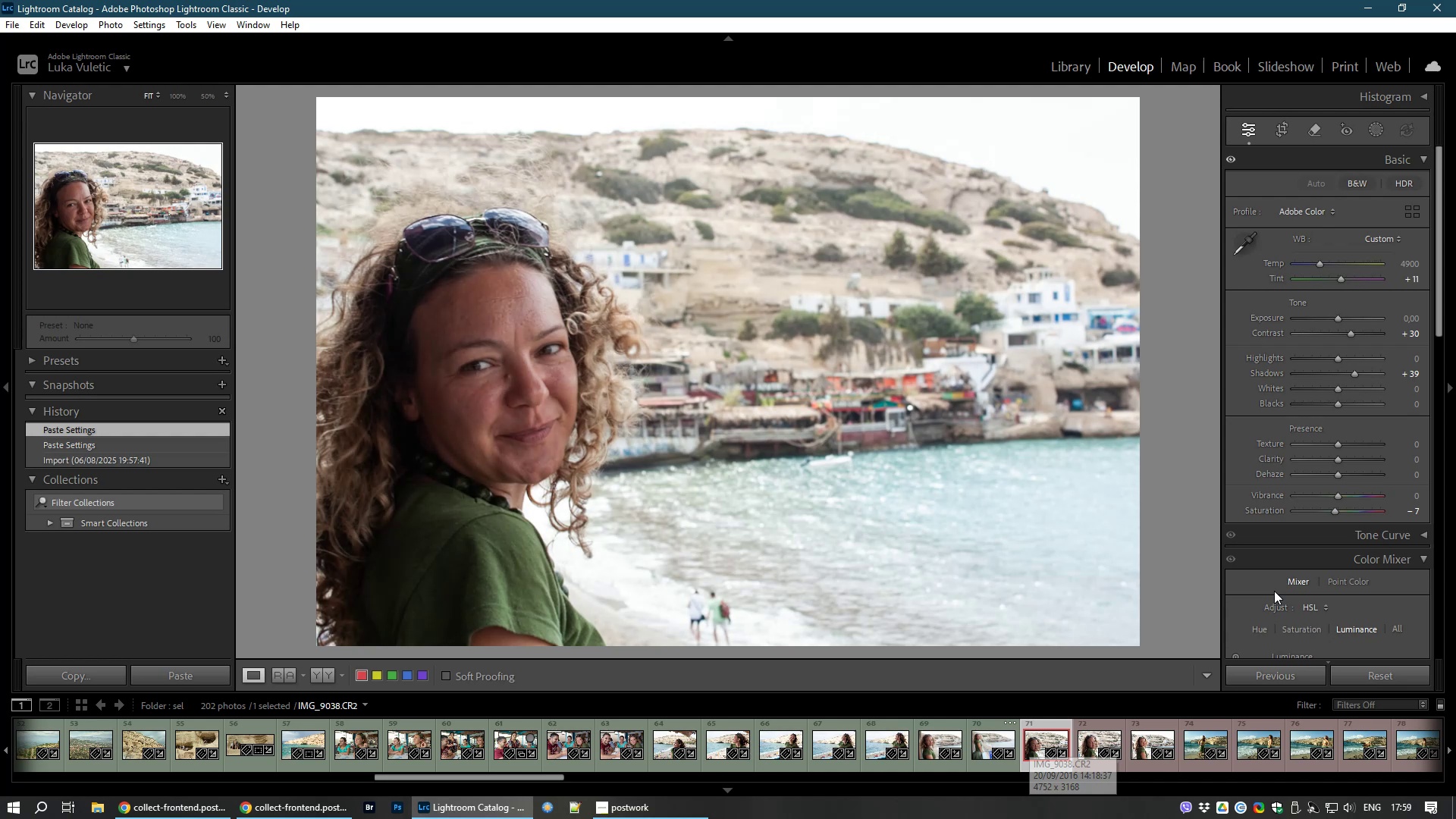 
left_click([1278, 133])
 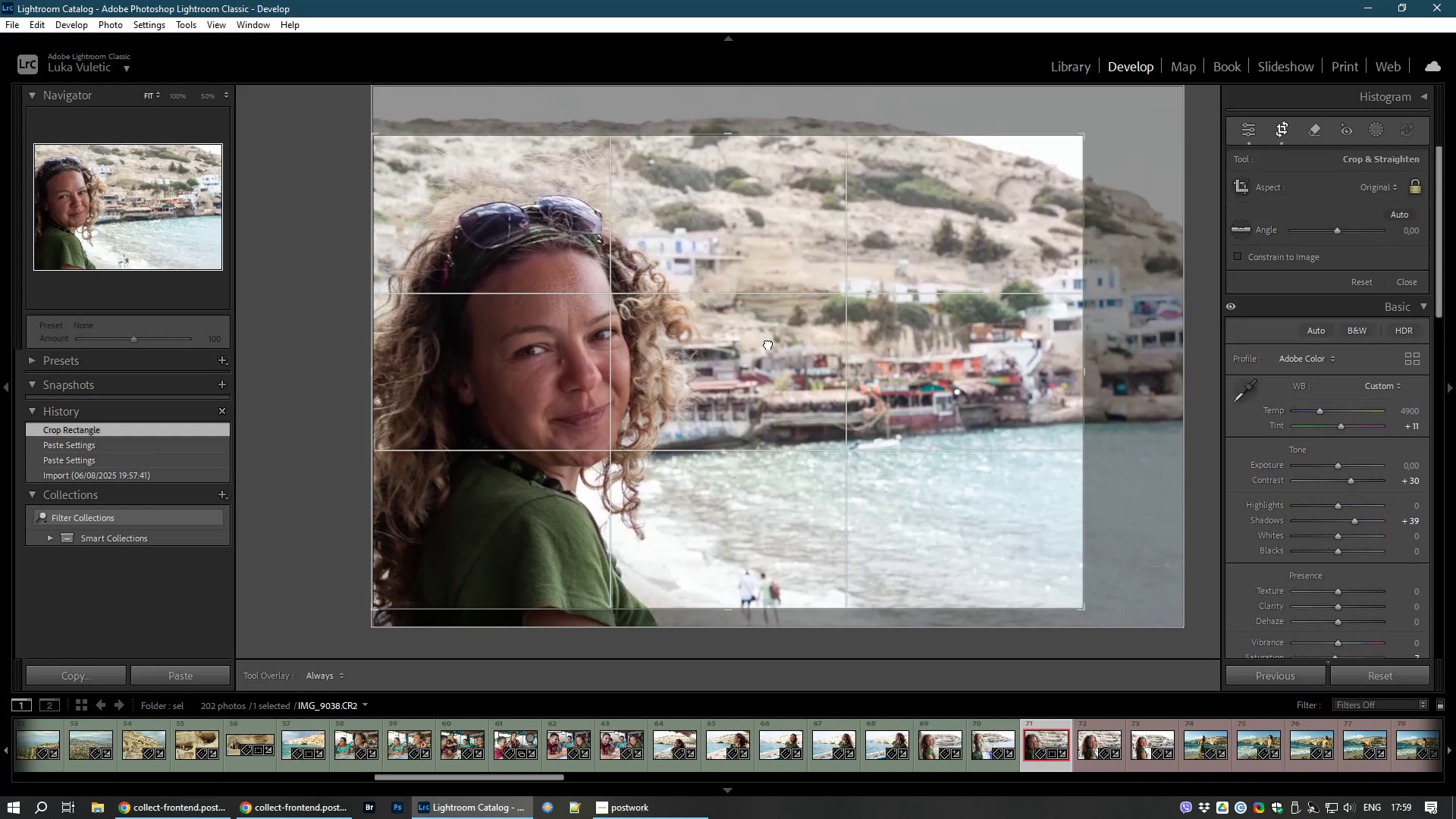 
wait(5.35)
 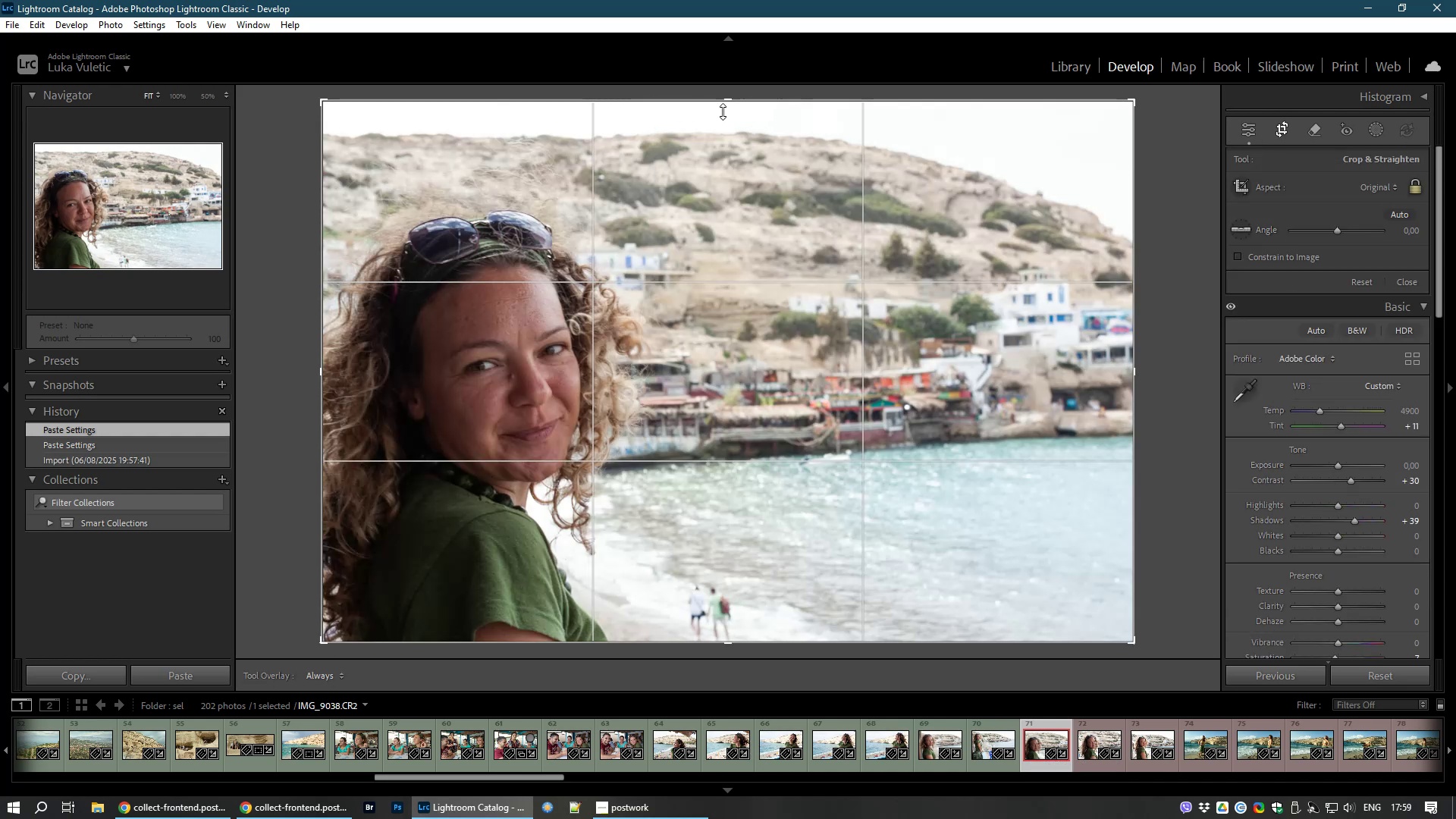 
double_click([770, 290])
 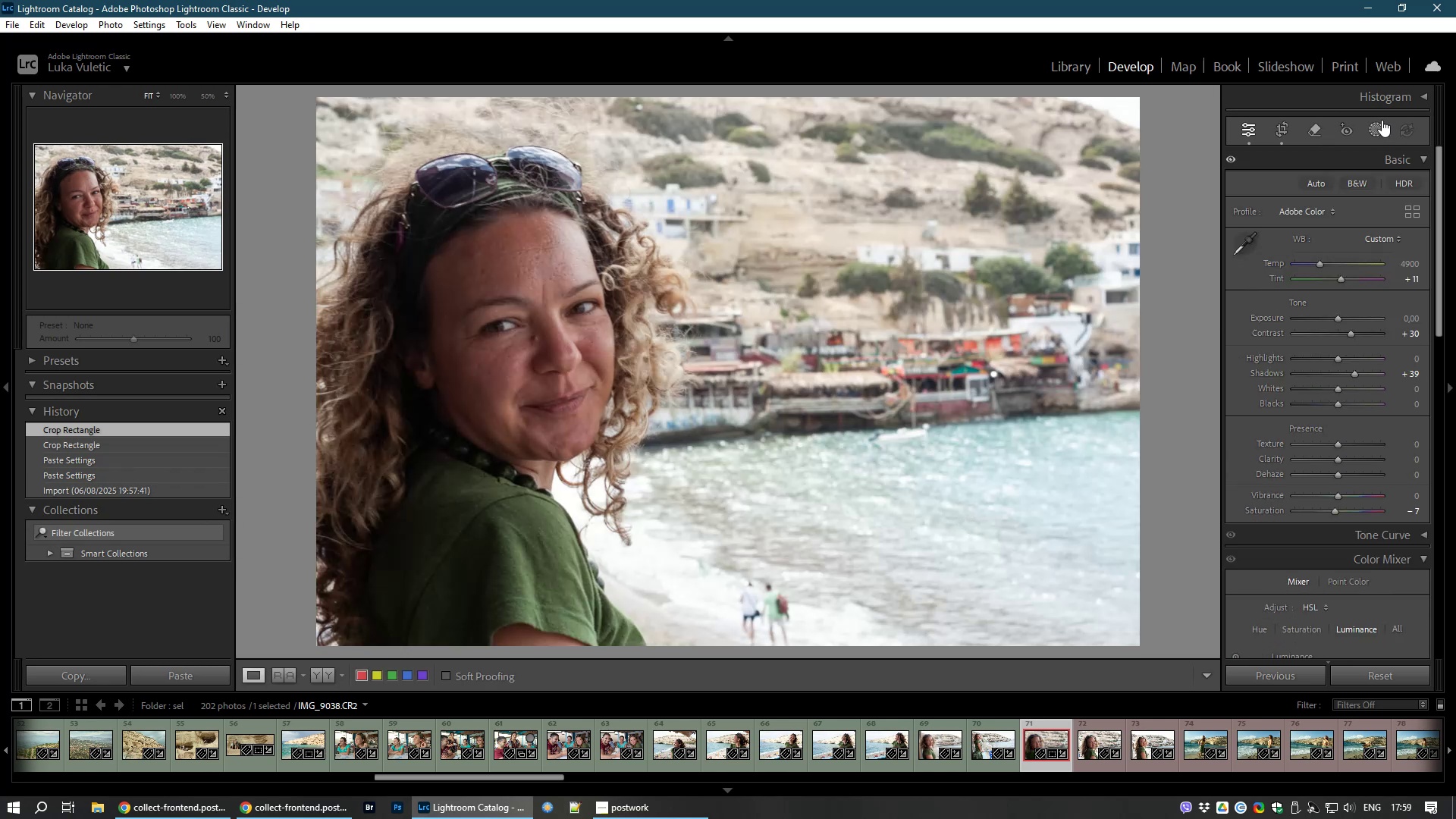 
wait(5.14)
 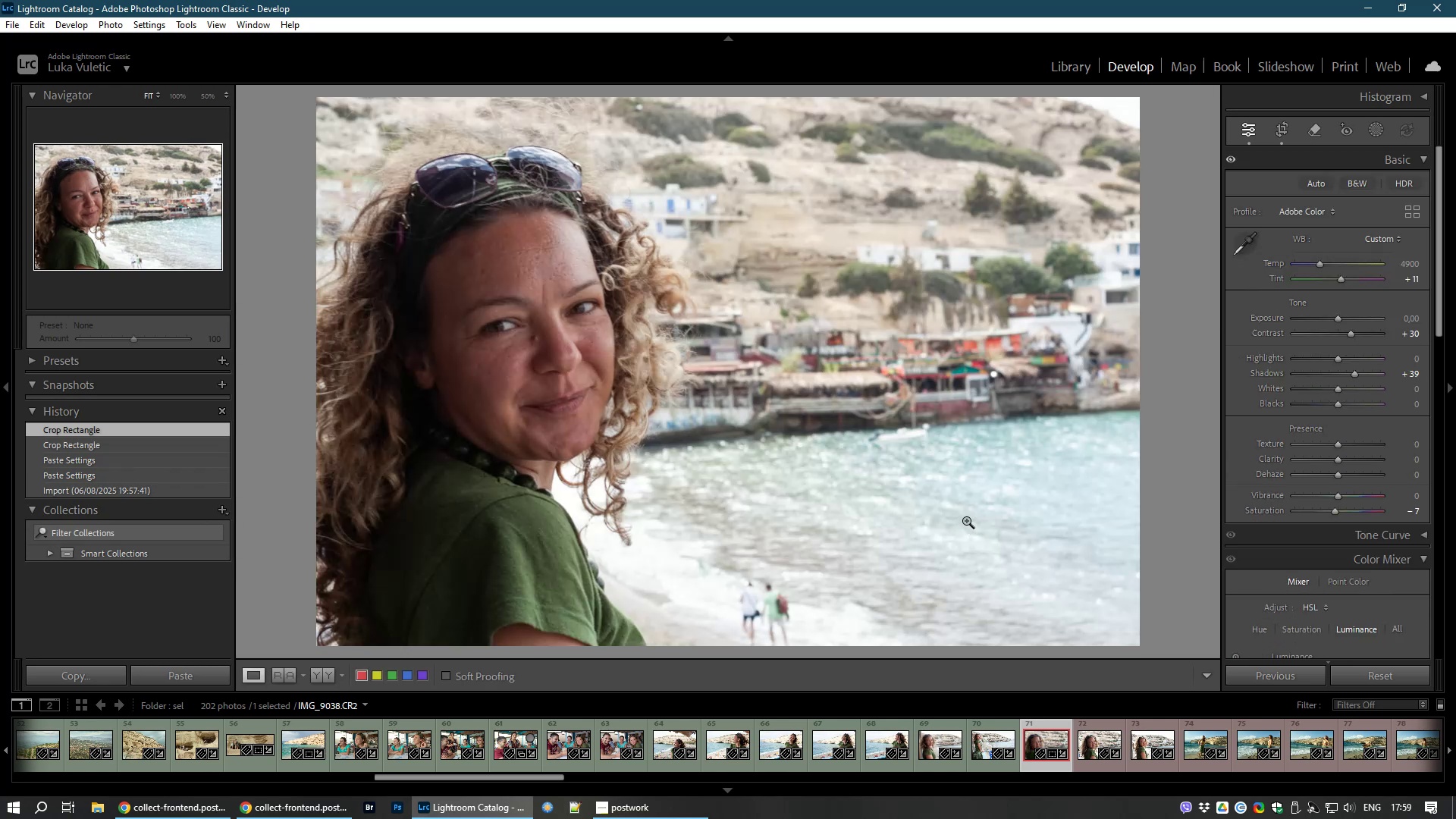 
left_click([1312, 128])
 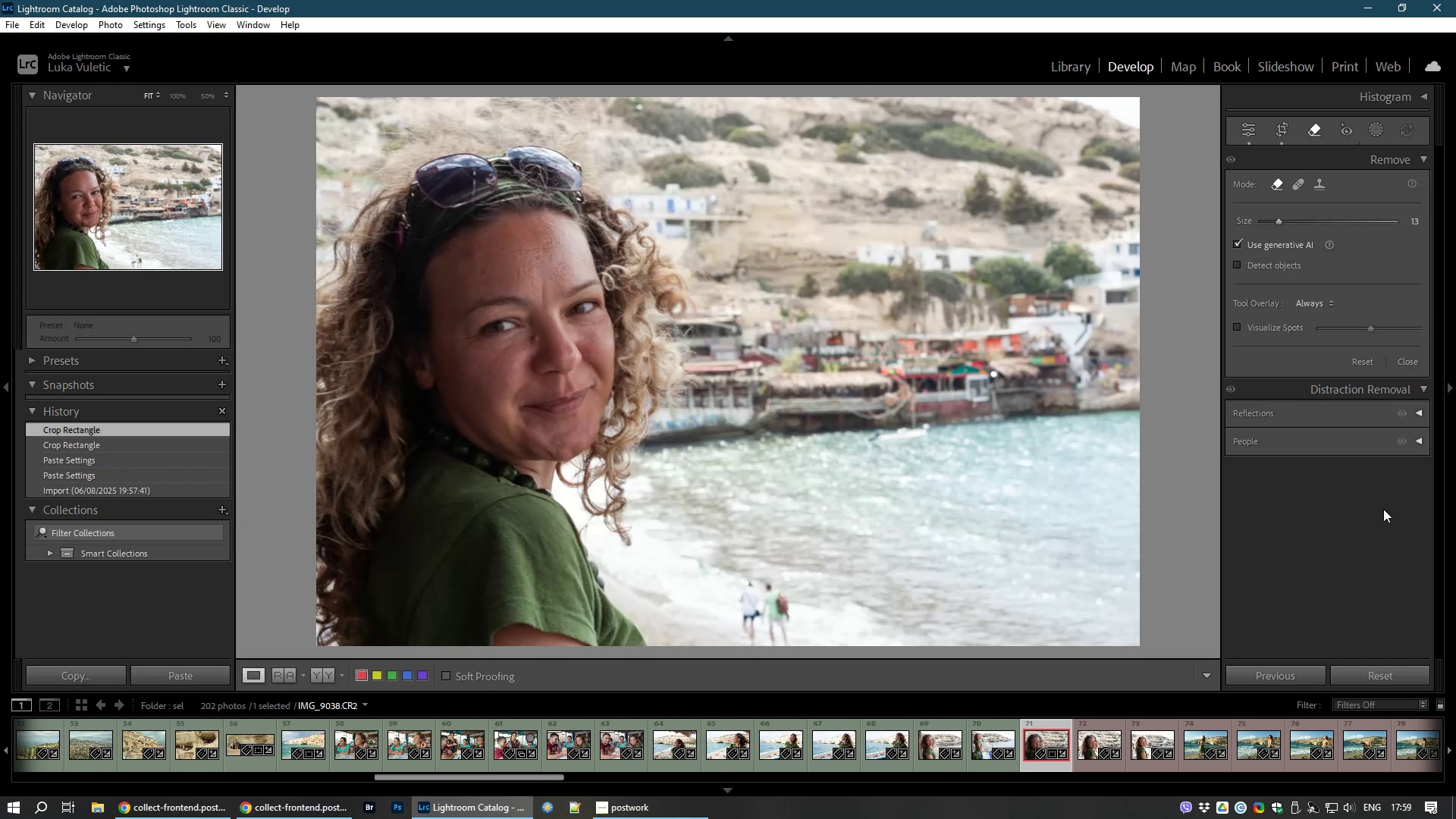 
left_click([1360, 447])
 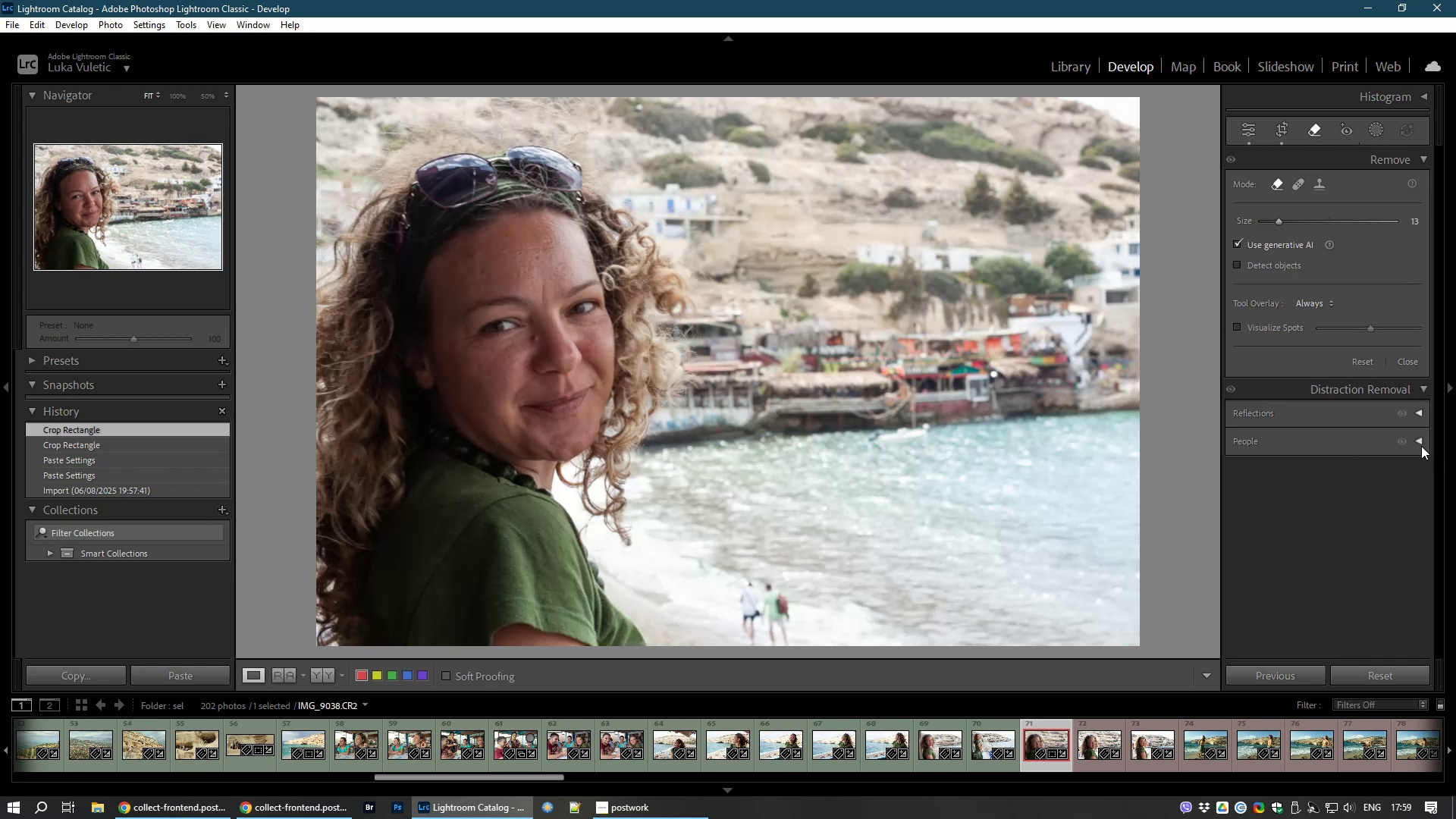 
left_click([1416, 441])
 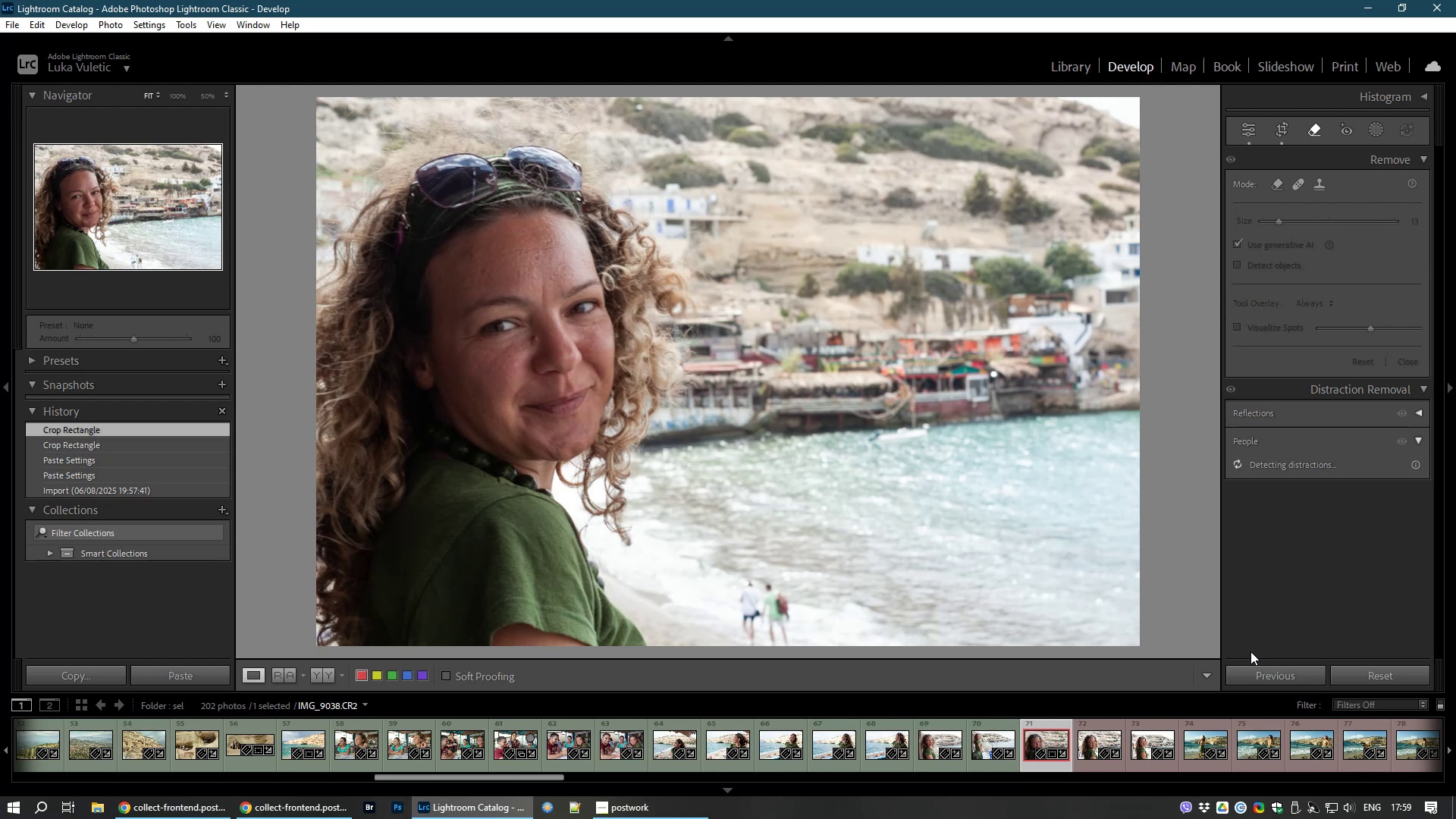 
wait(19.0)
 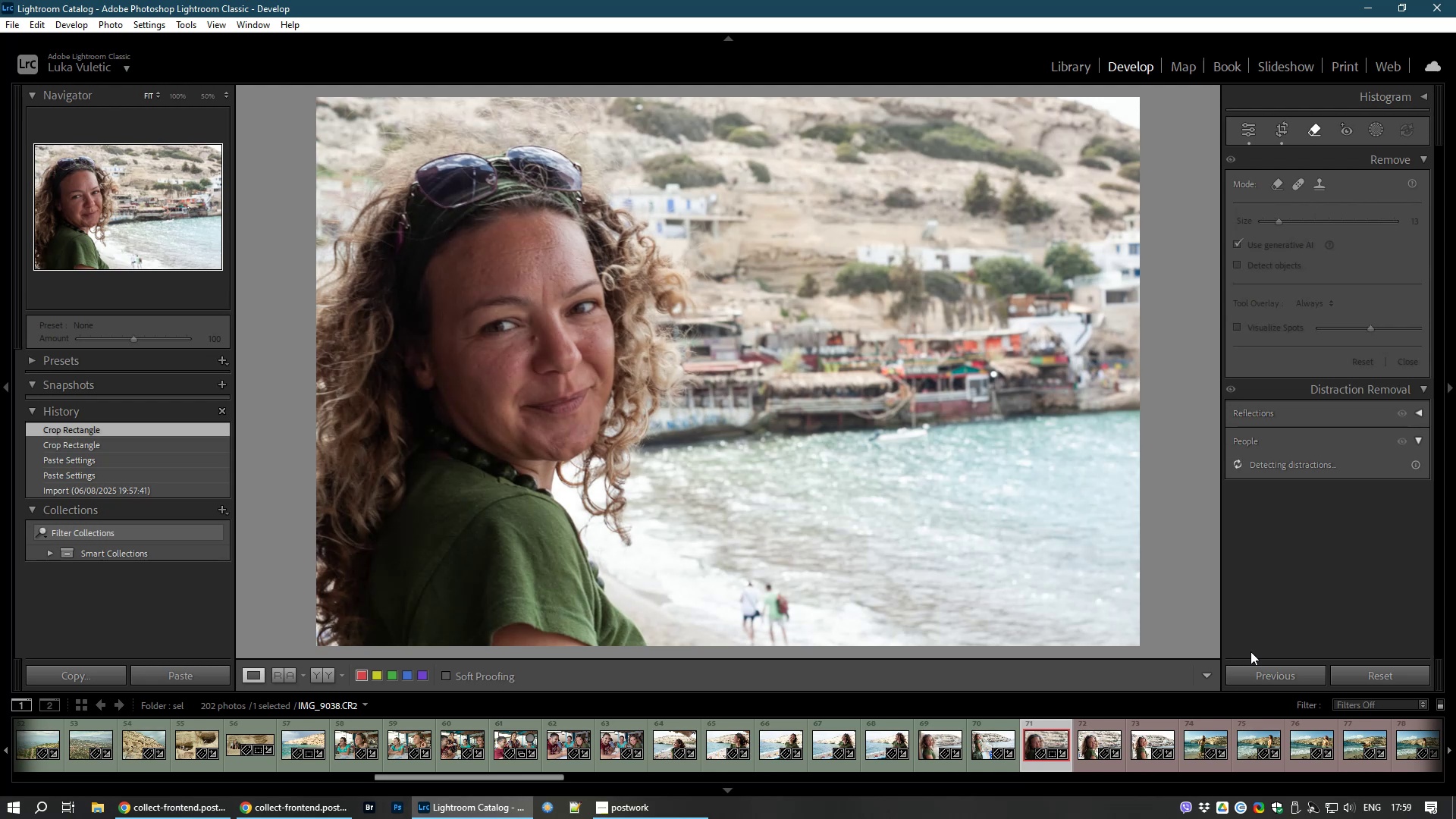 
hold_key(key=ControlLeft, duration=1.52)
left_click([1105, 375])
 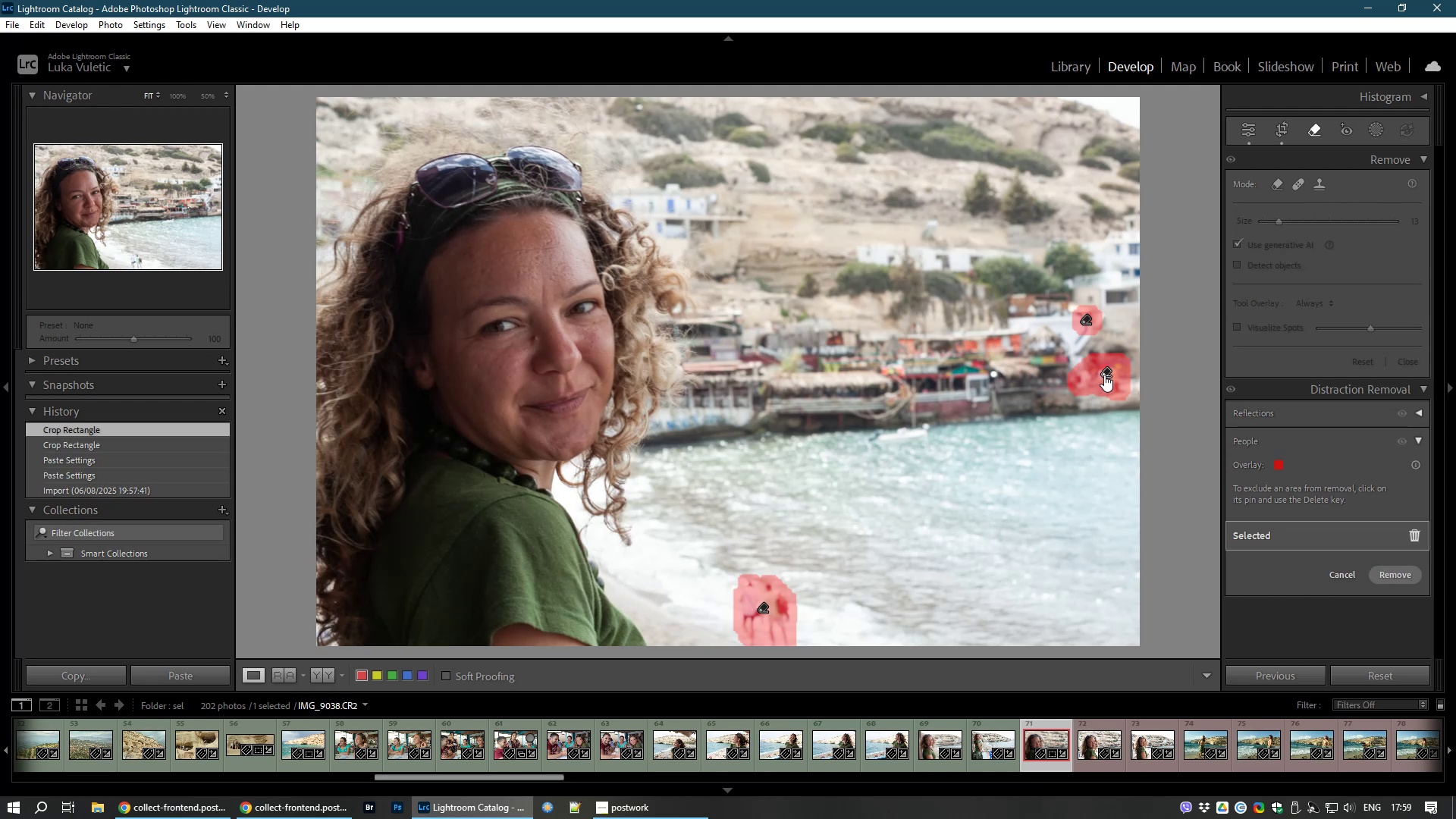 
hold_key(key=ControlLeft, duration=1.52)
 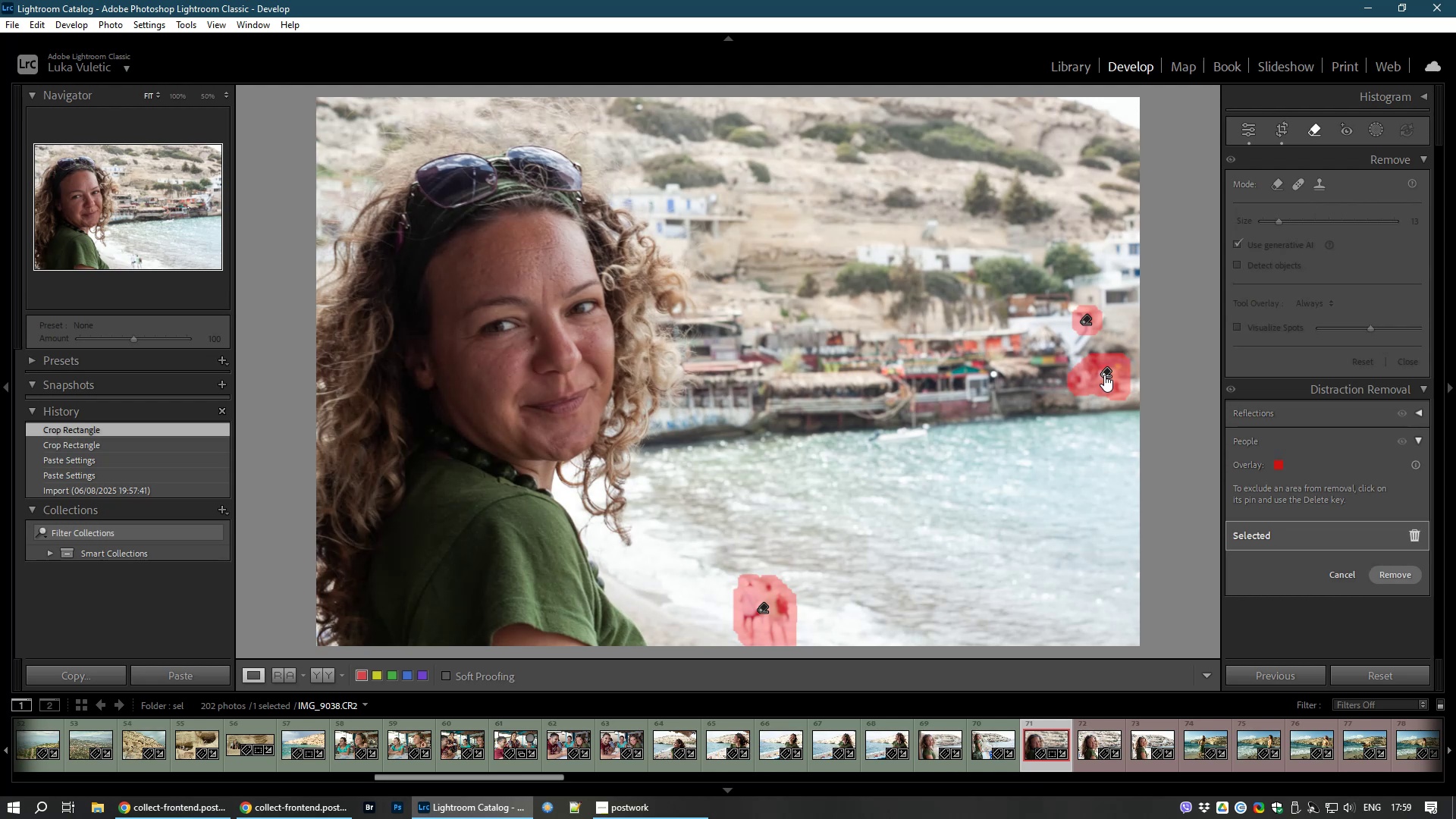 
hold_key(key=ControlLeft, duration=1.52)
 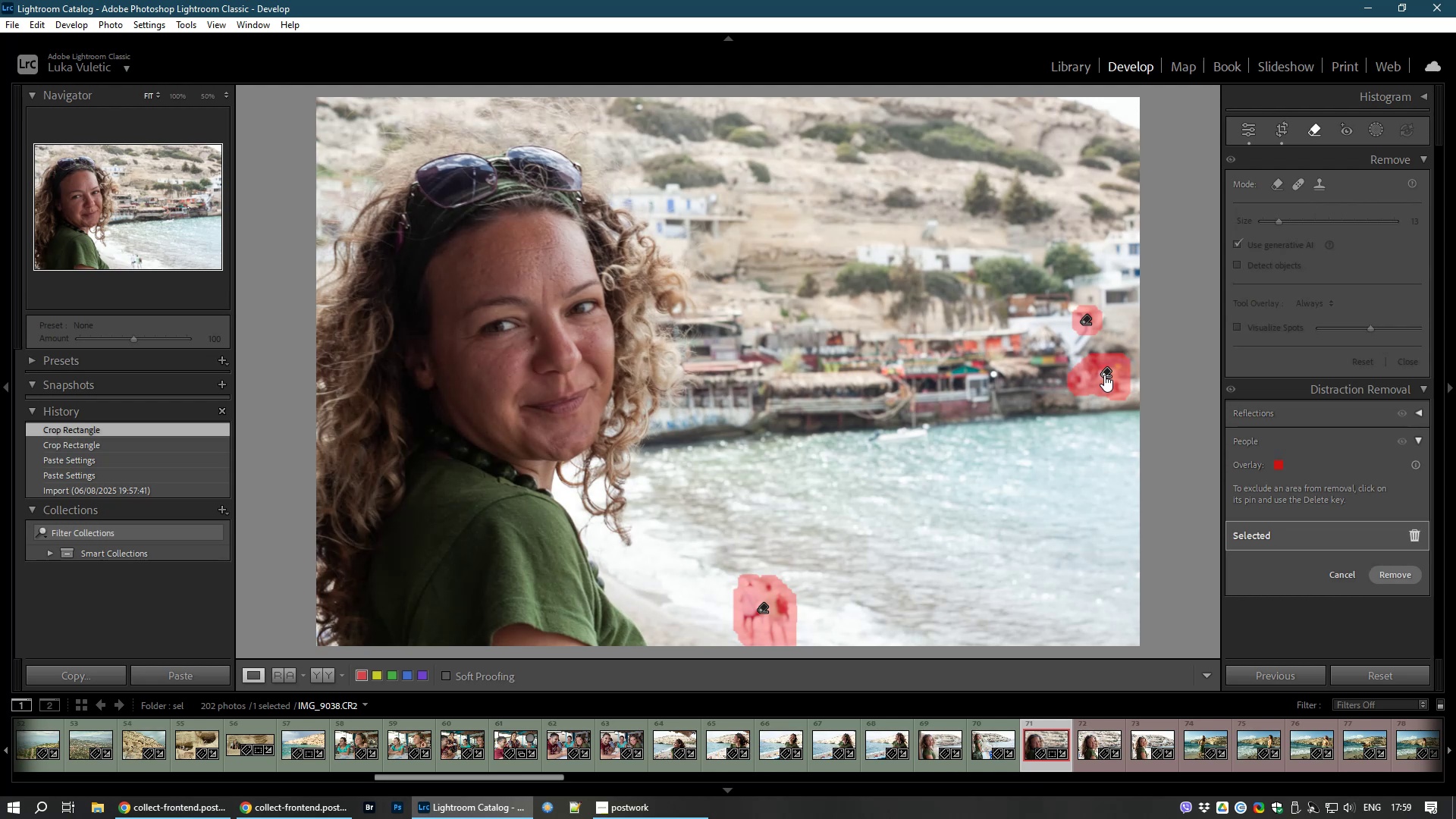 
key(Control+ControlLeft)
 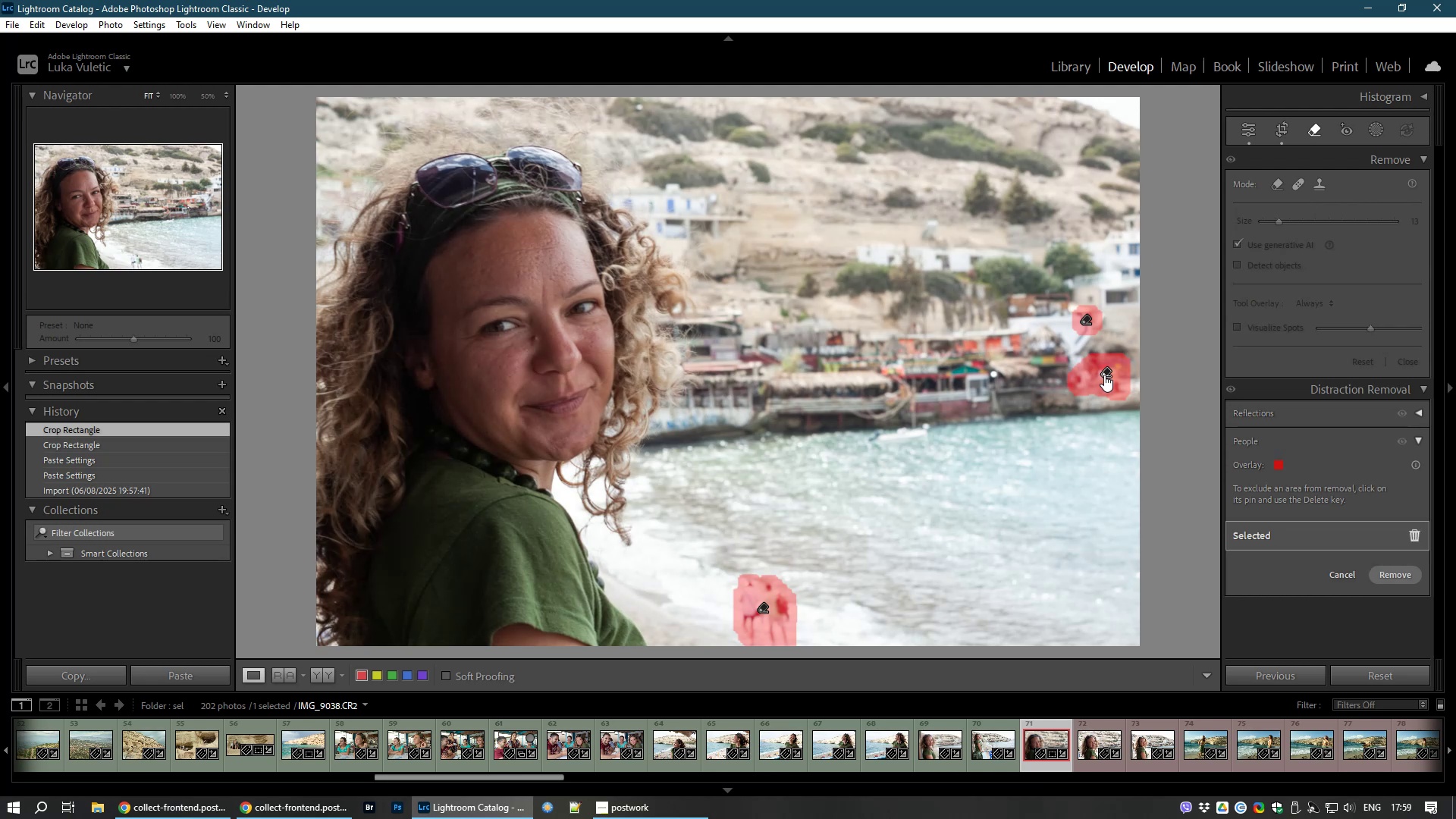 
key(Control+ControlLeft)
 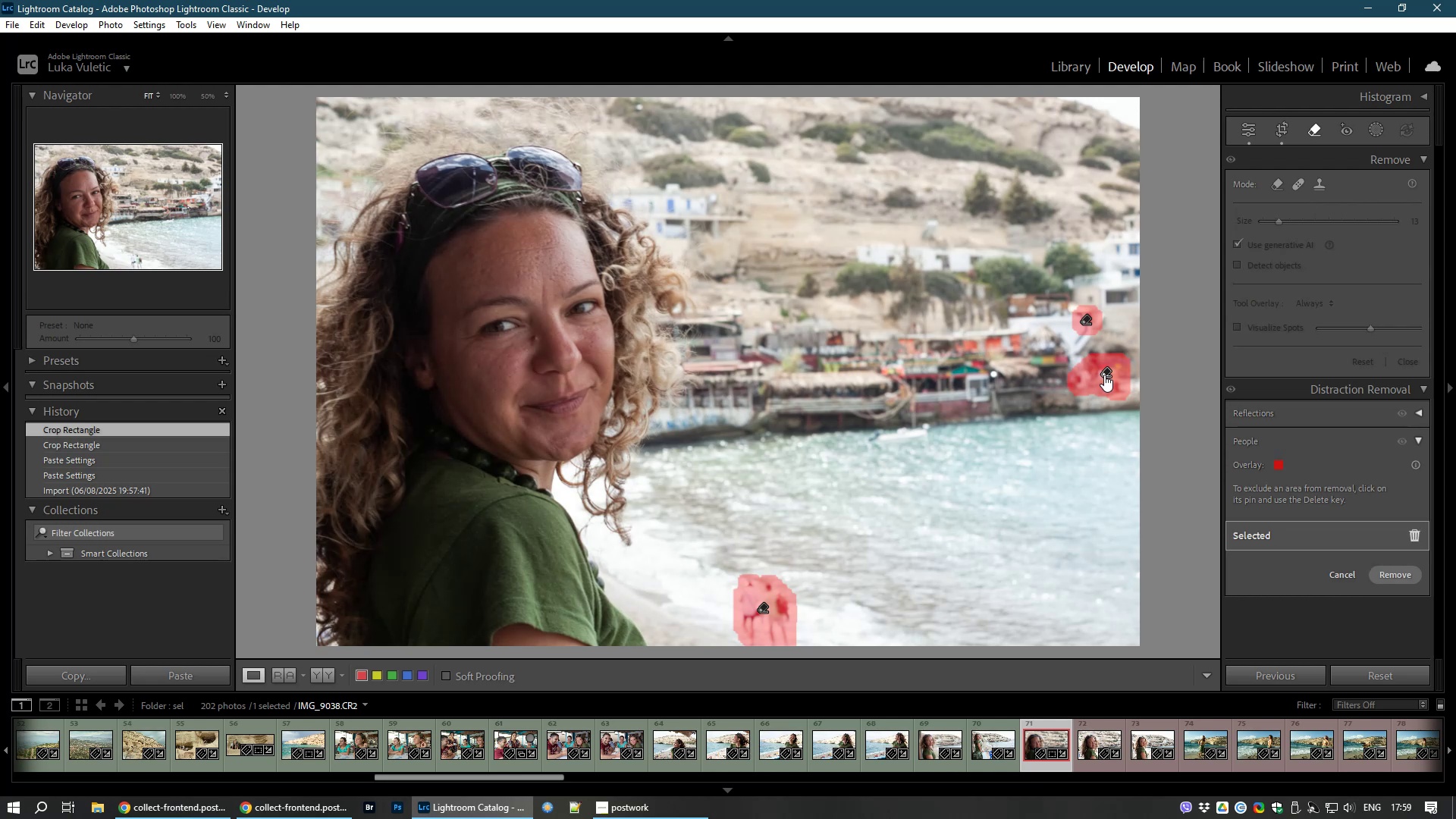 
key(Control+ControlLeft)
 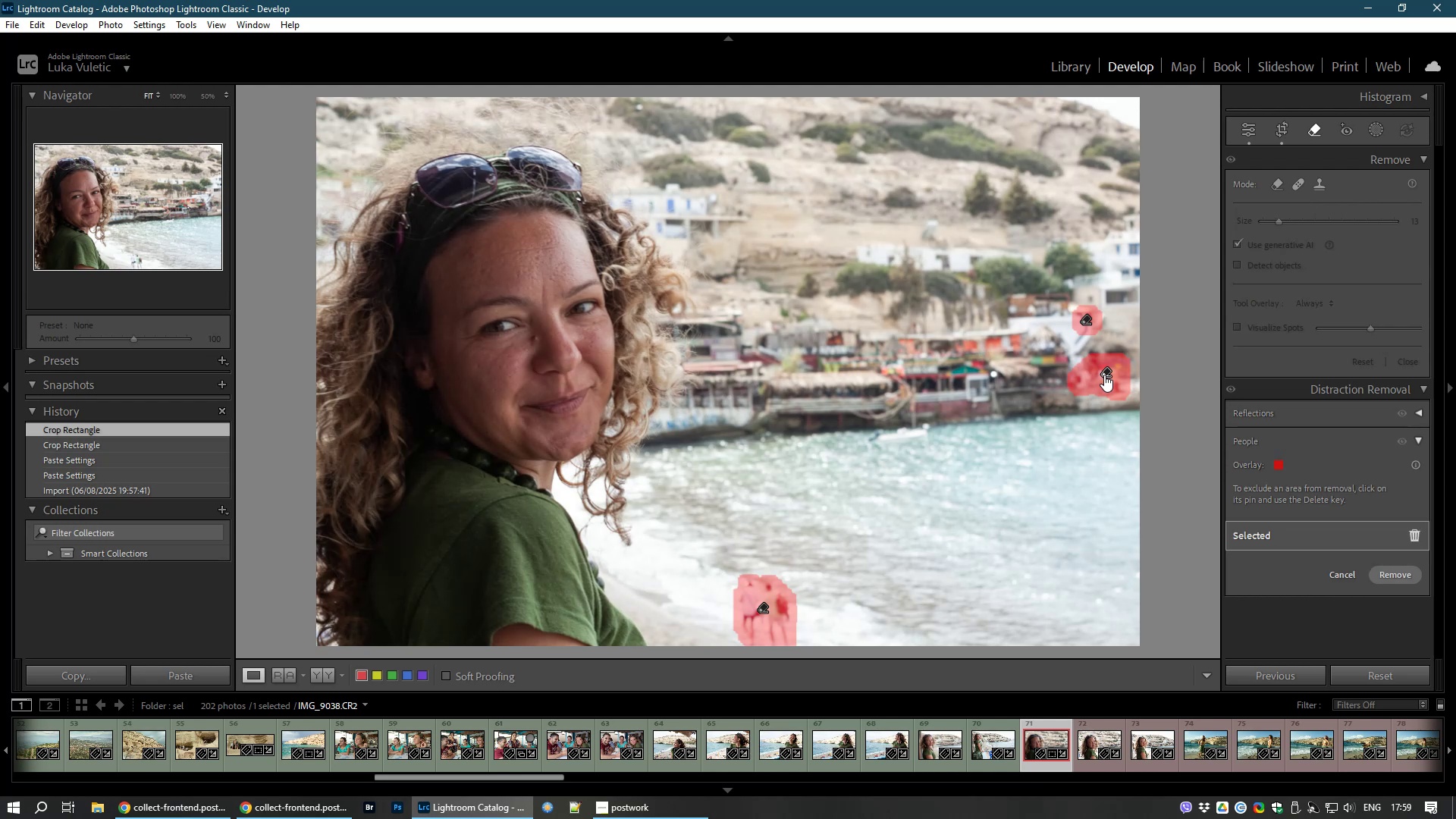 
key(Control+ControlLeft)
 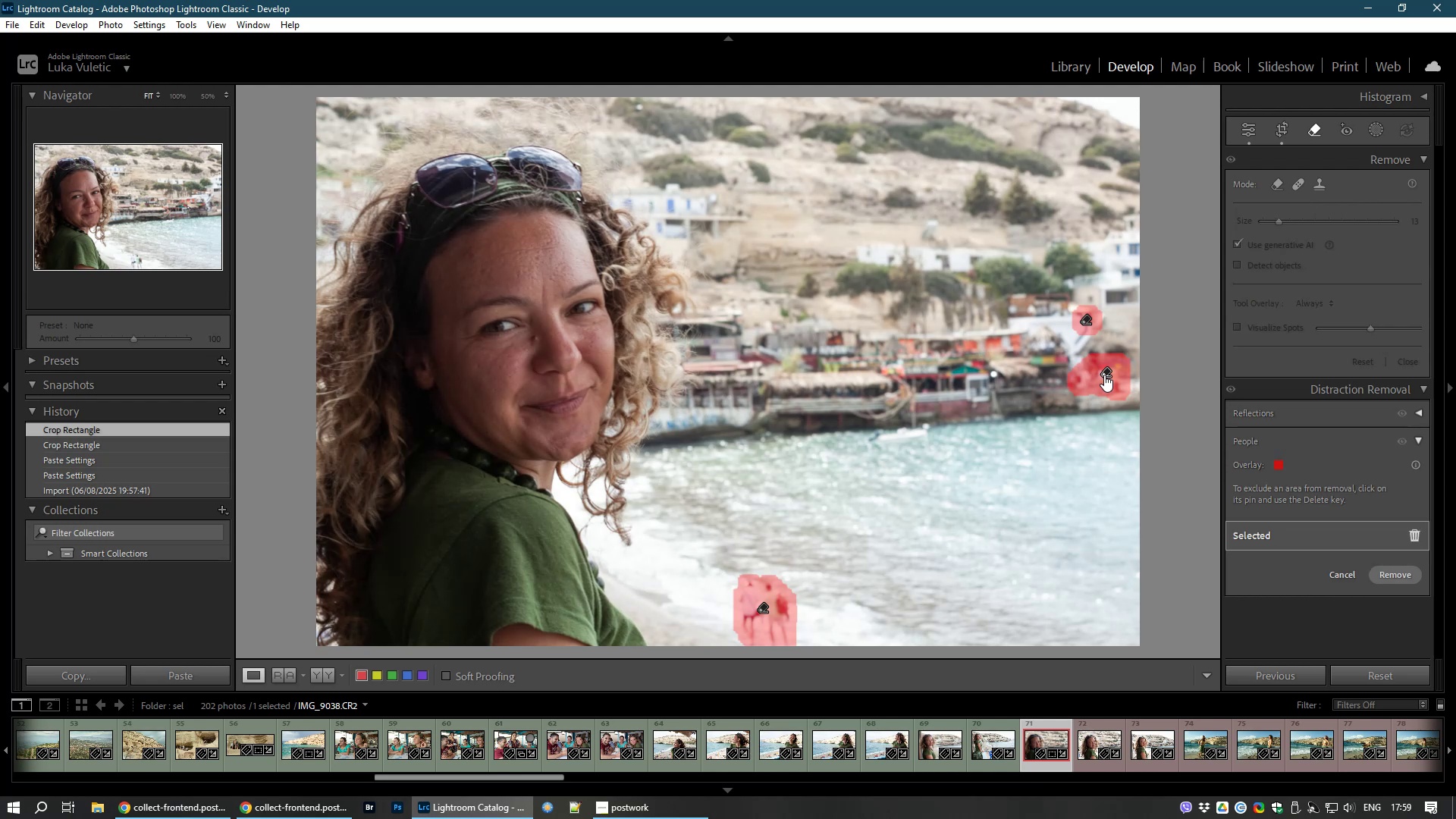 
key(Control+ControlLeft)
 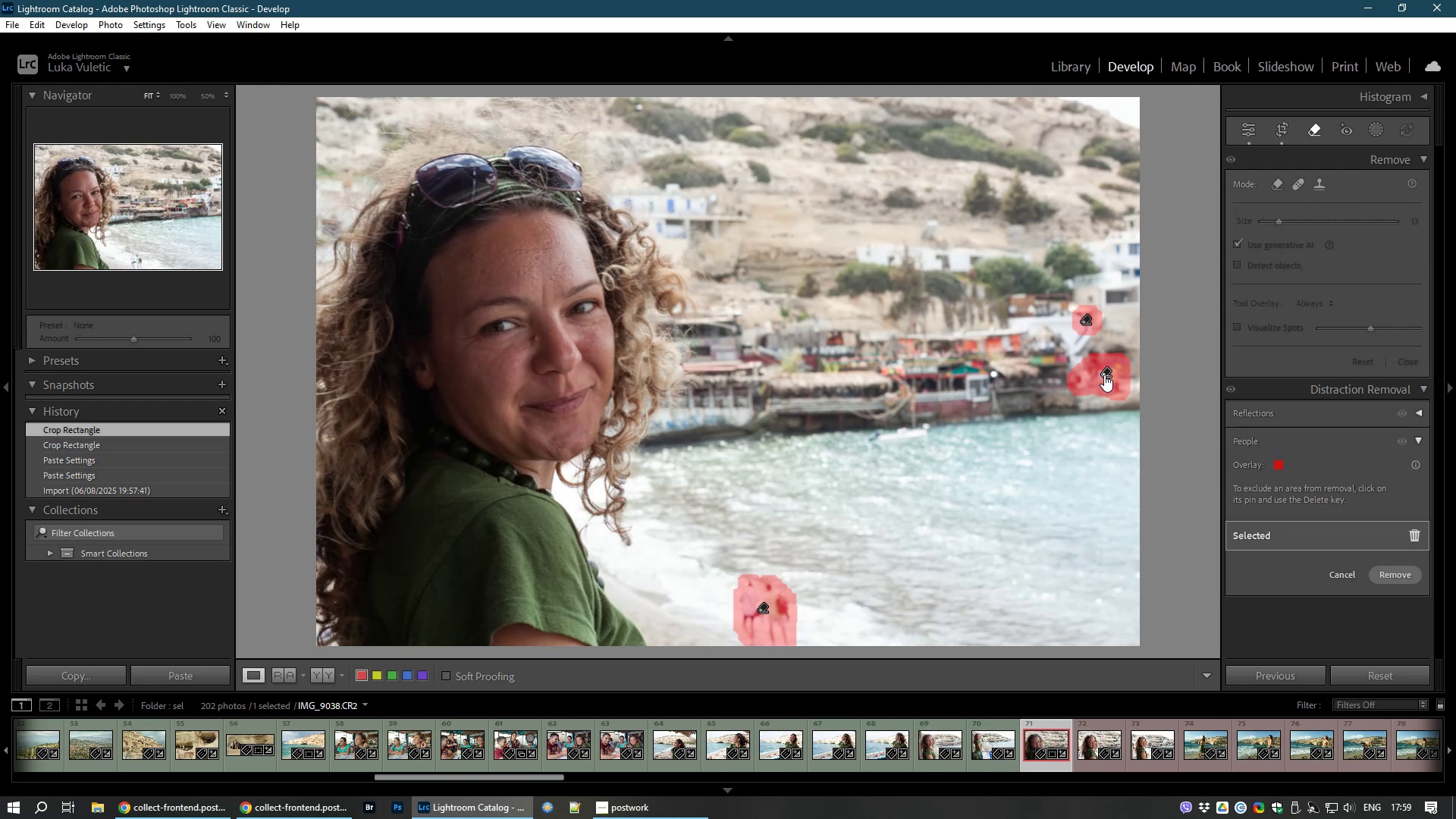 
key(Control+ControlLeft)
 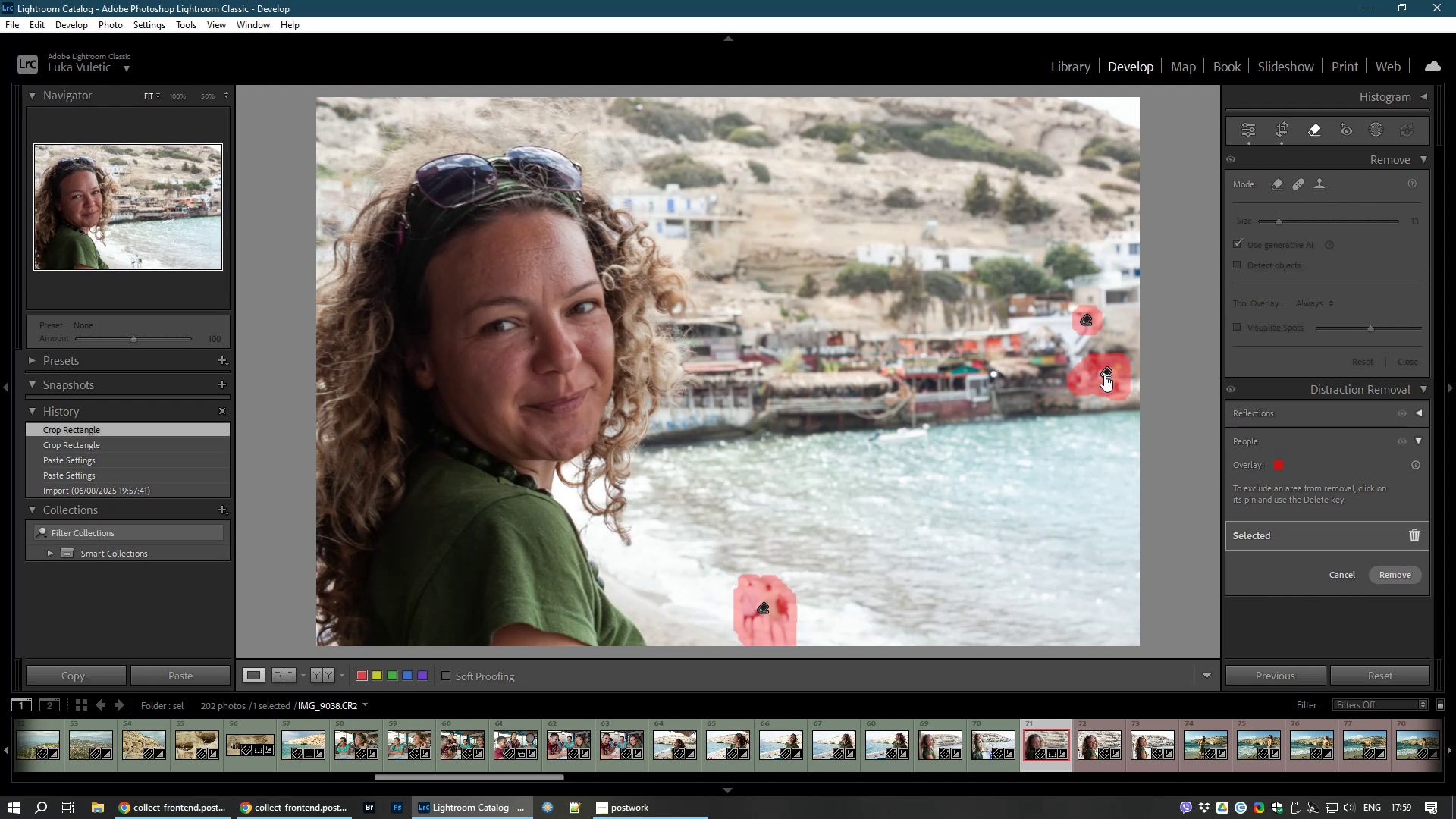 
key(Control+ControlLeft)
 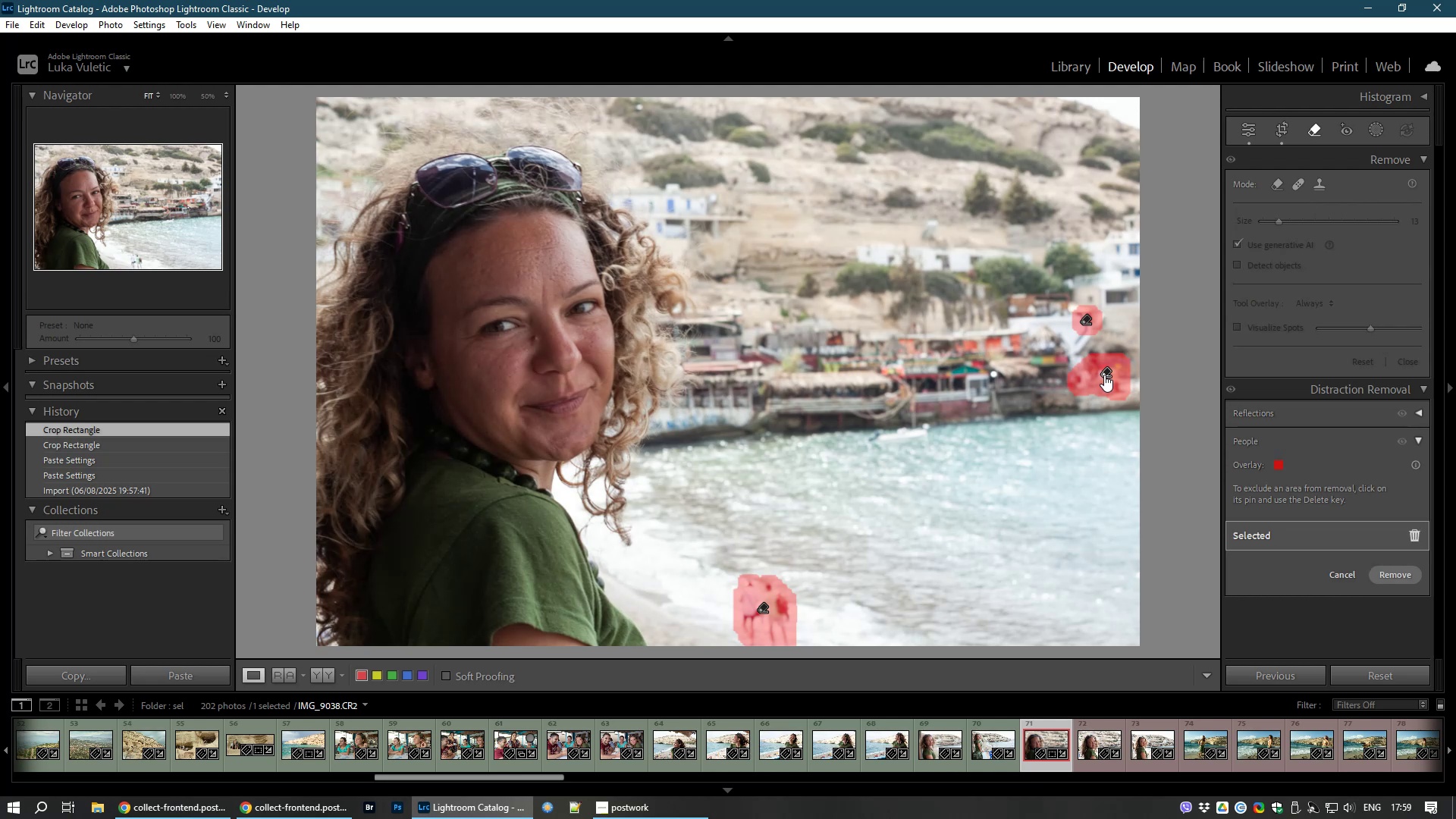 
key(Control+ControlLeft)
 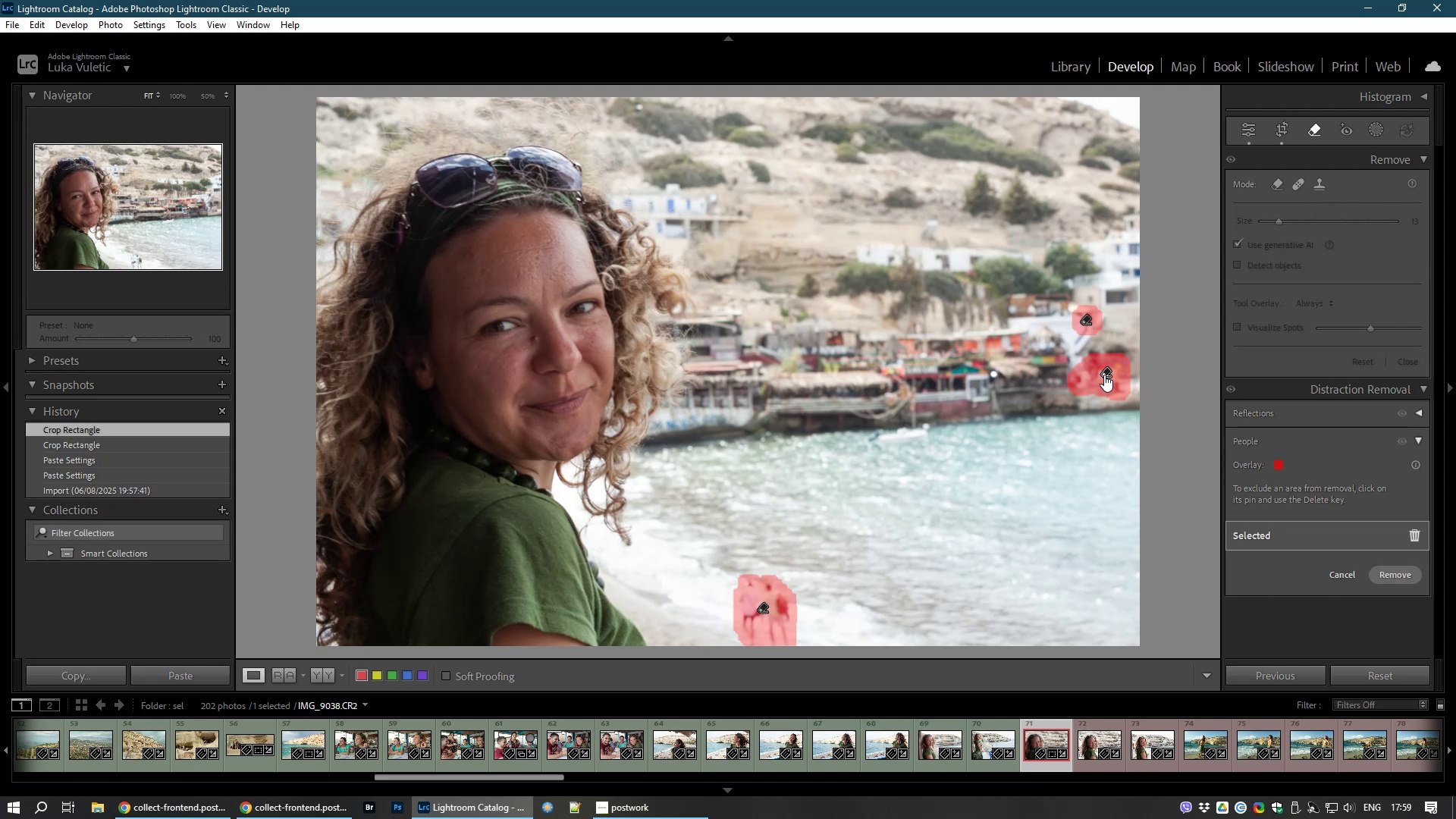 
hold_key(key=ControlLeft, duration=1.53)
 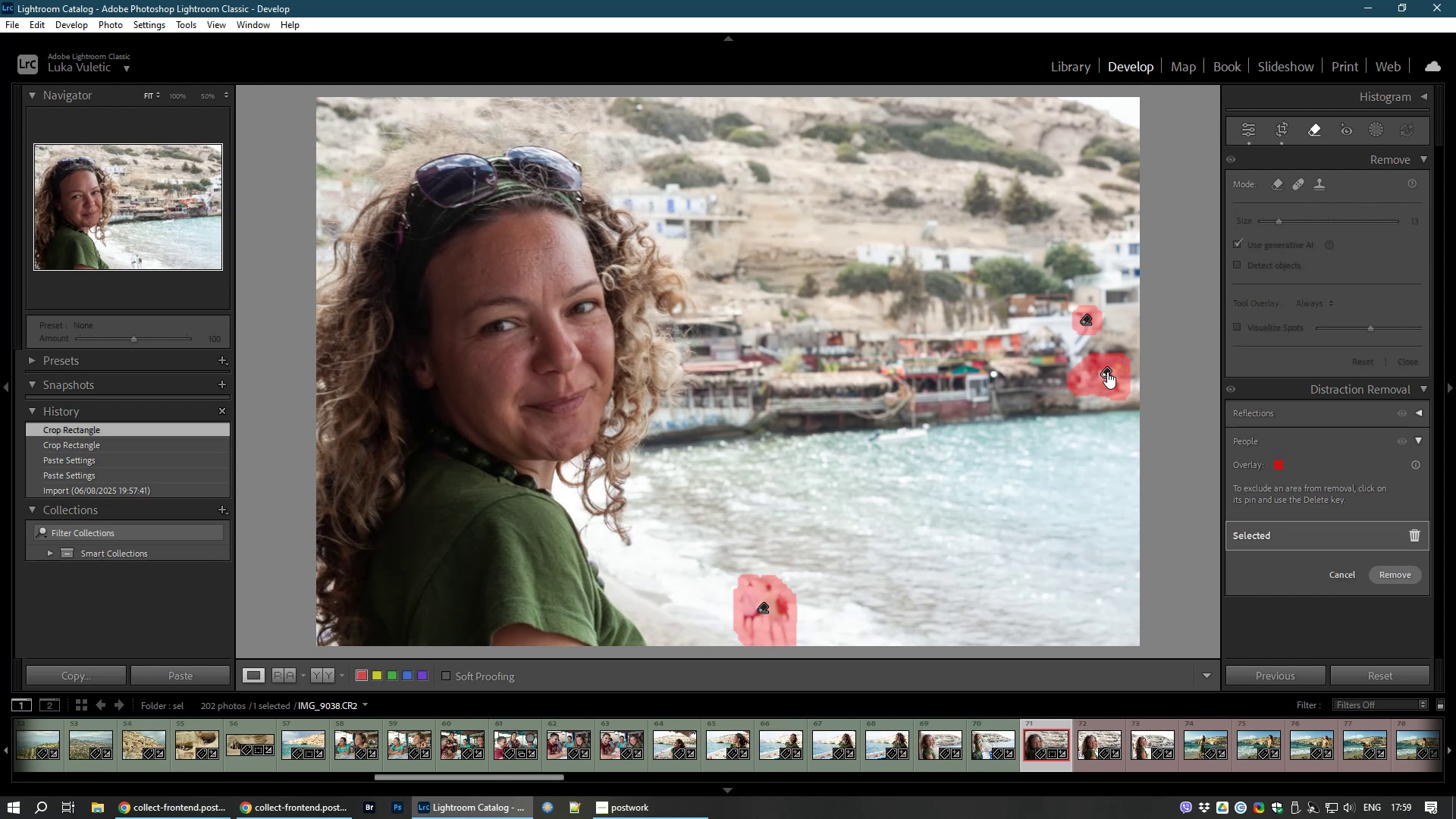 
hold_key(key=ControlLeft, duration=0.9)
left_click([1107, 366])
 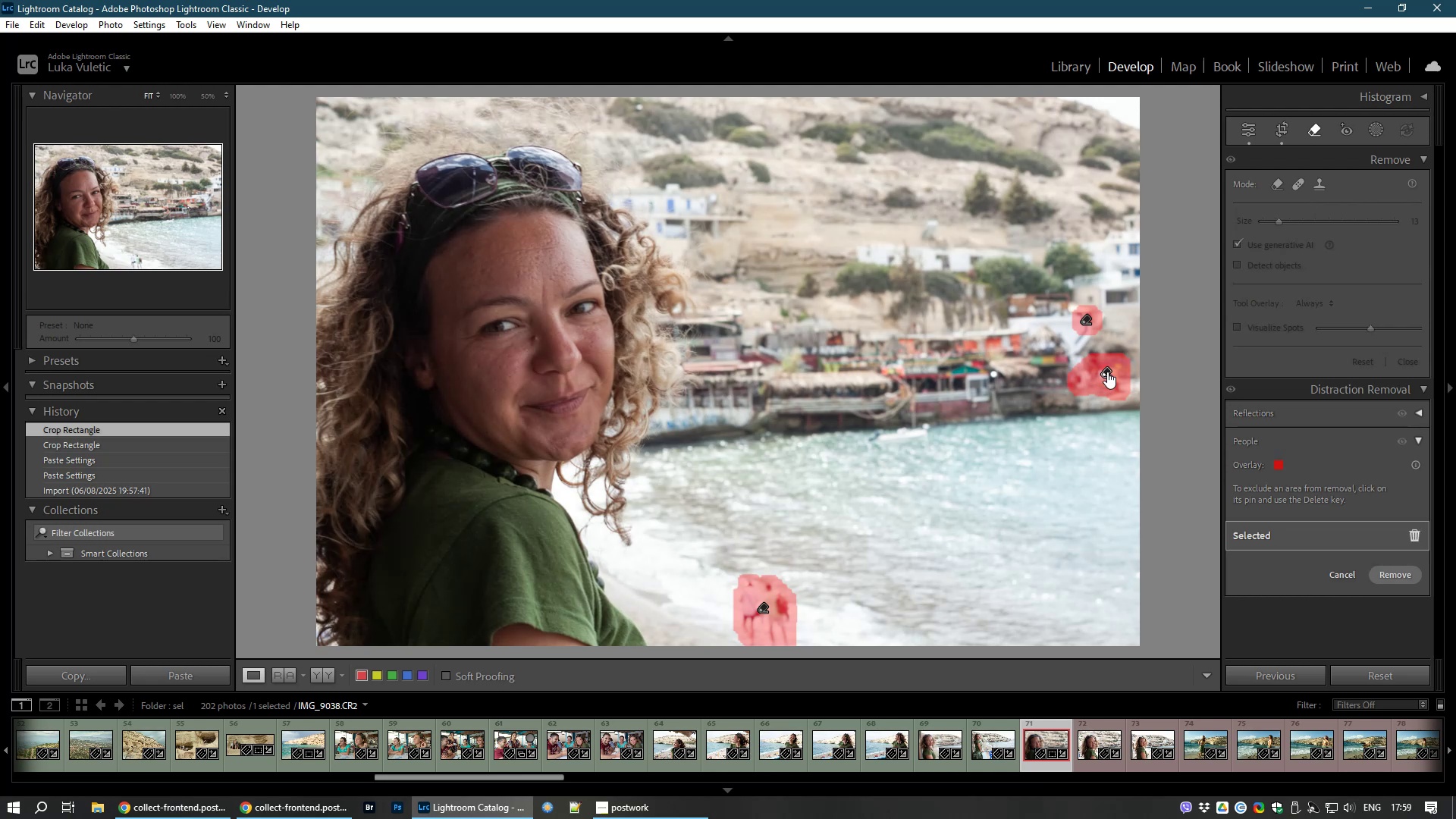 
hold_key(key=AltLeft, duration=1.52)
 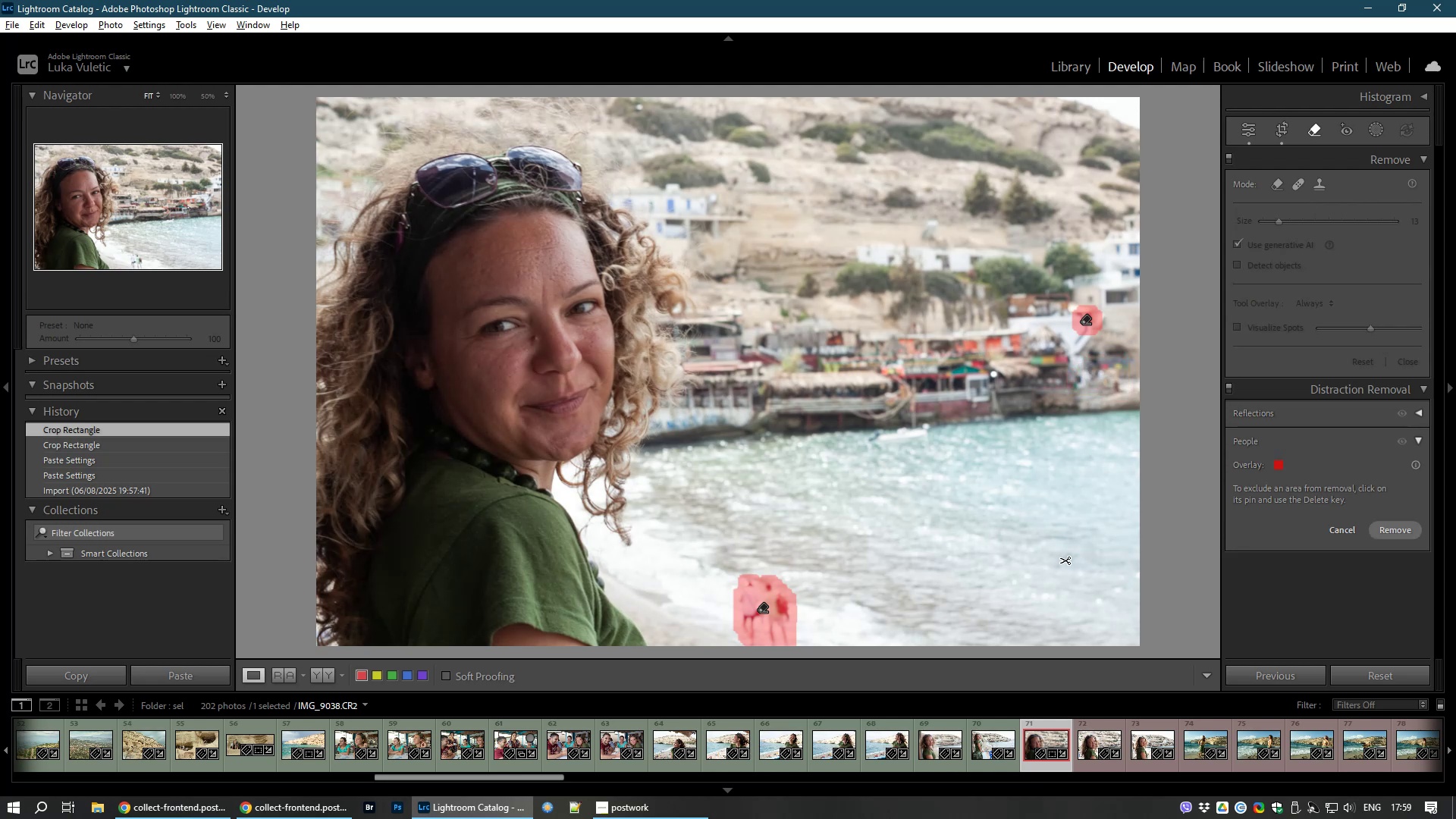 
hold_key(key=AltLeft, duration=1.53)
 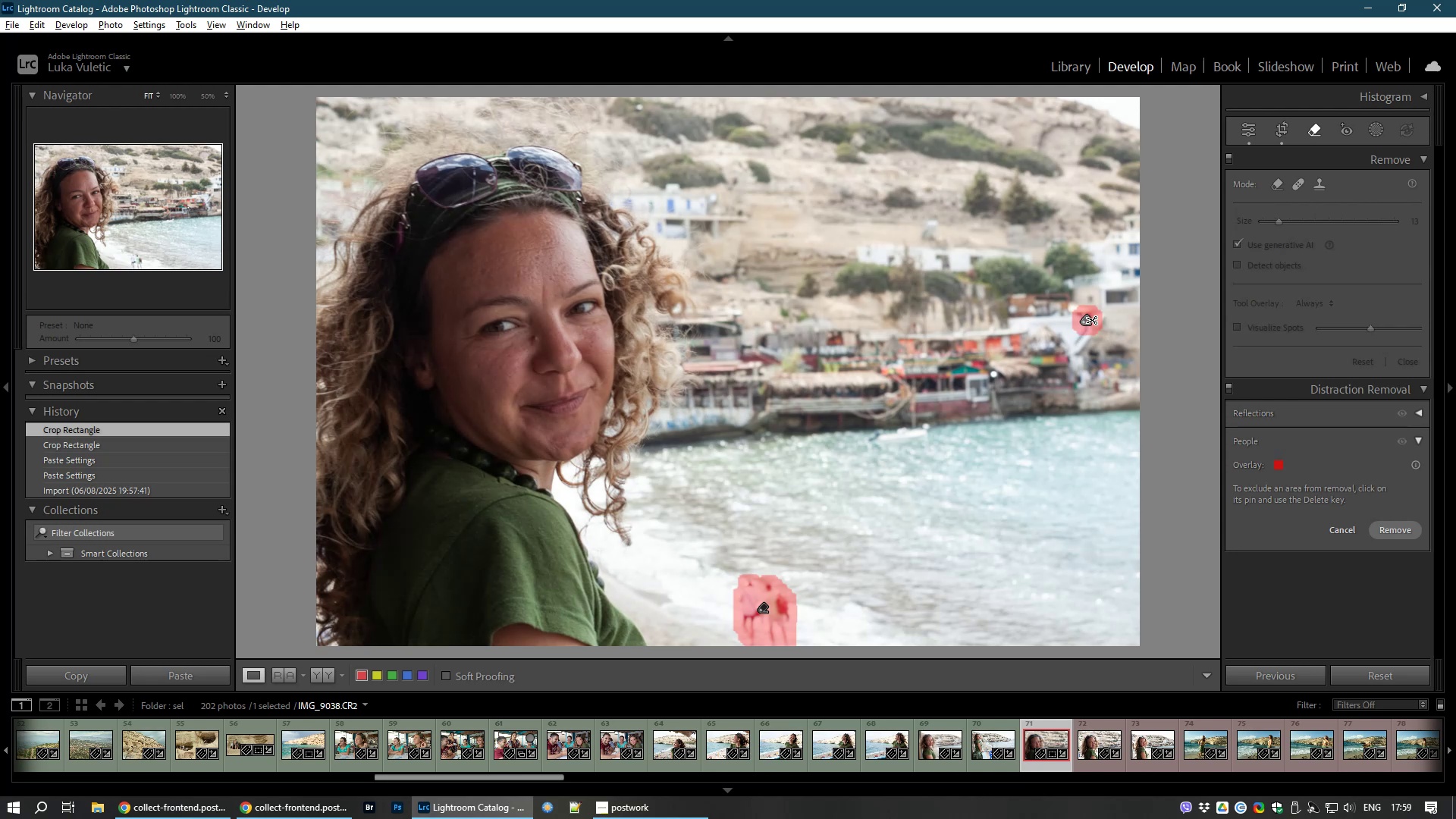 
hold_key(key=AltLeft, duration=1.11)
left_click([1092, 321])
 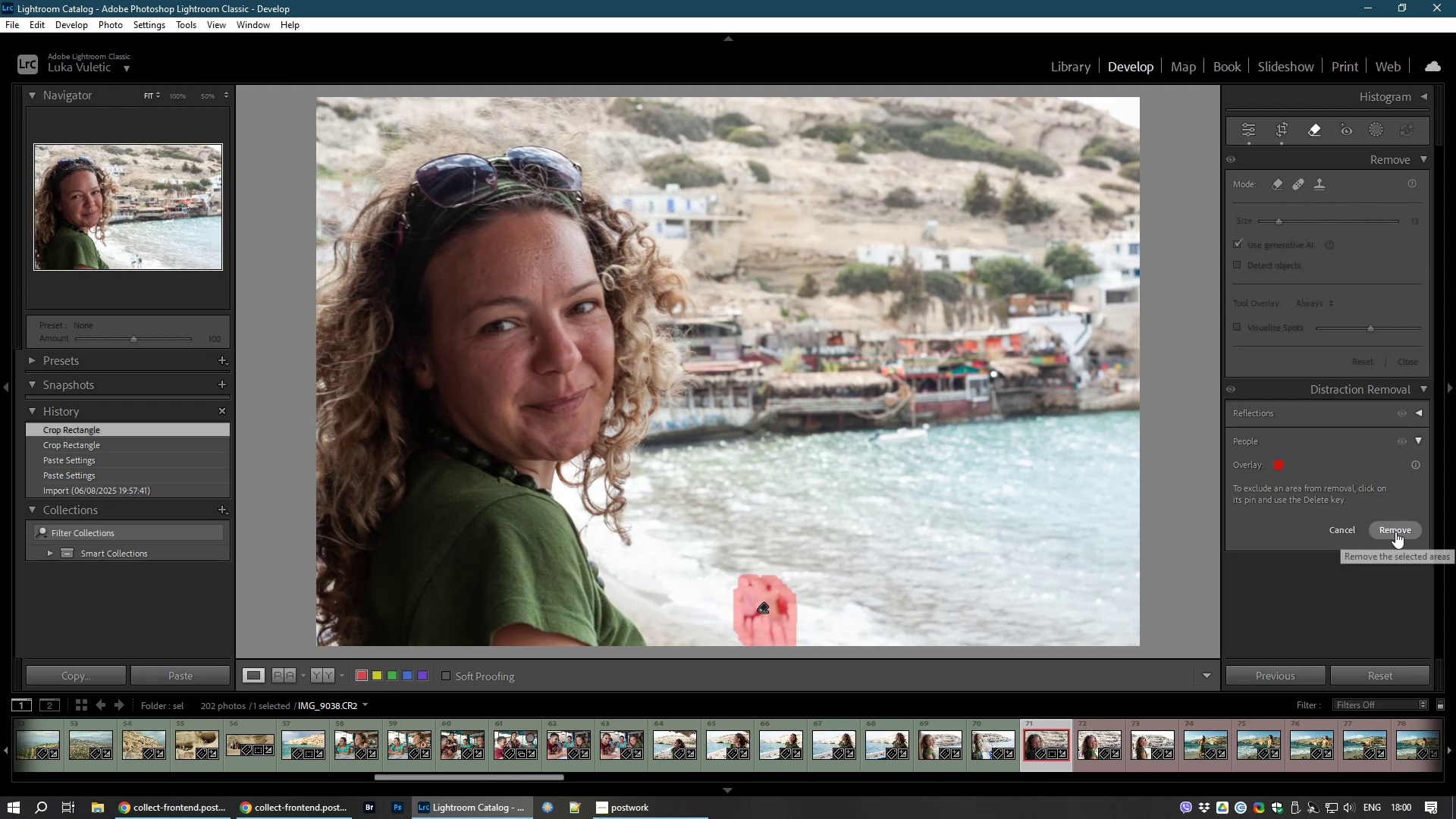 
left_click([1395, 532])
 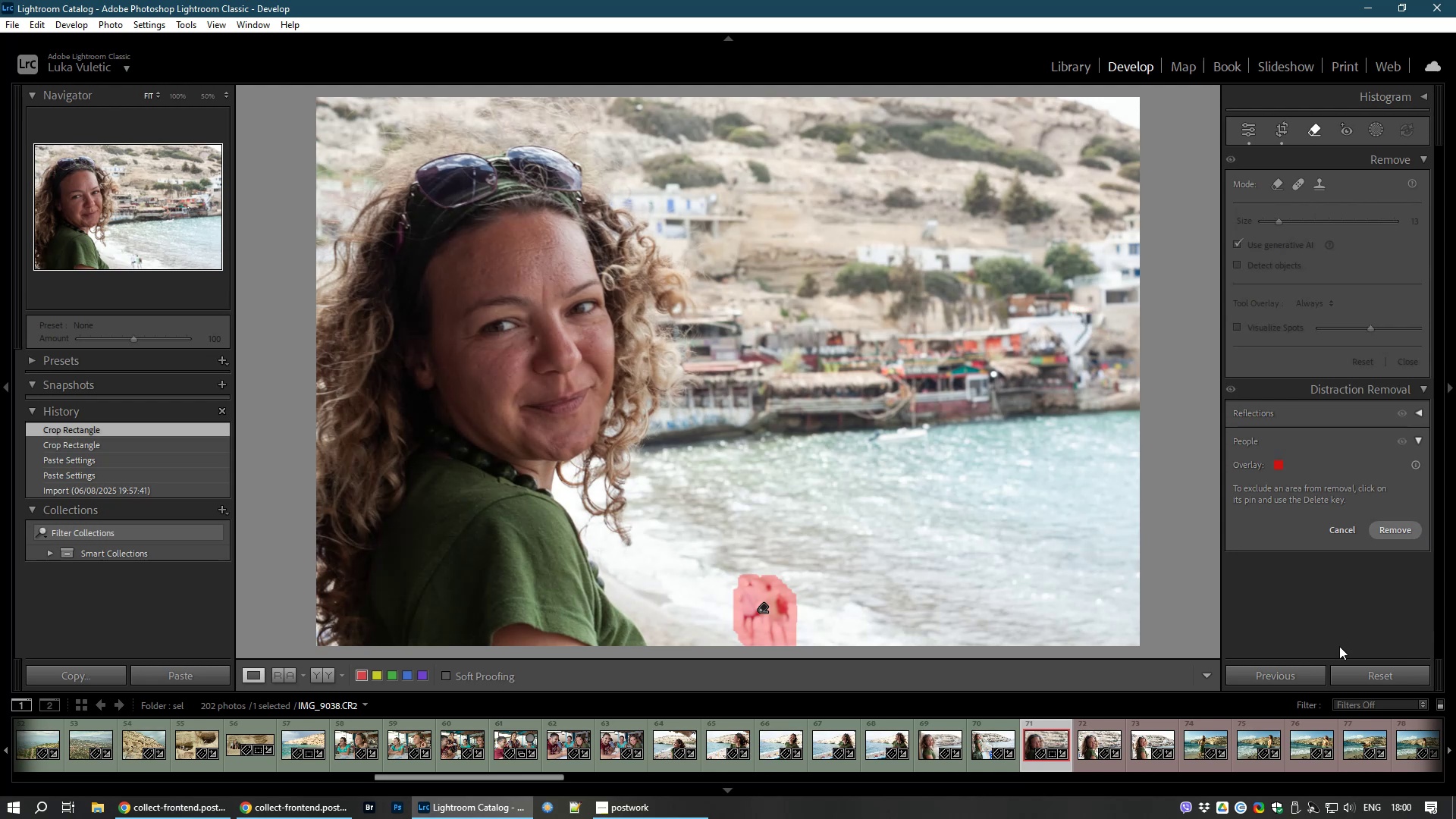 
mouse_move([1323, 640])
 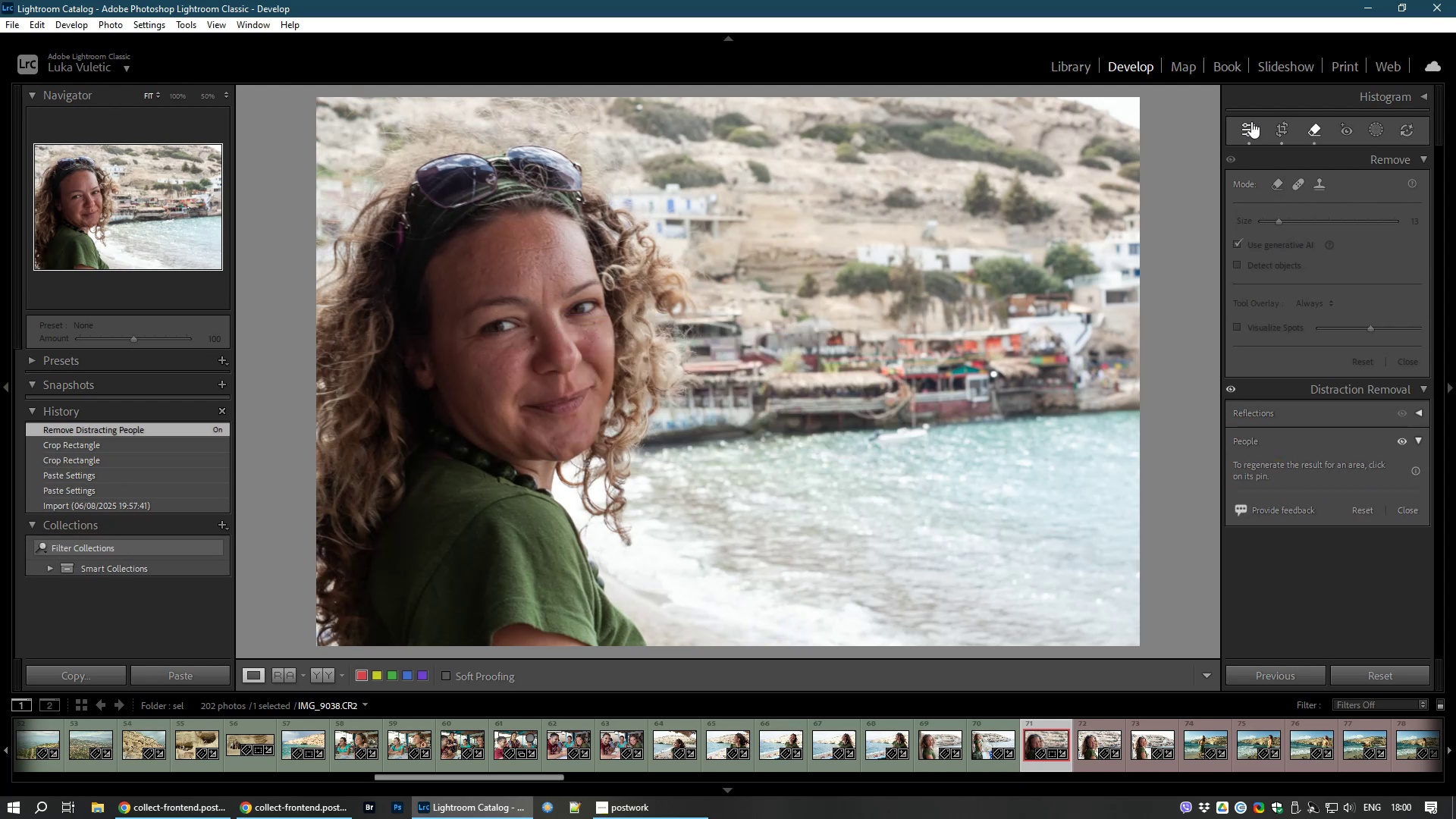 
left_click([1256, 127])
 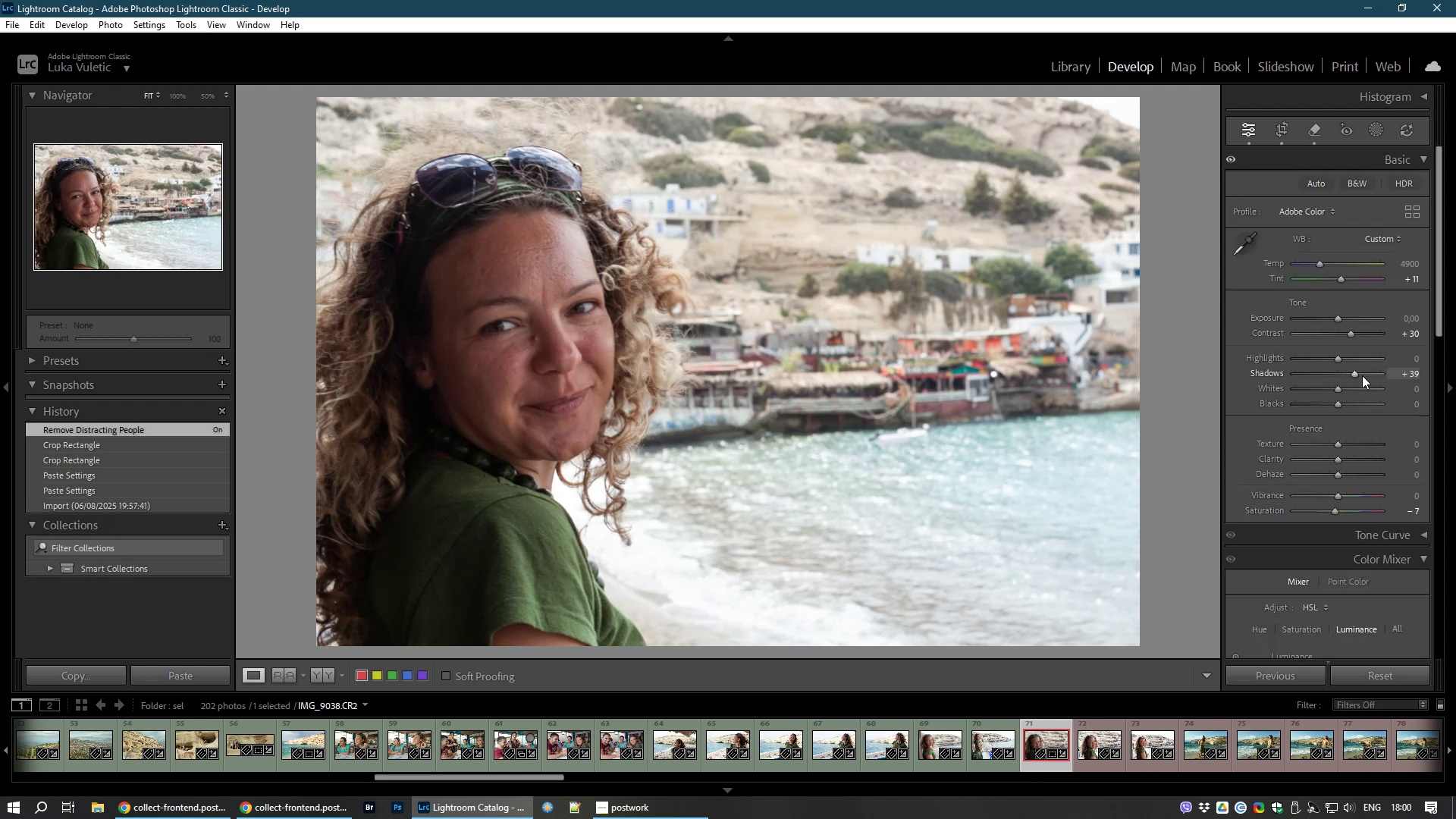 
left_click_drag(start_coordinate=[1352, 372], to_coordinate=[1367, 374])
 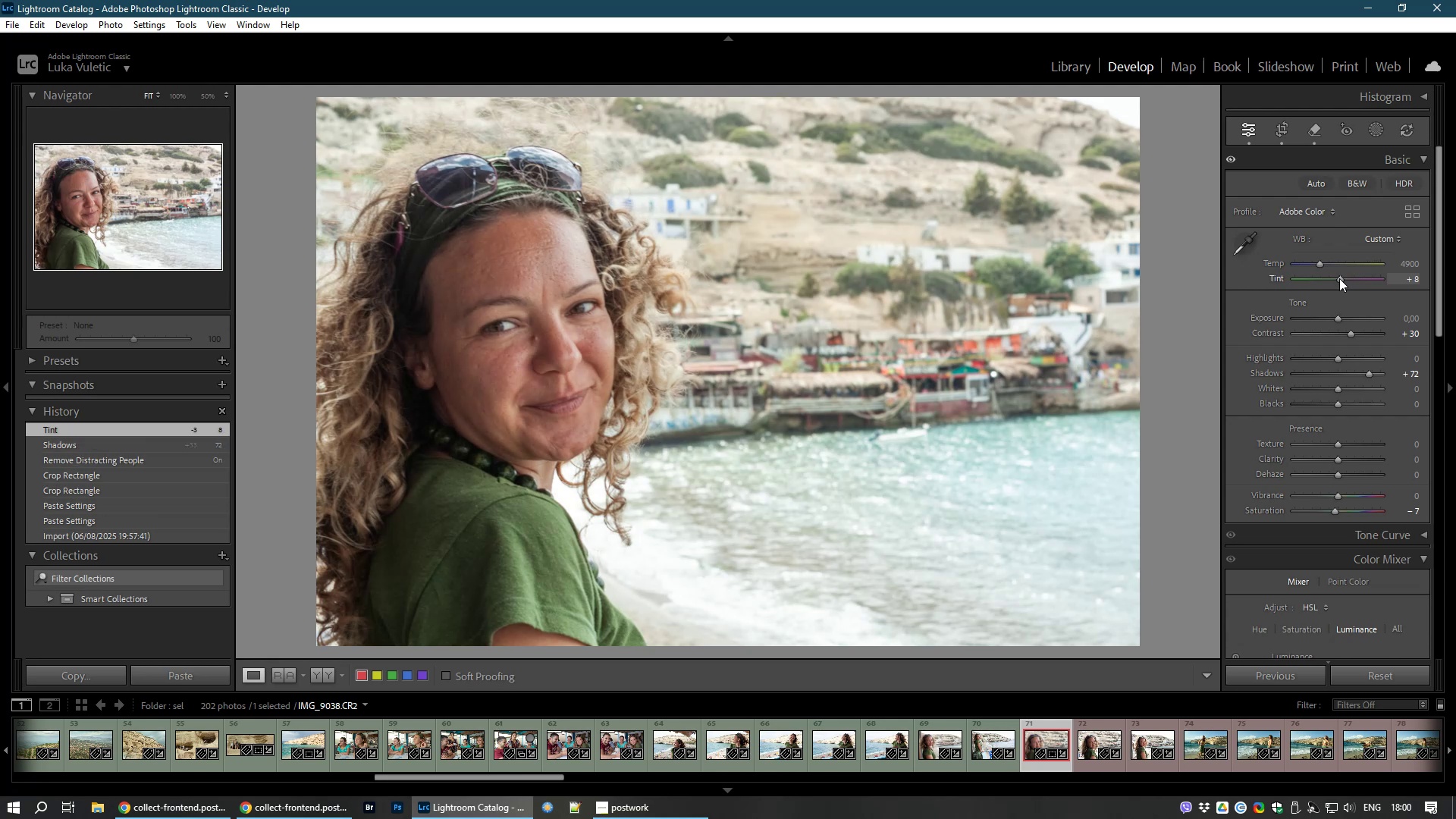 
wait(16.34)
 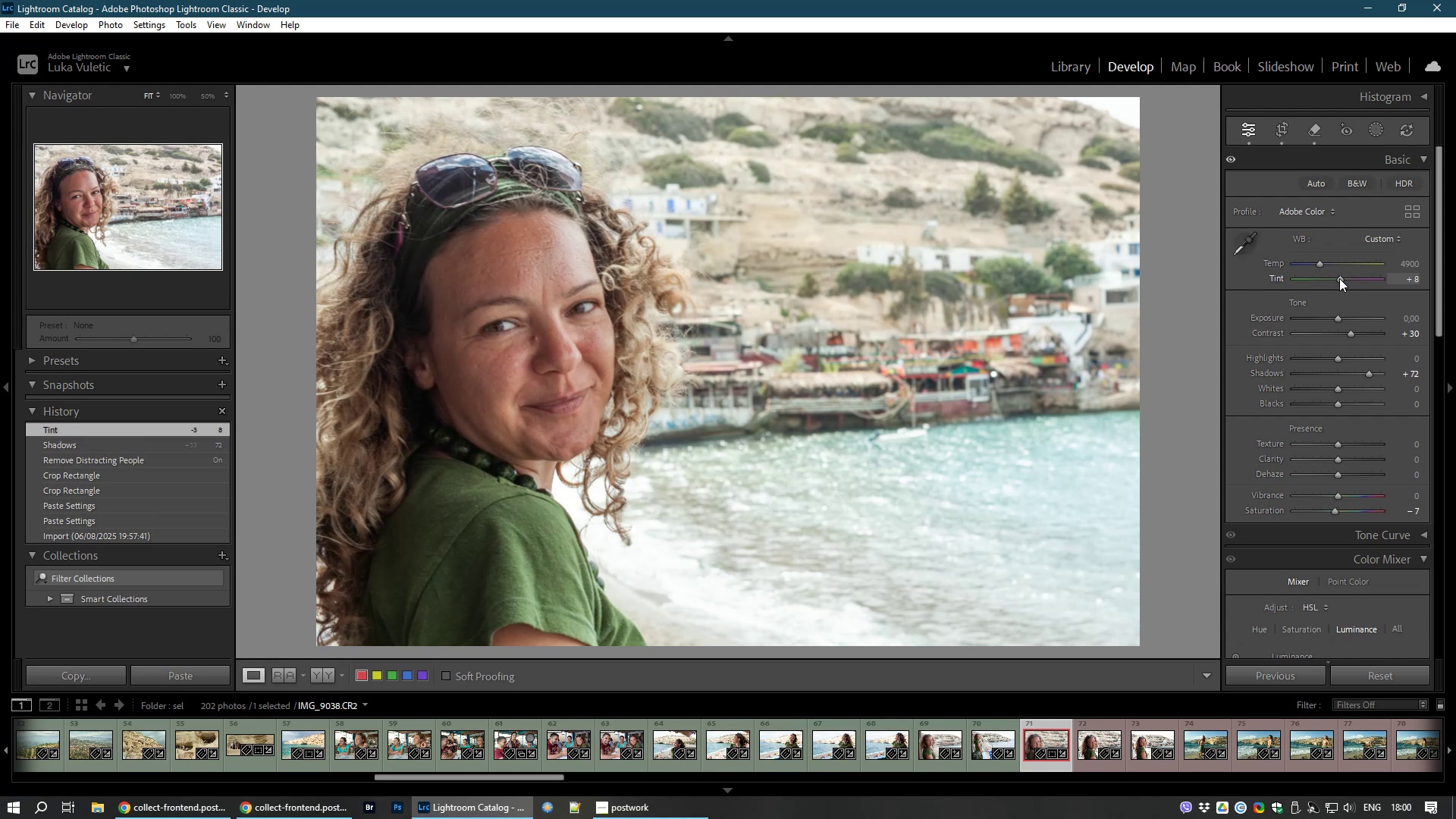 
key(8)
 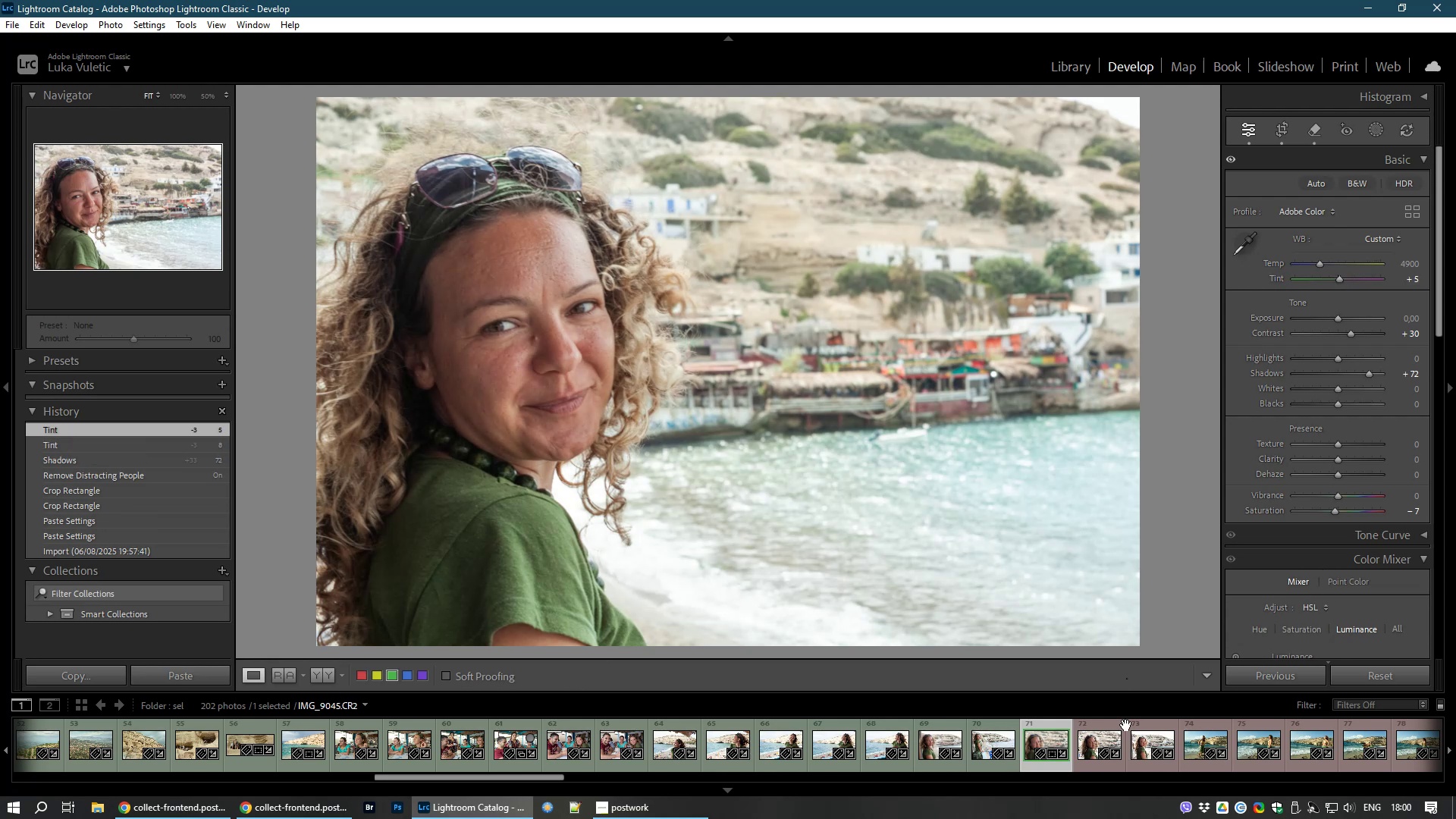 
left_click([1087, 752])
 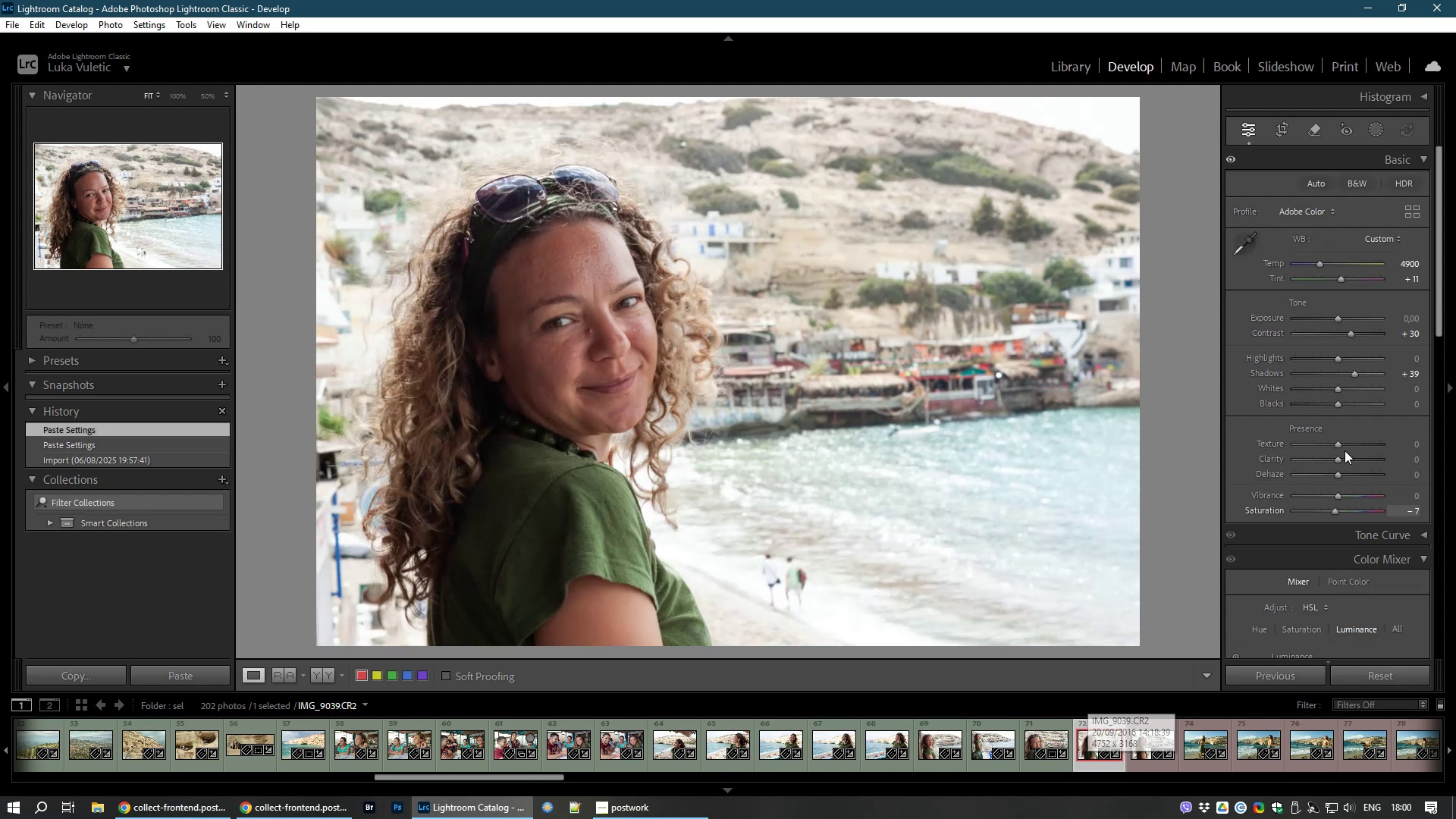 
wait(7.24)
 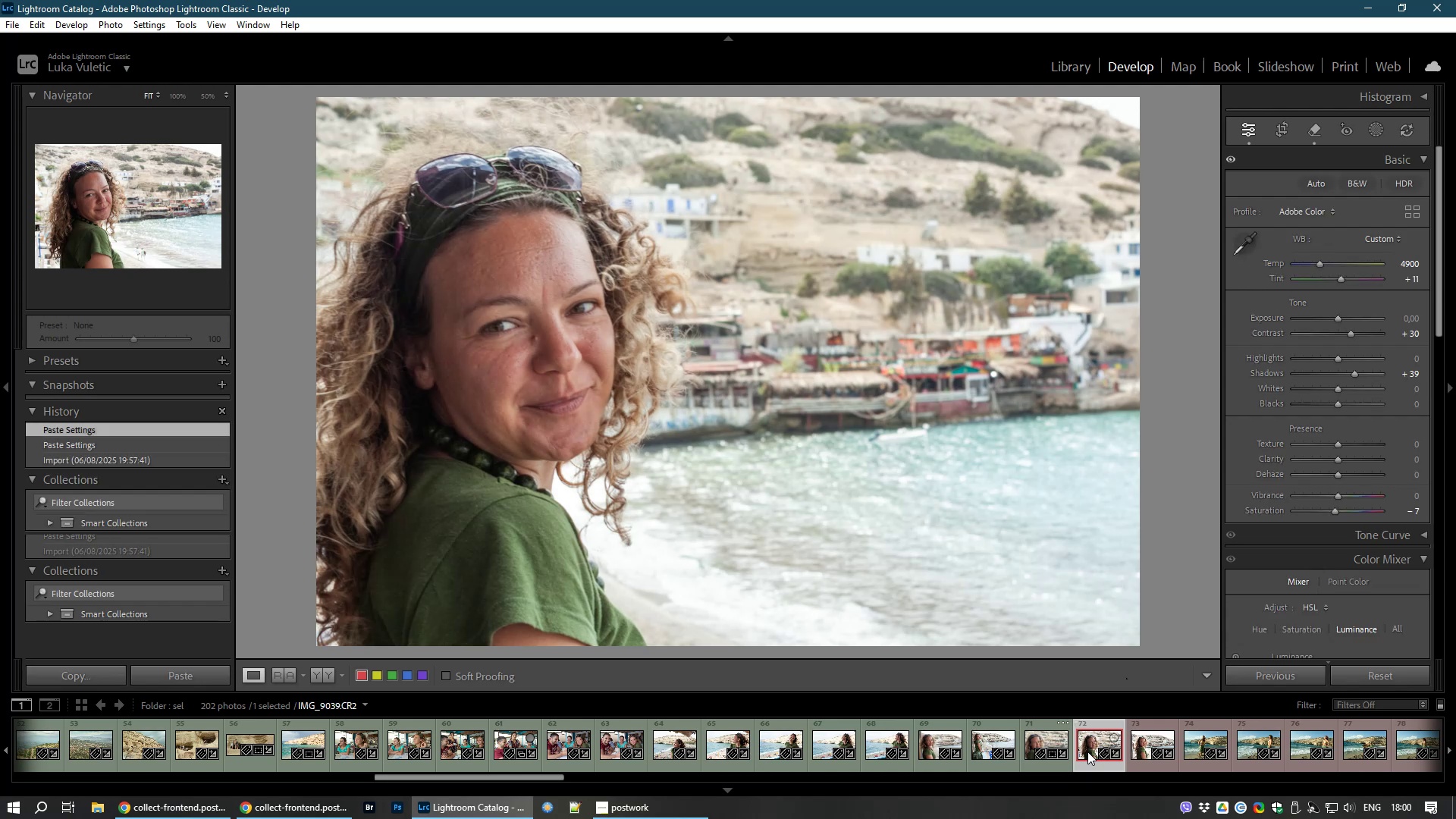 
left_click_drag(start_coordinate=[1356, 372], to_coordinate=[1367, 376])
 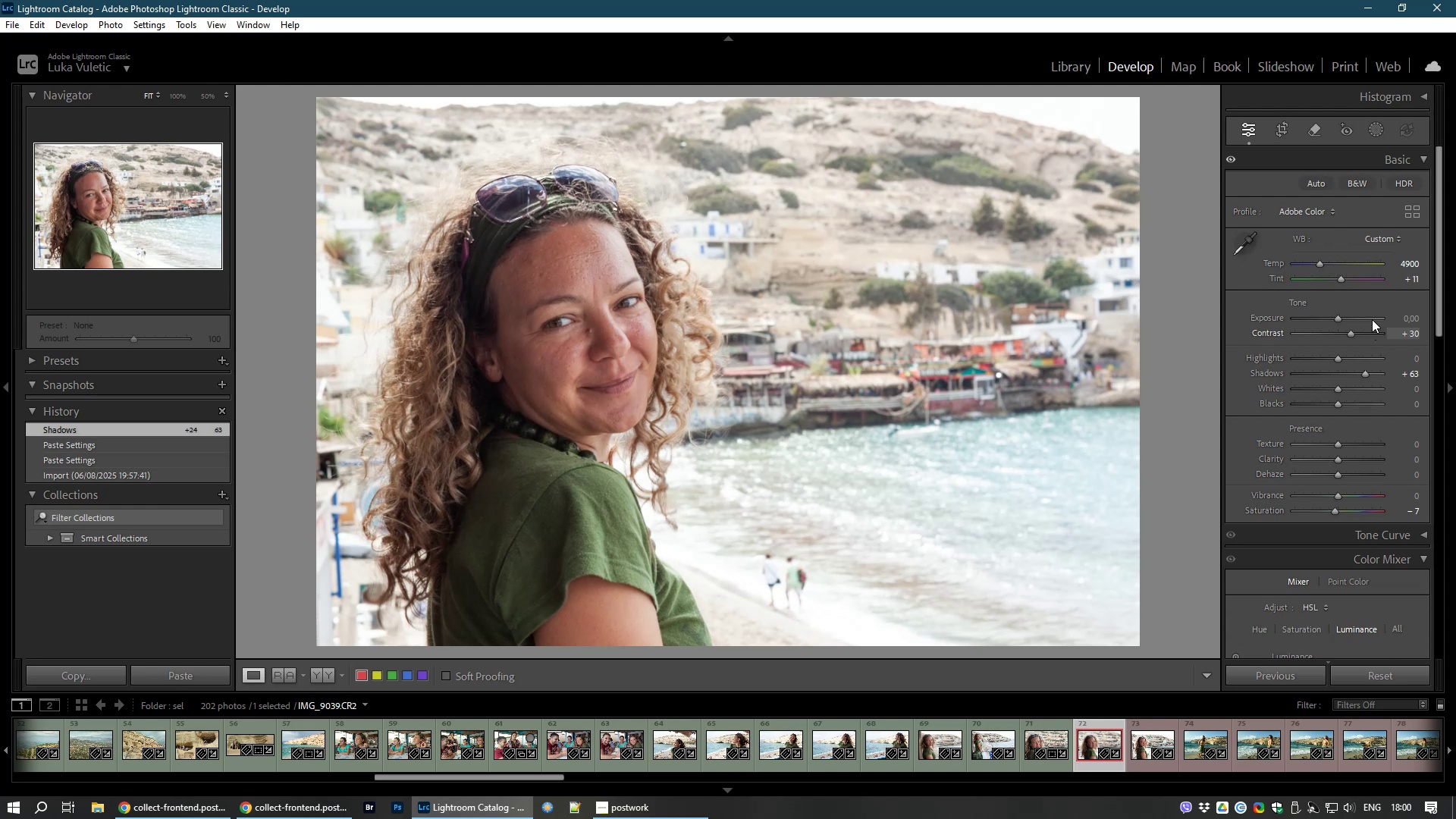 
left_click([1367, 376])
 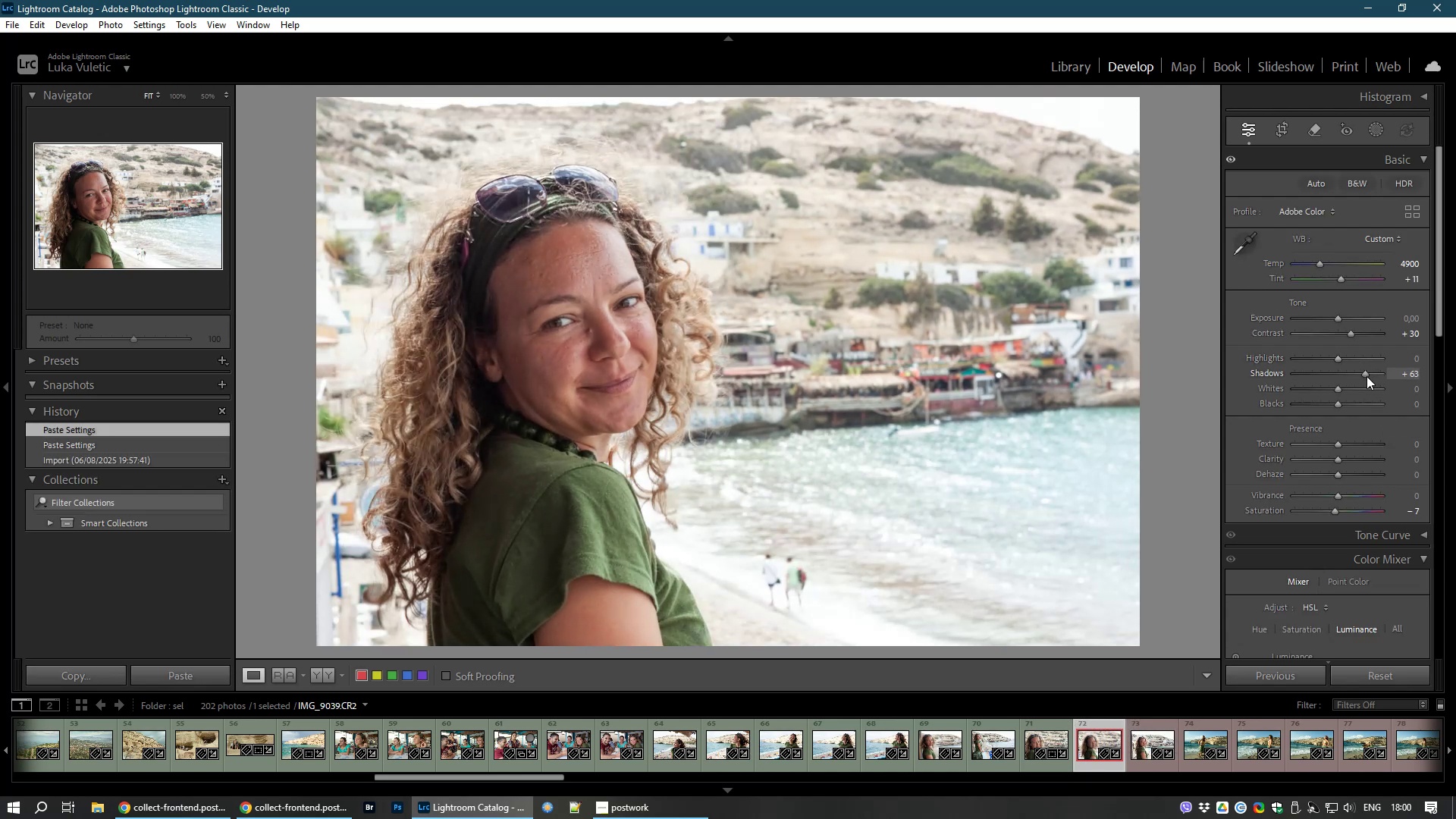 
right_click([1367, 376])
 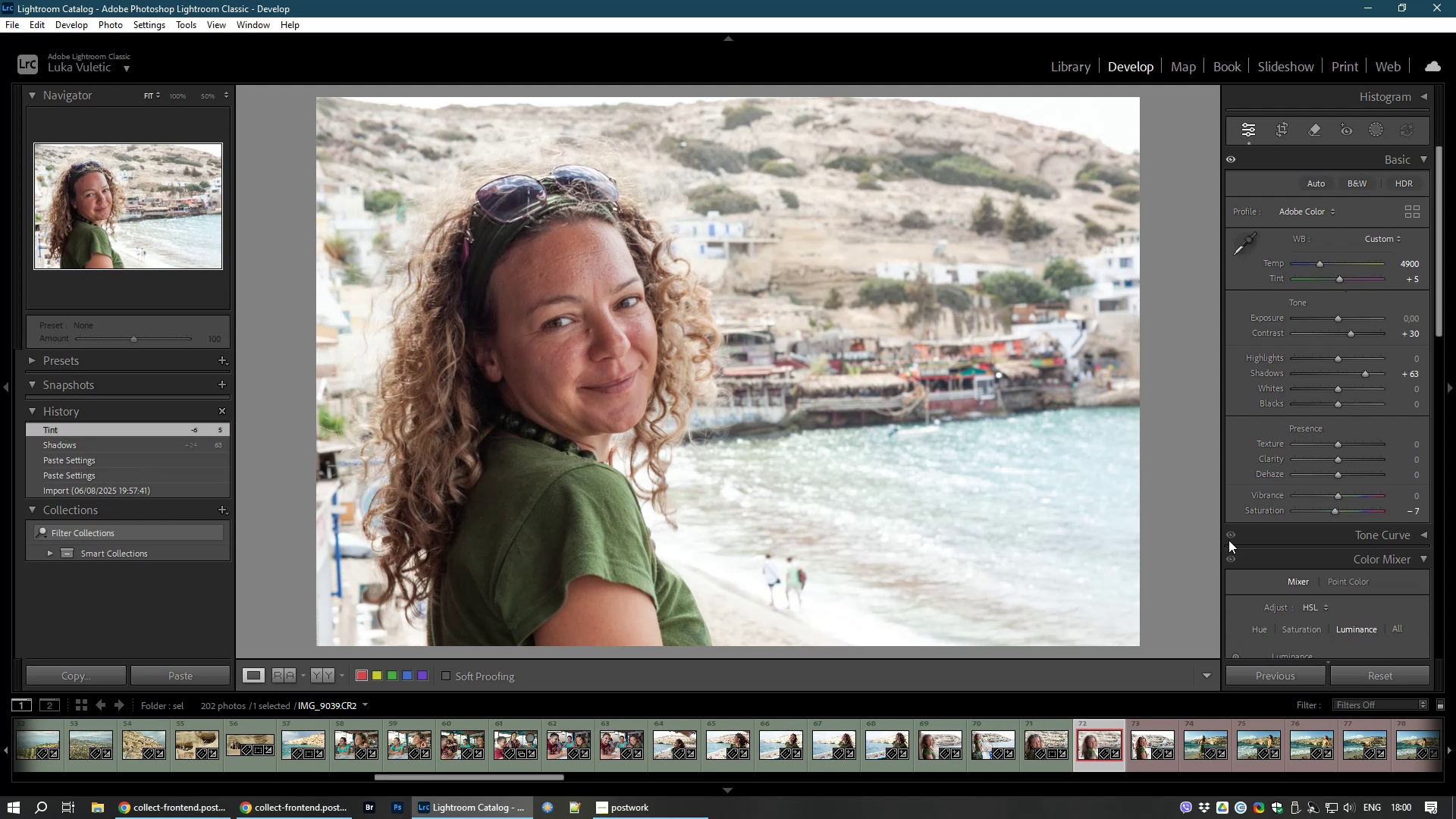 
wait(6.43)
 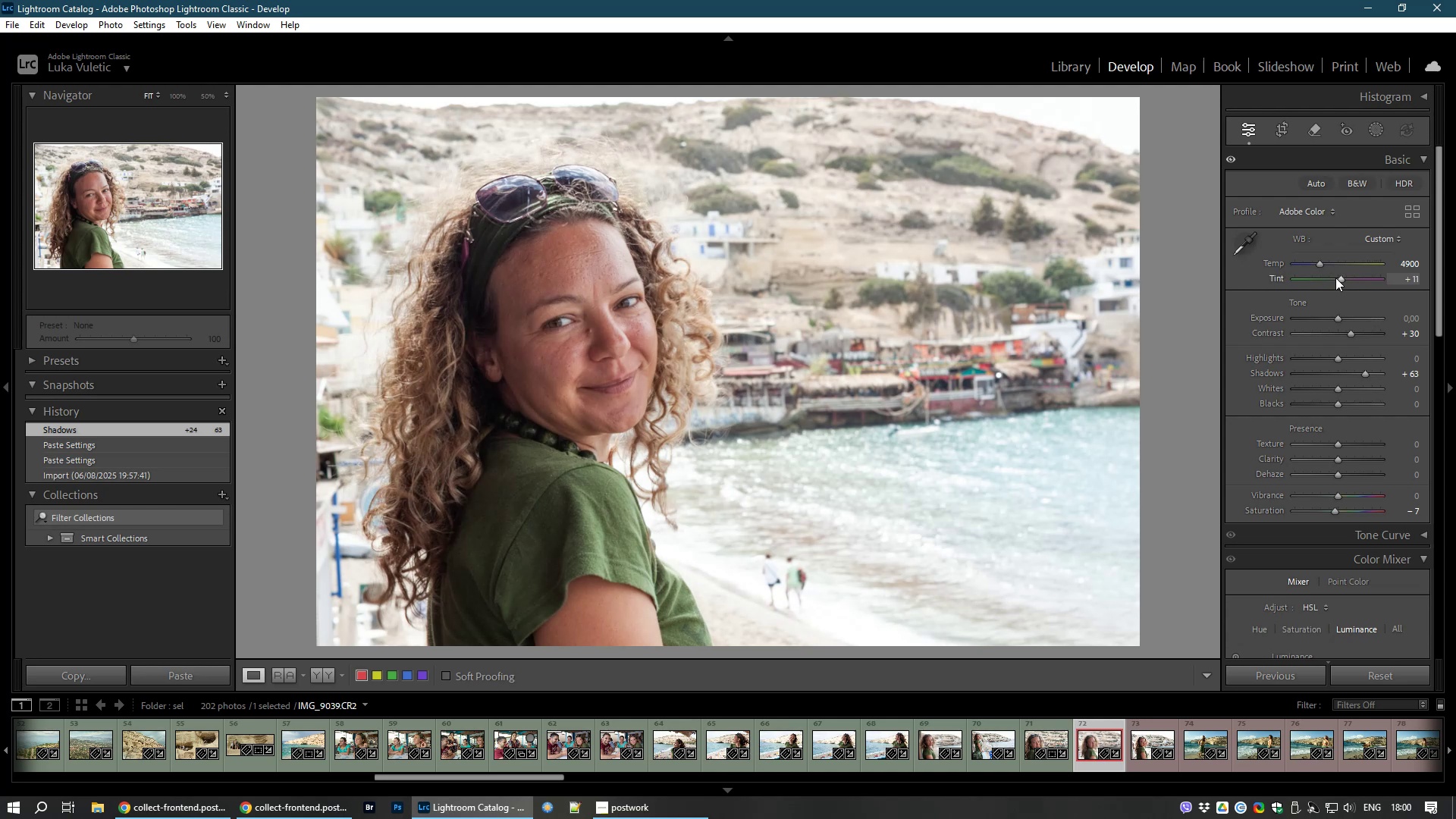 
left_click([1313, 135])
 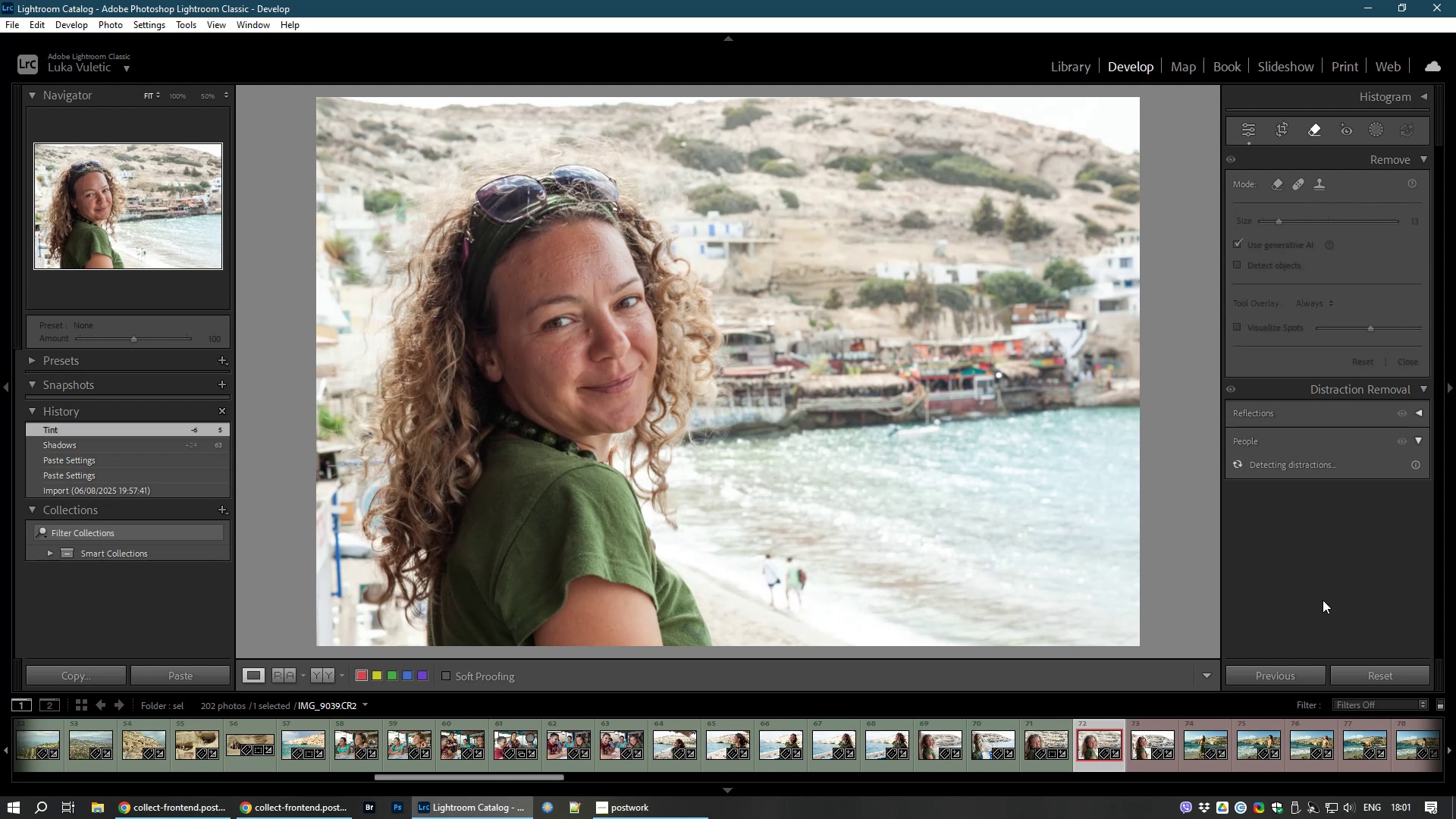 
wait(19.65)
 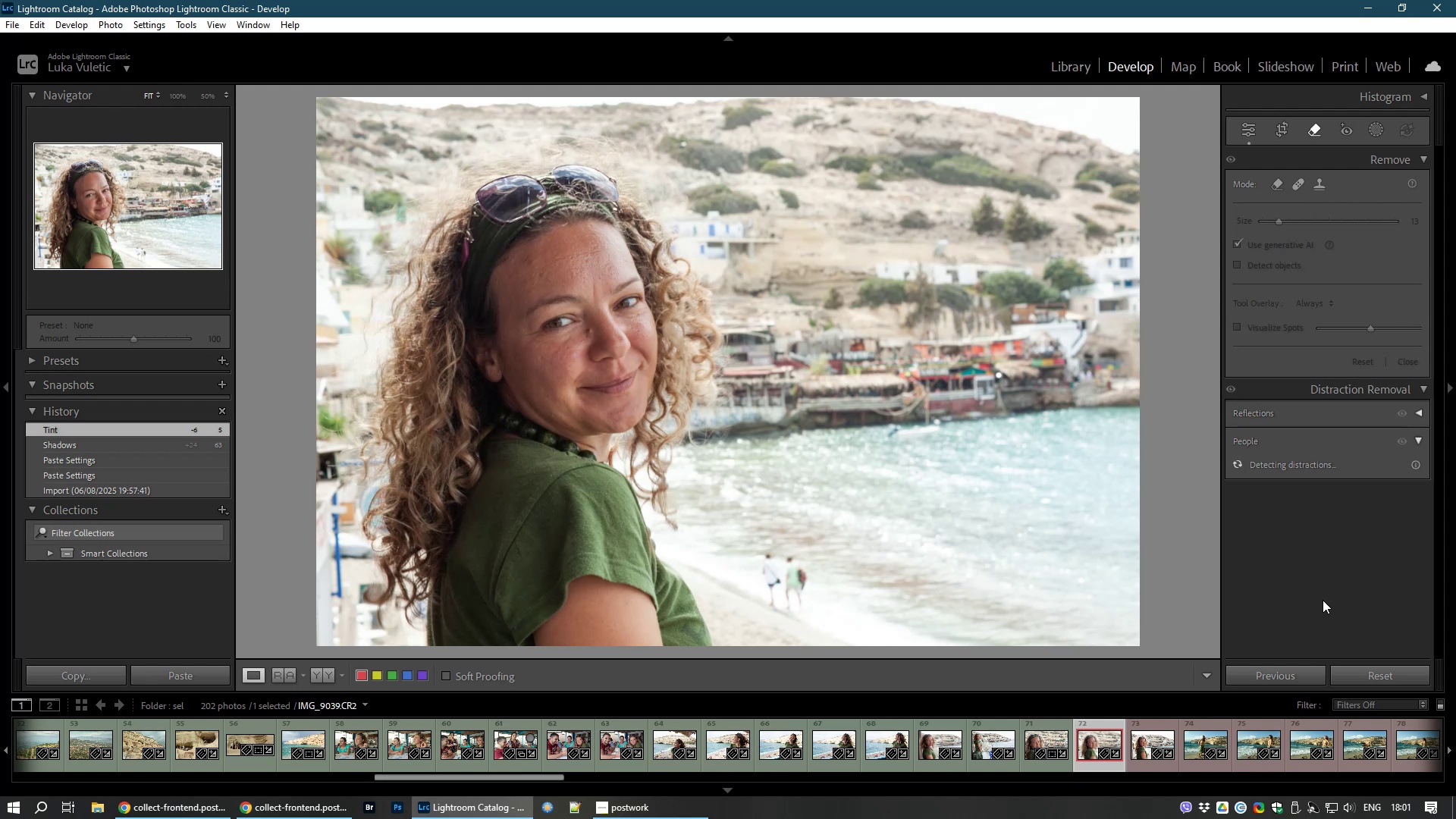 
hold_key(key=AltLeft, duration=1.53)
left_click([1097, 375])
 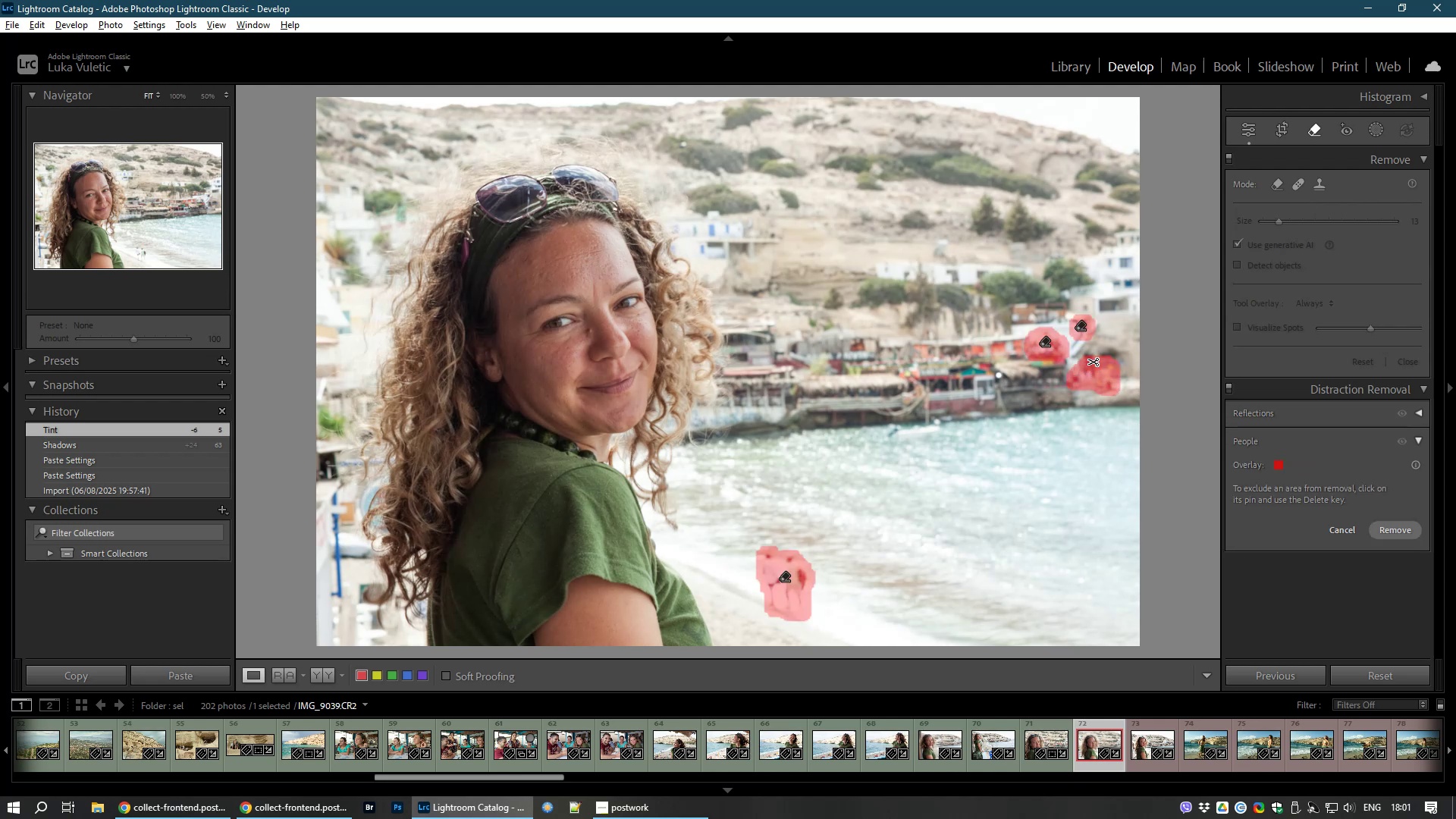 
hold_key(key=AltLeft, duration=1.55)
left_click([1087, 324])
 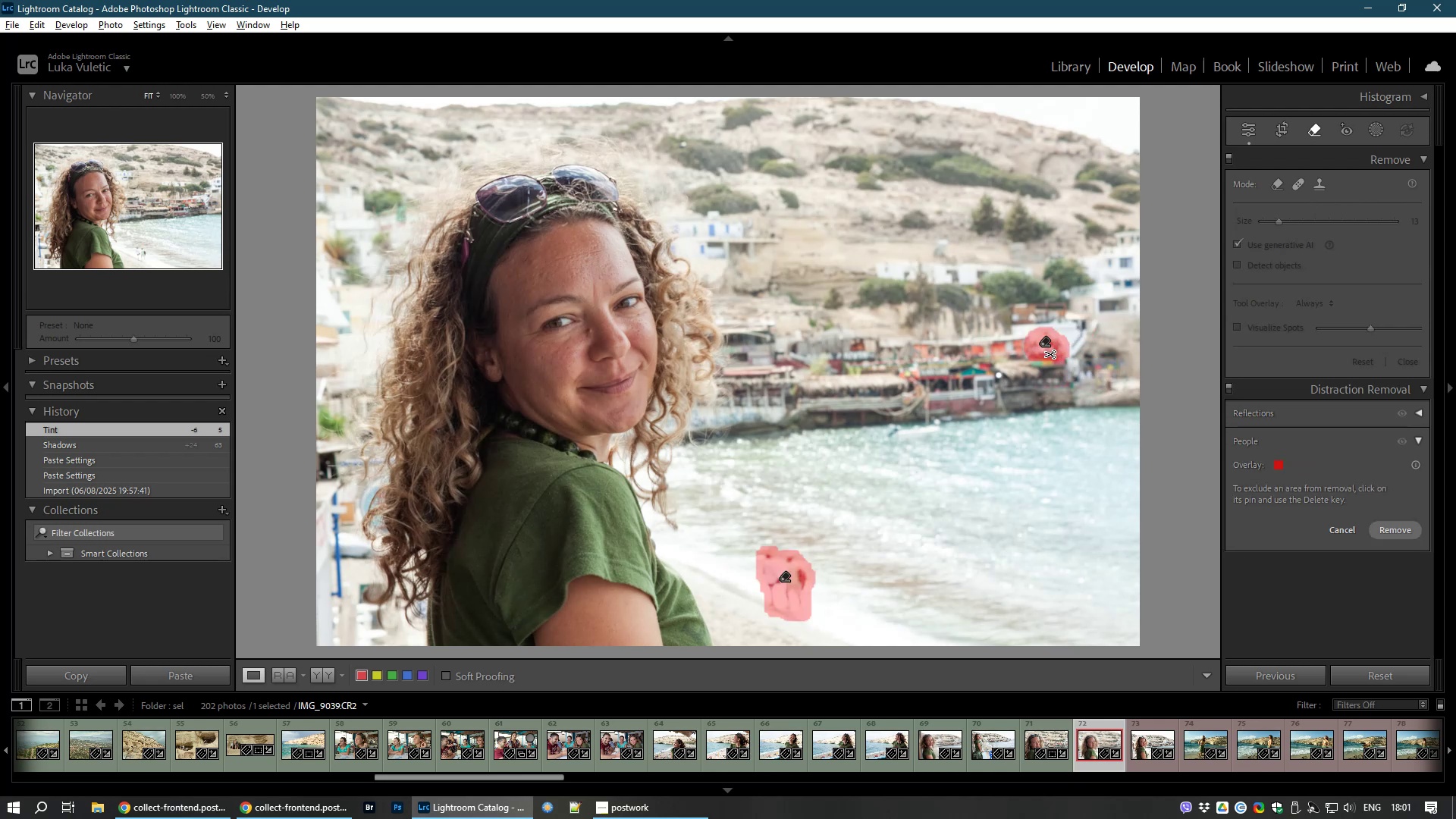 
hold_key(key=AltLeft, duration=1.51)
left_click([1048, 345])
 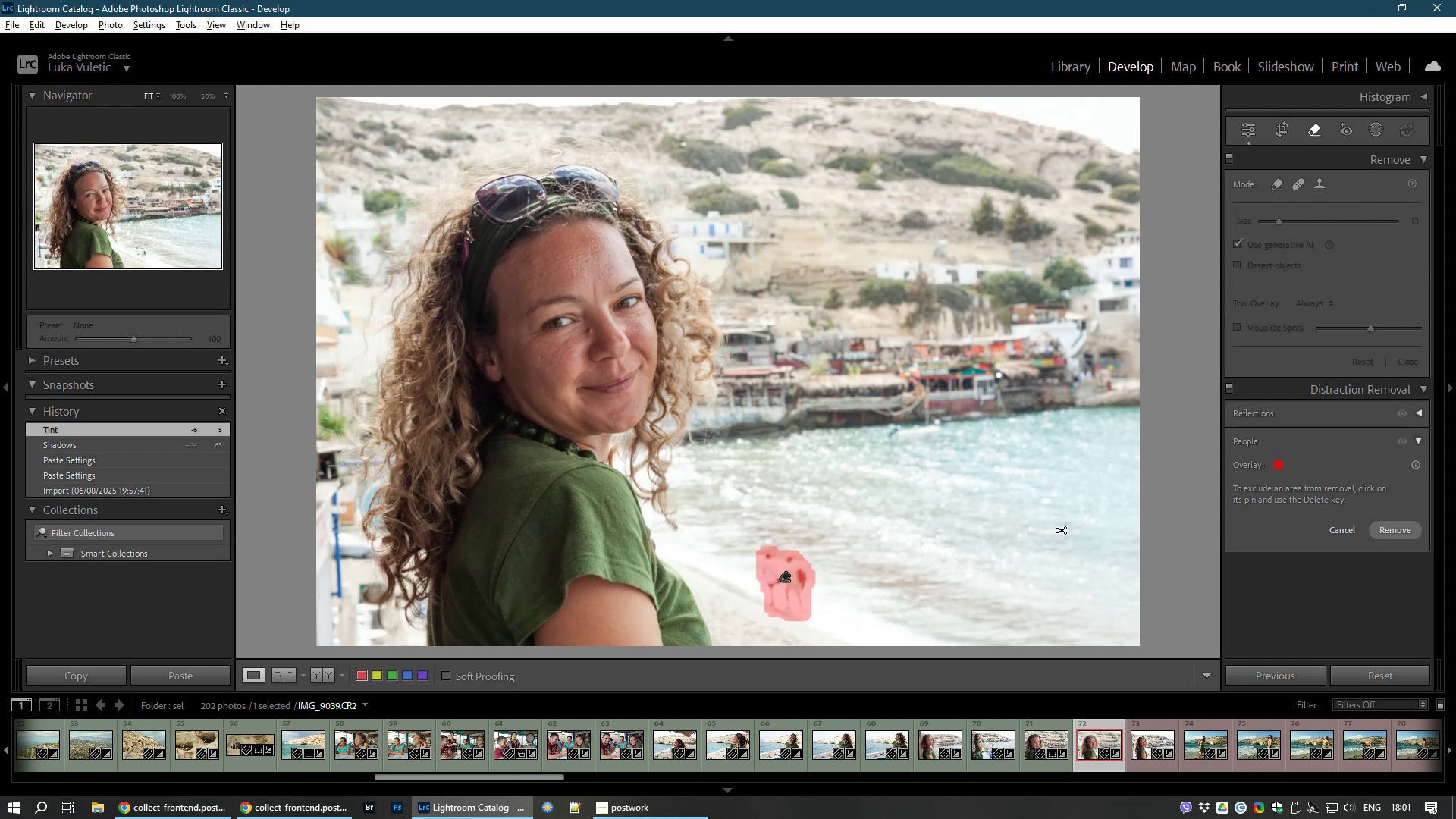 
key(Alt+AltLeft)
 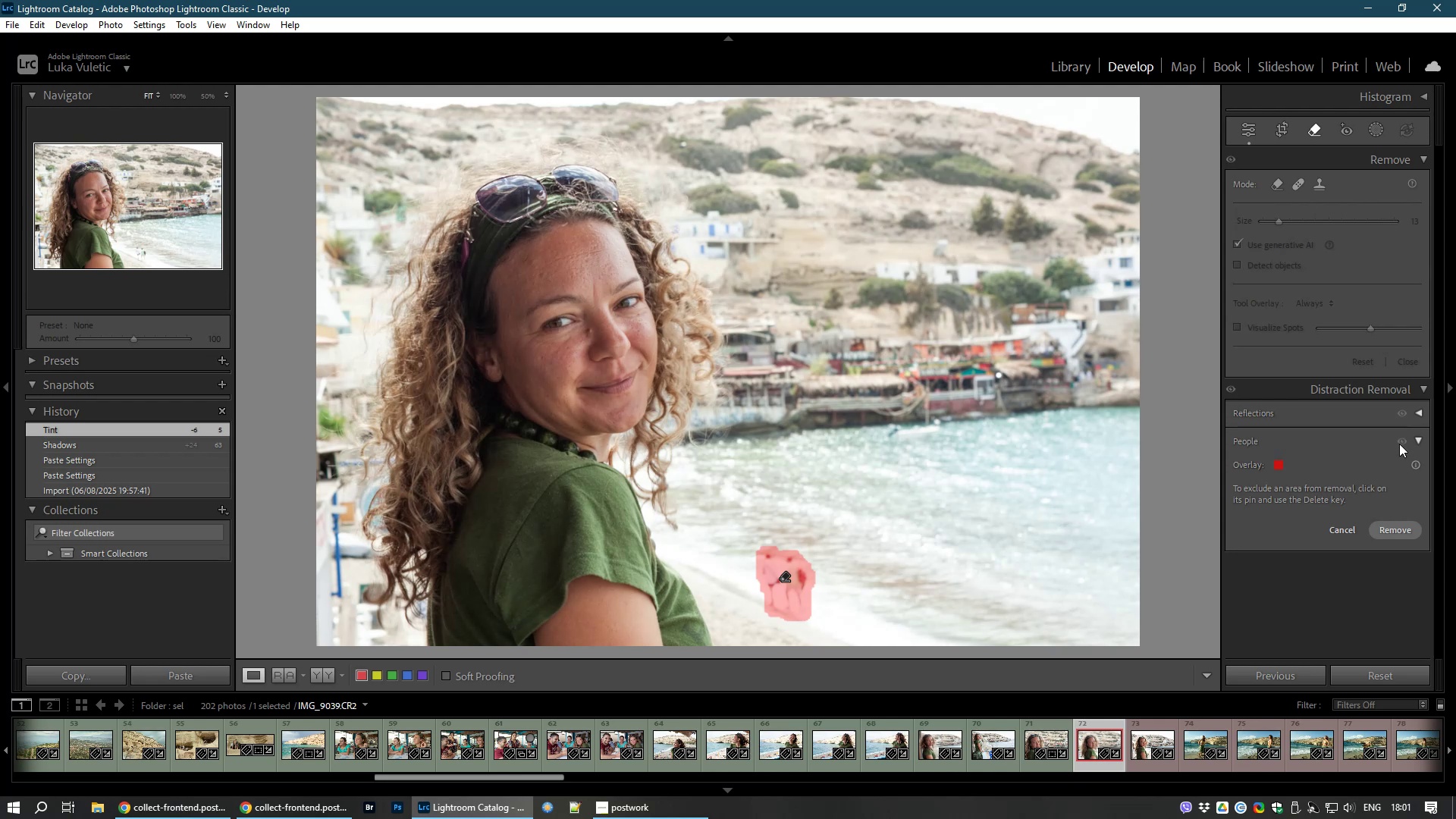 
left_click([1410, 526])
 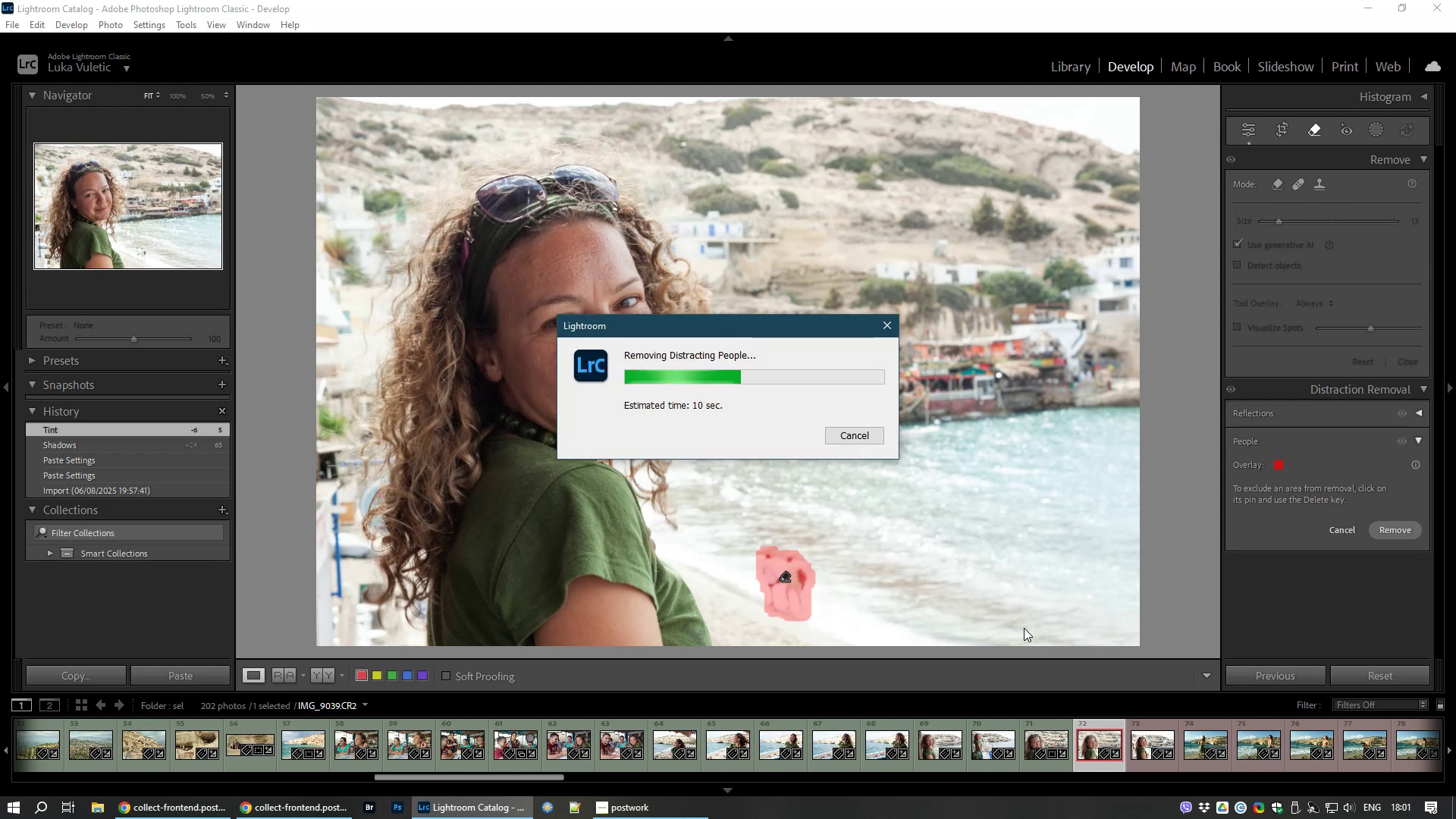 
wait(10.32)
 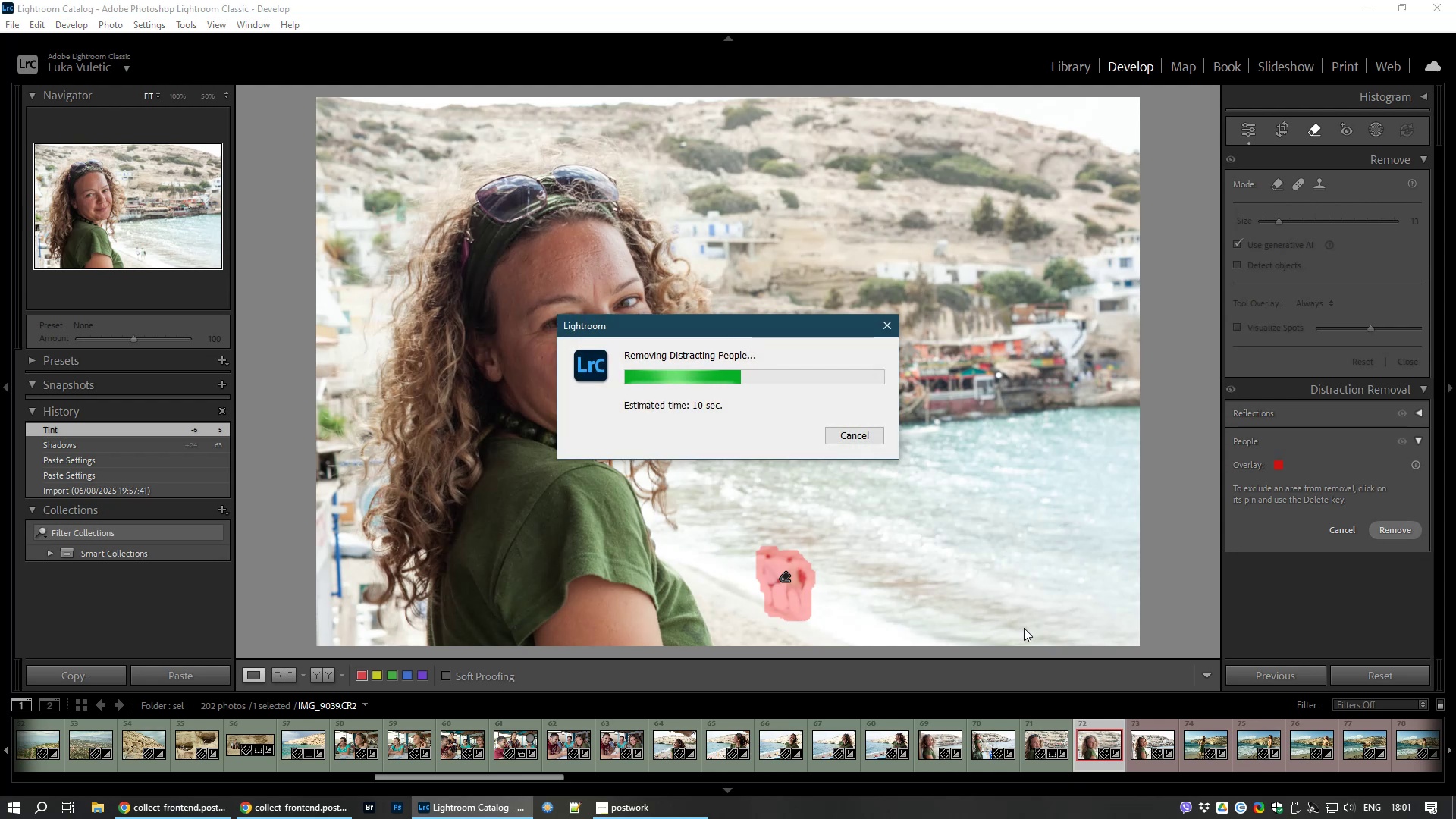 
left_click([1242, 126])
 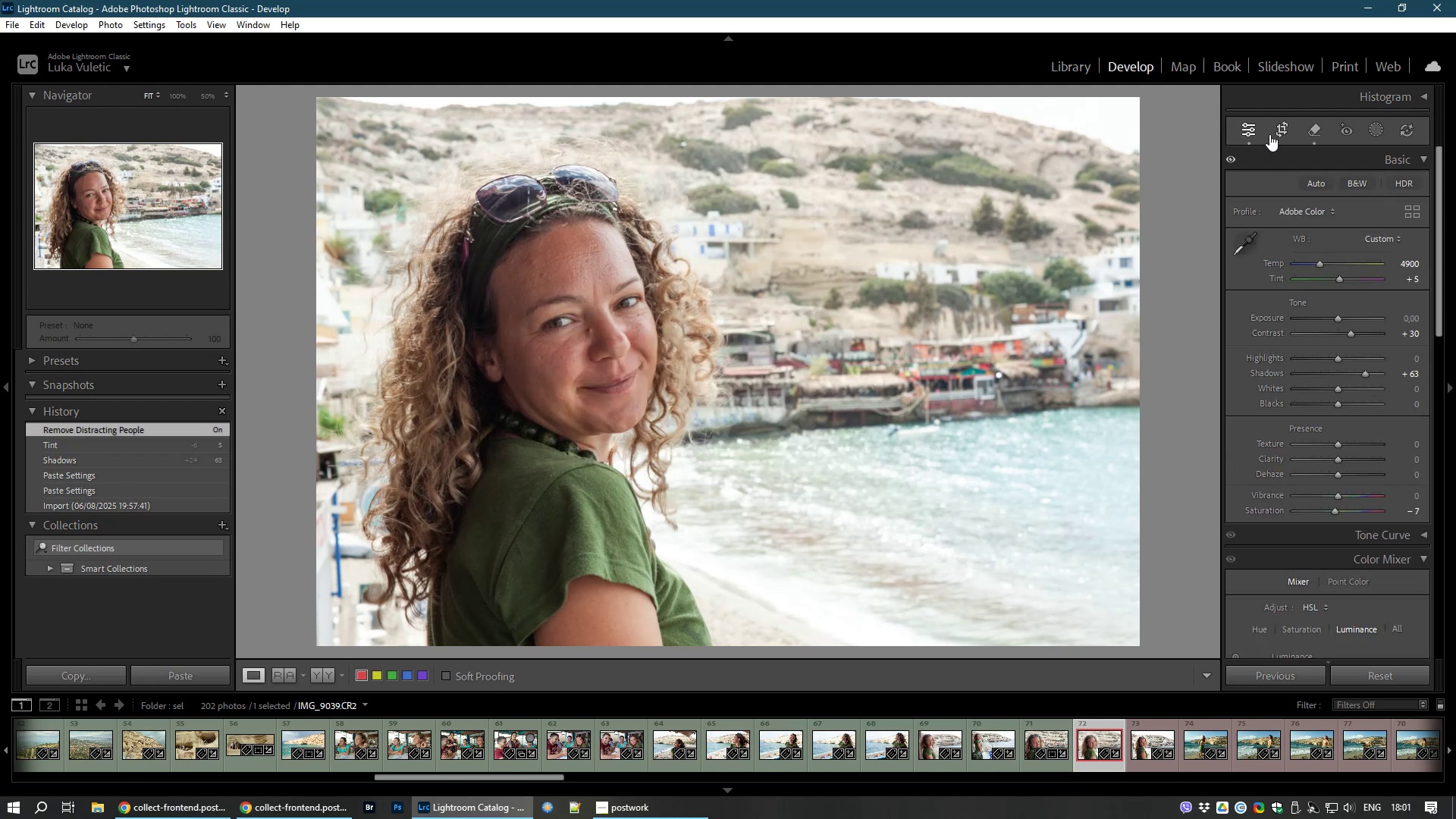 
left_click([1282, 127])
 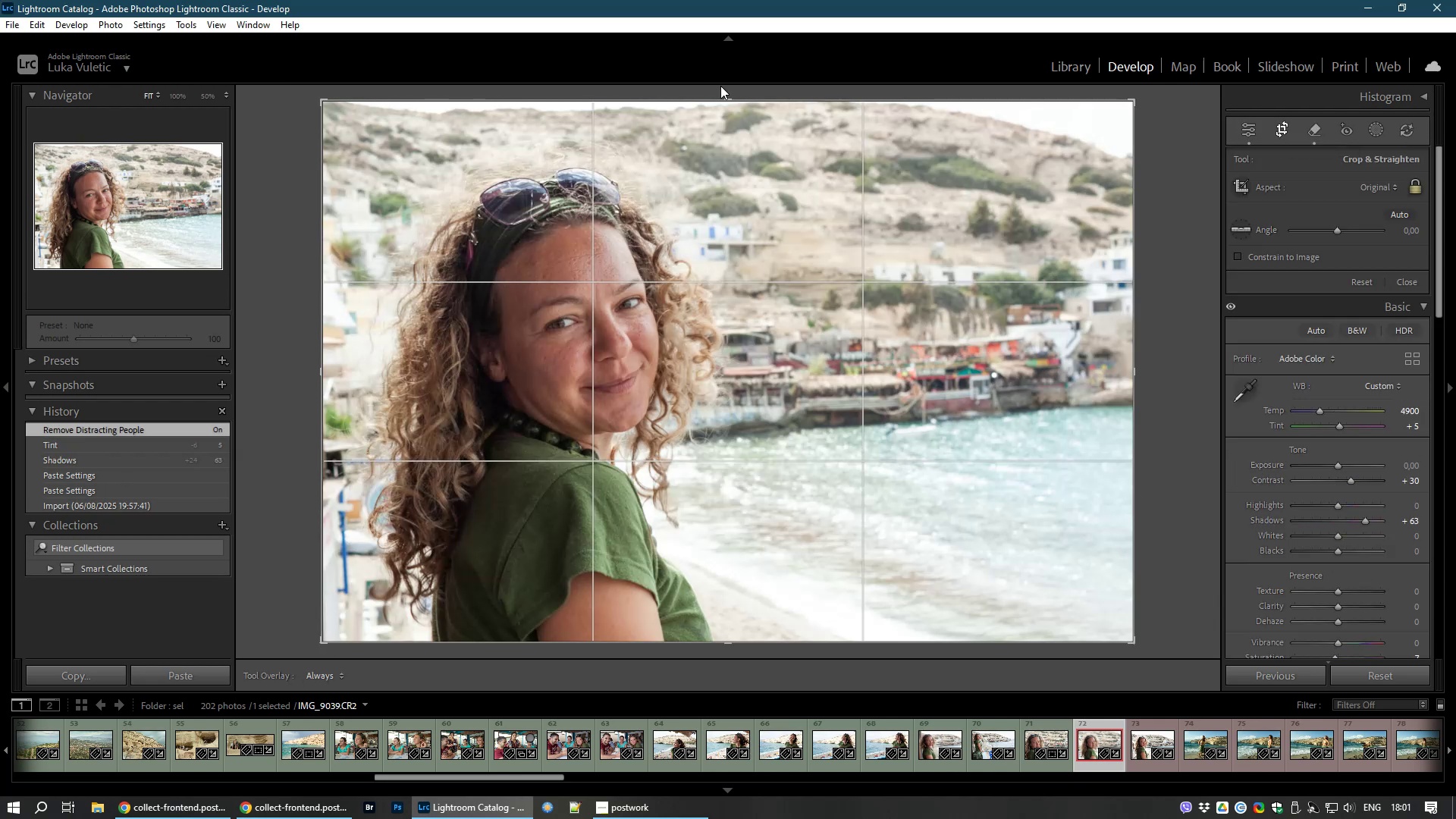 
left_click_drag(start_coordinate=[723, 96], to_coordinate=[721, 111])
 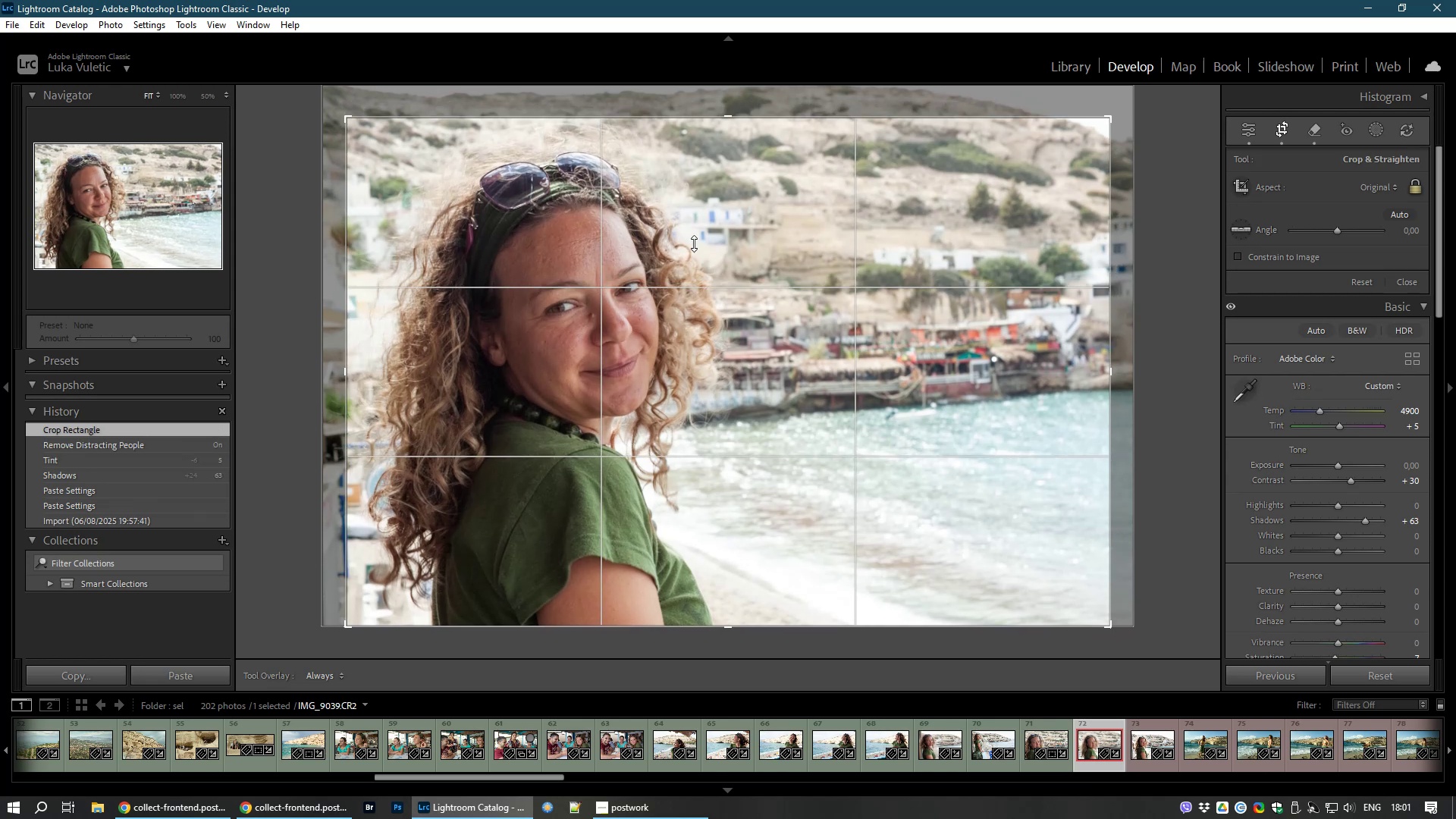 
left_click_drag(start_coordinate=[694, 246], to_coordinate=[811, 212])
 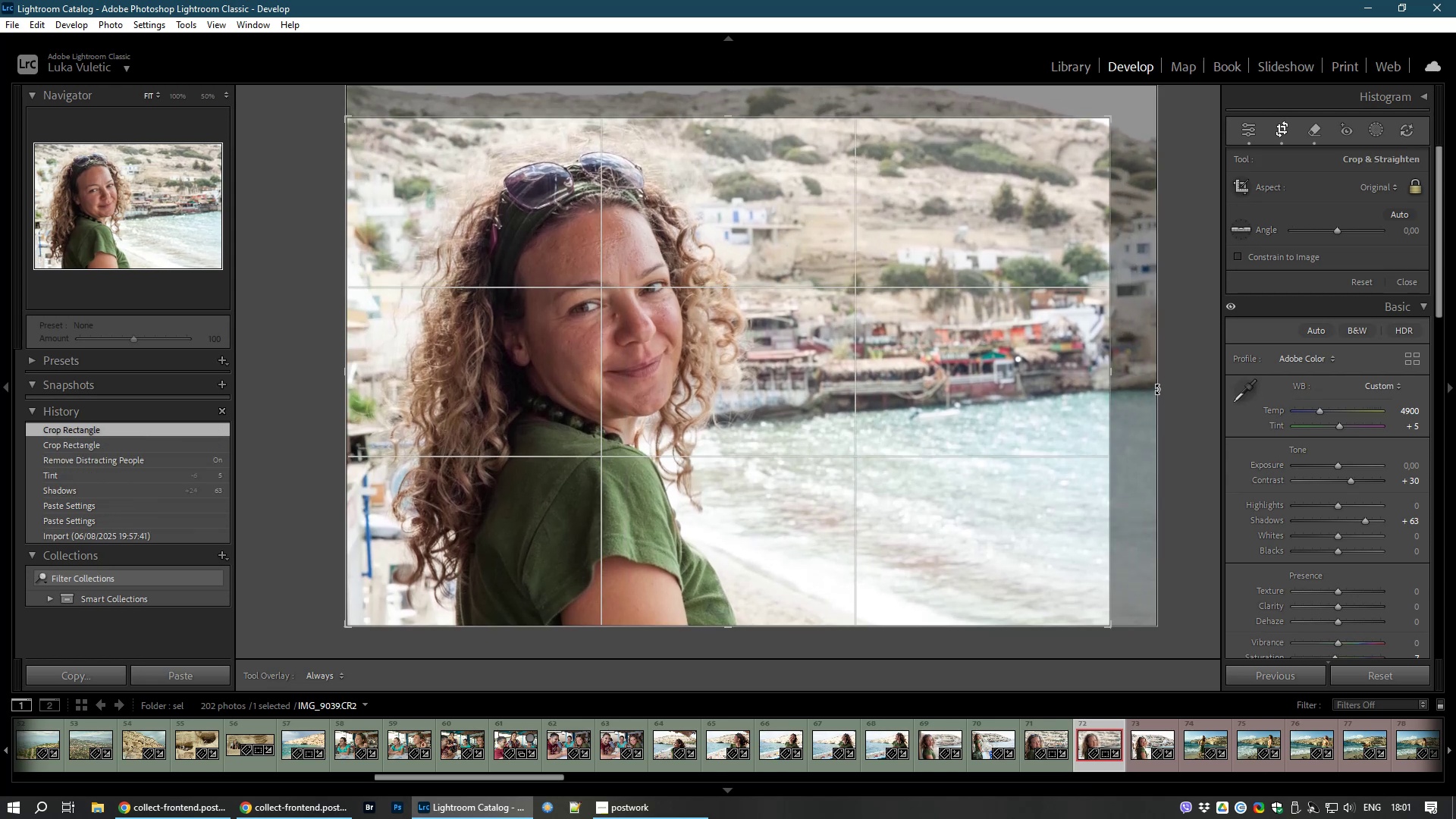 
left_click_drag(start_coordinate=[1118, 378], to_coordinate=[1111, 377])
 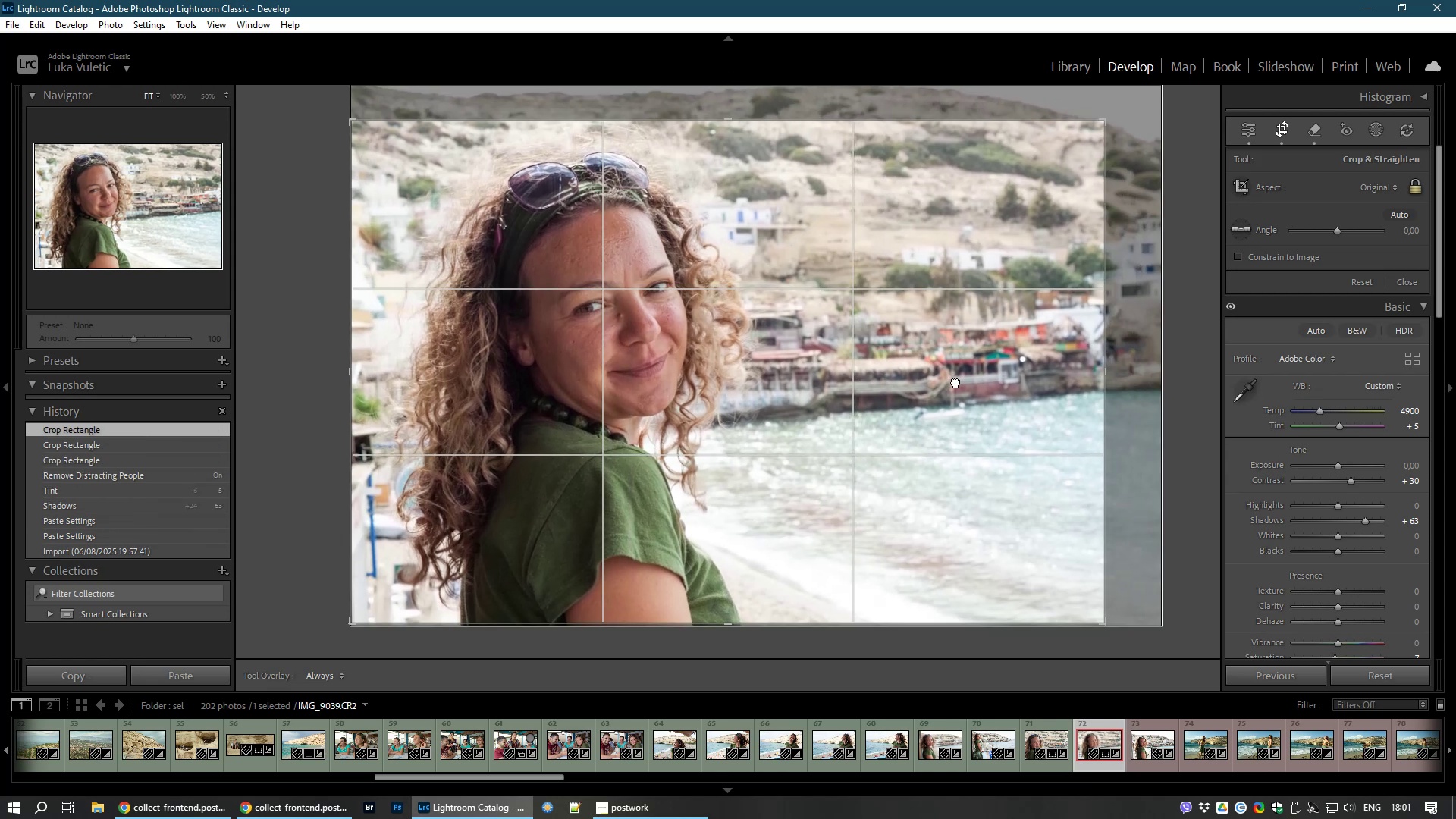 
double_click([956, 381])
 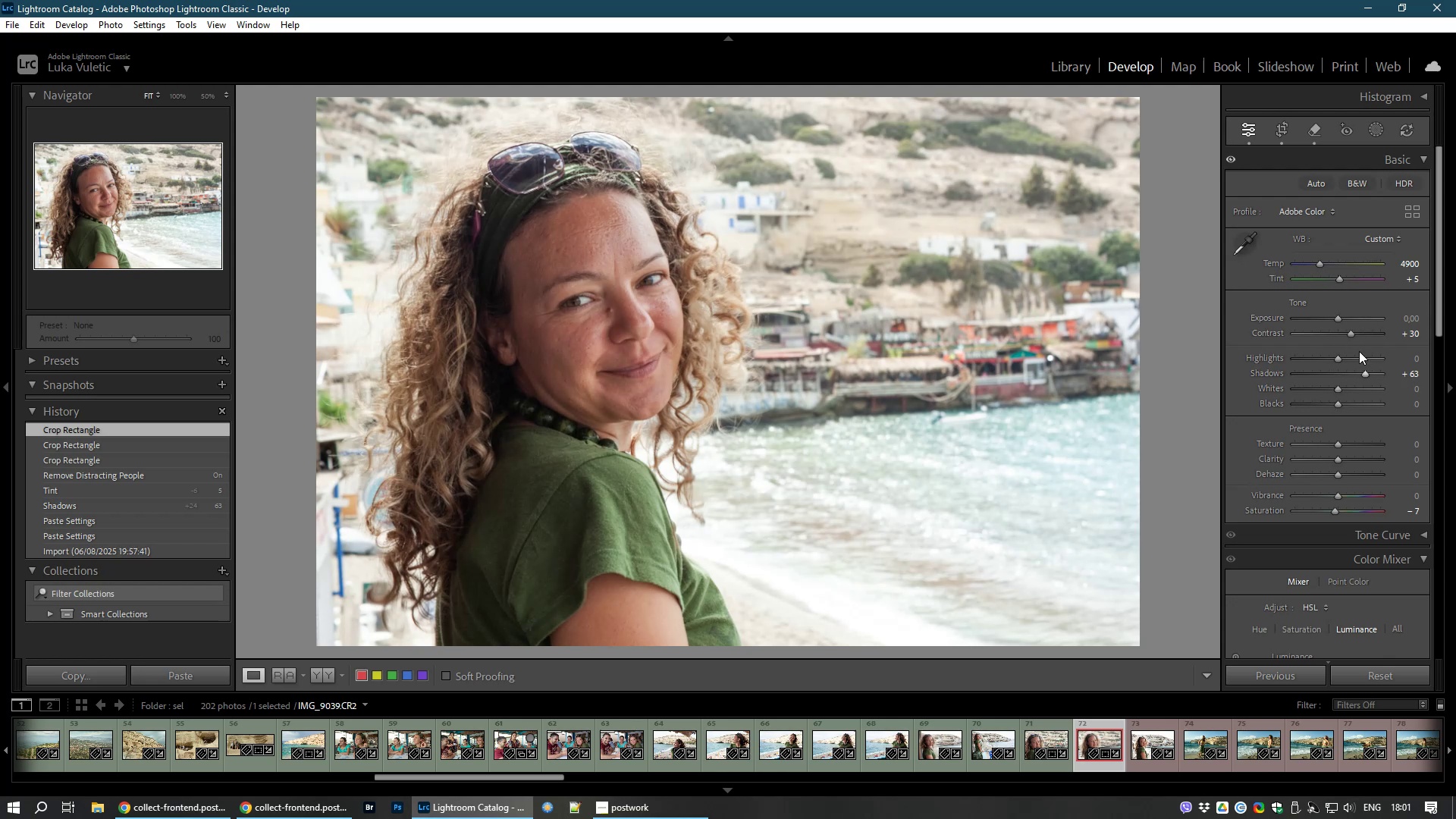 
wait(7.37)
 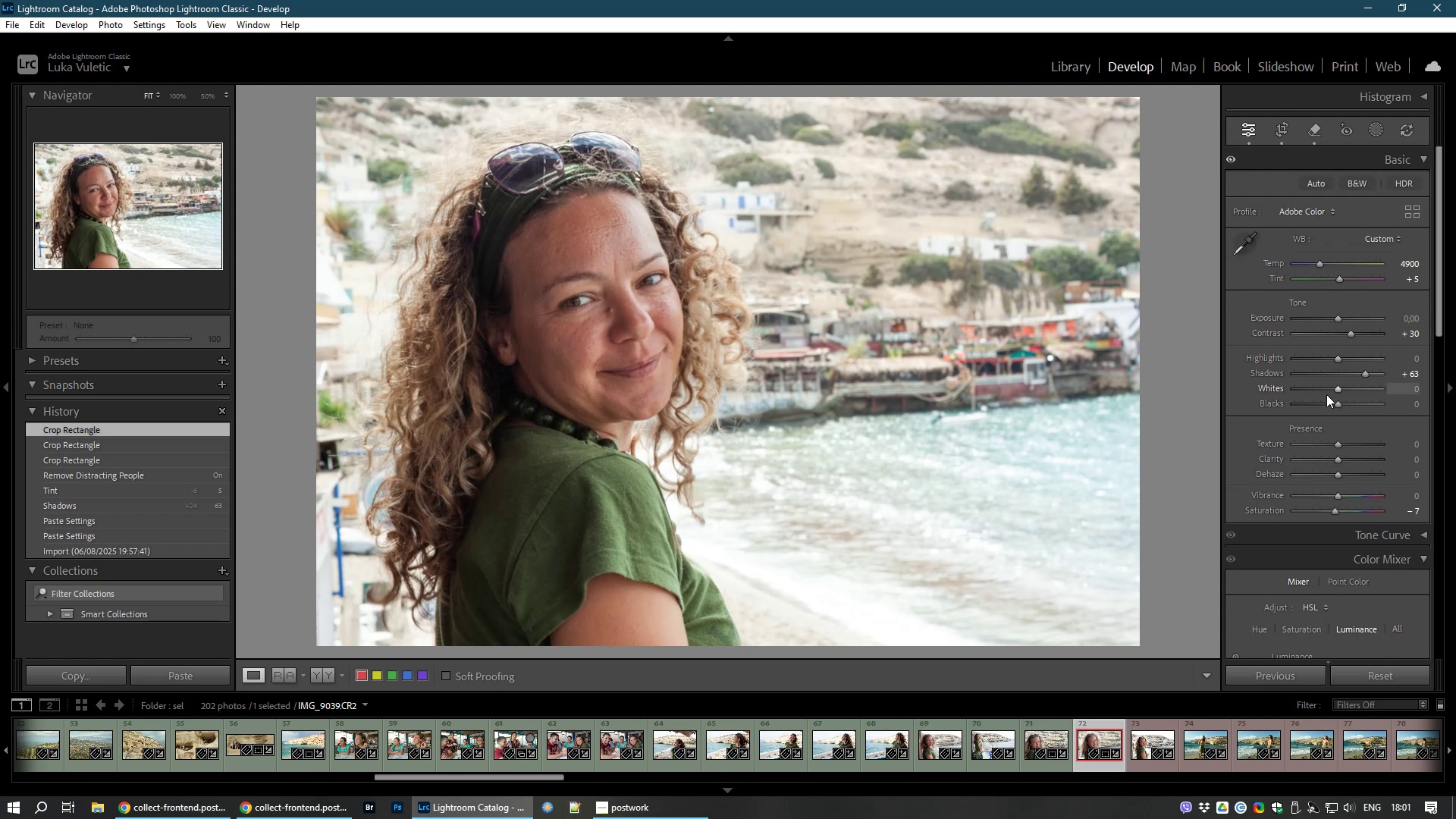 
left_click_drag(start_coordinate=[1351, 334], to_coordinate=[1335, 337])
 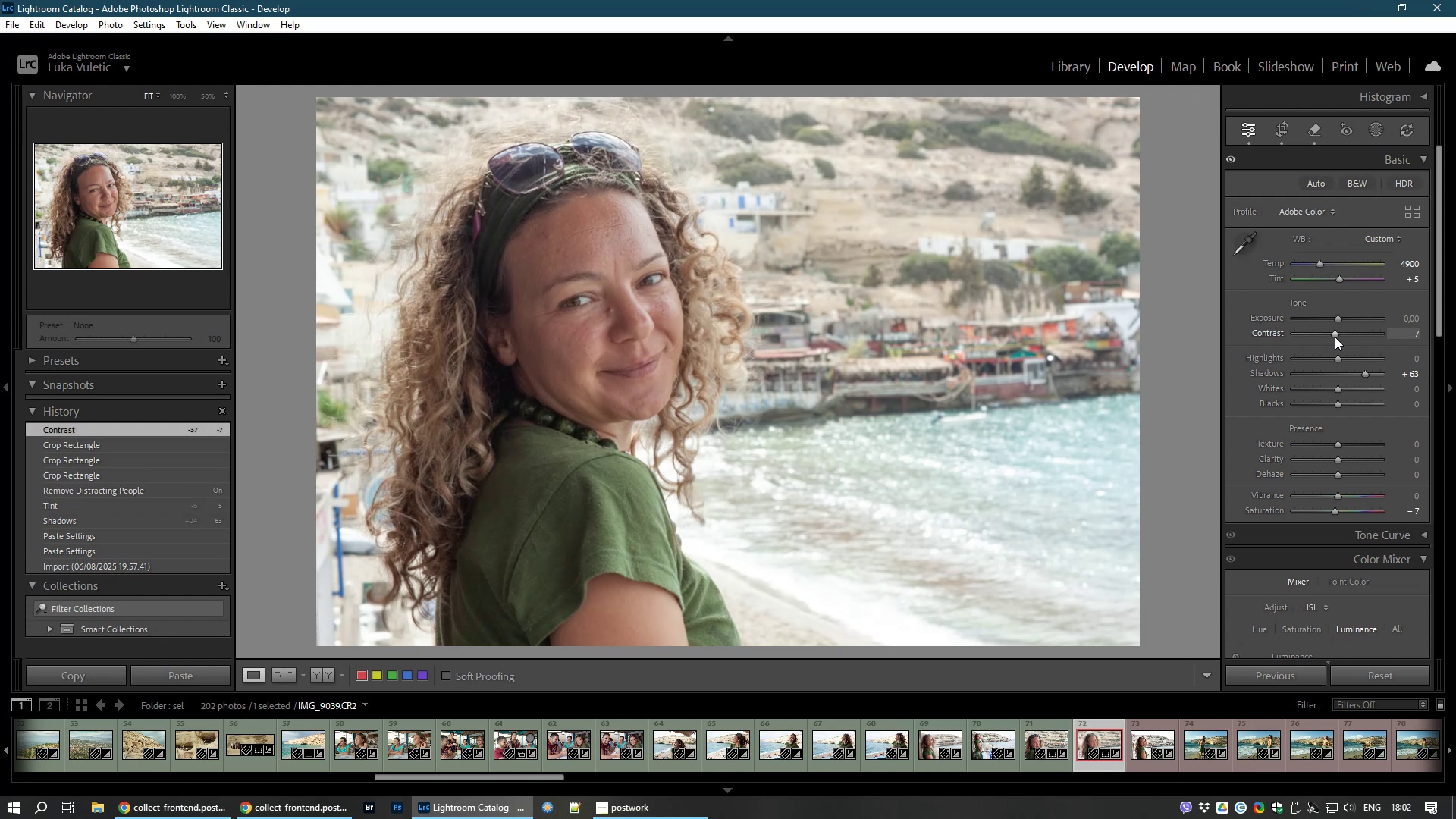 
left_click_drag(start_coordinate=[1335, 337], to_coordinate=[1338, 337])
 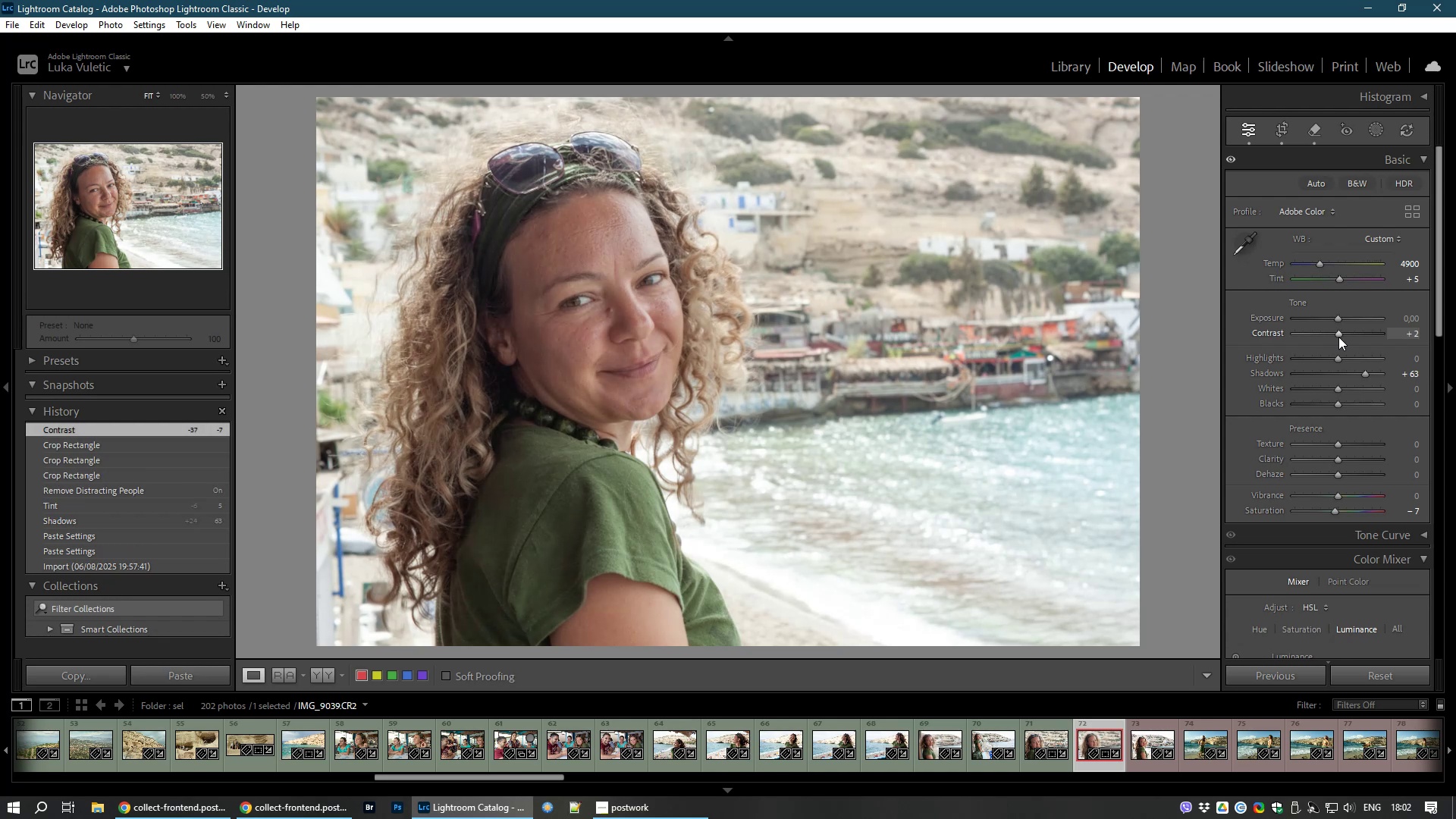 
right_click([1338, 337])
 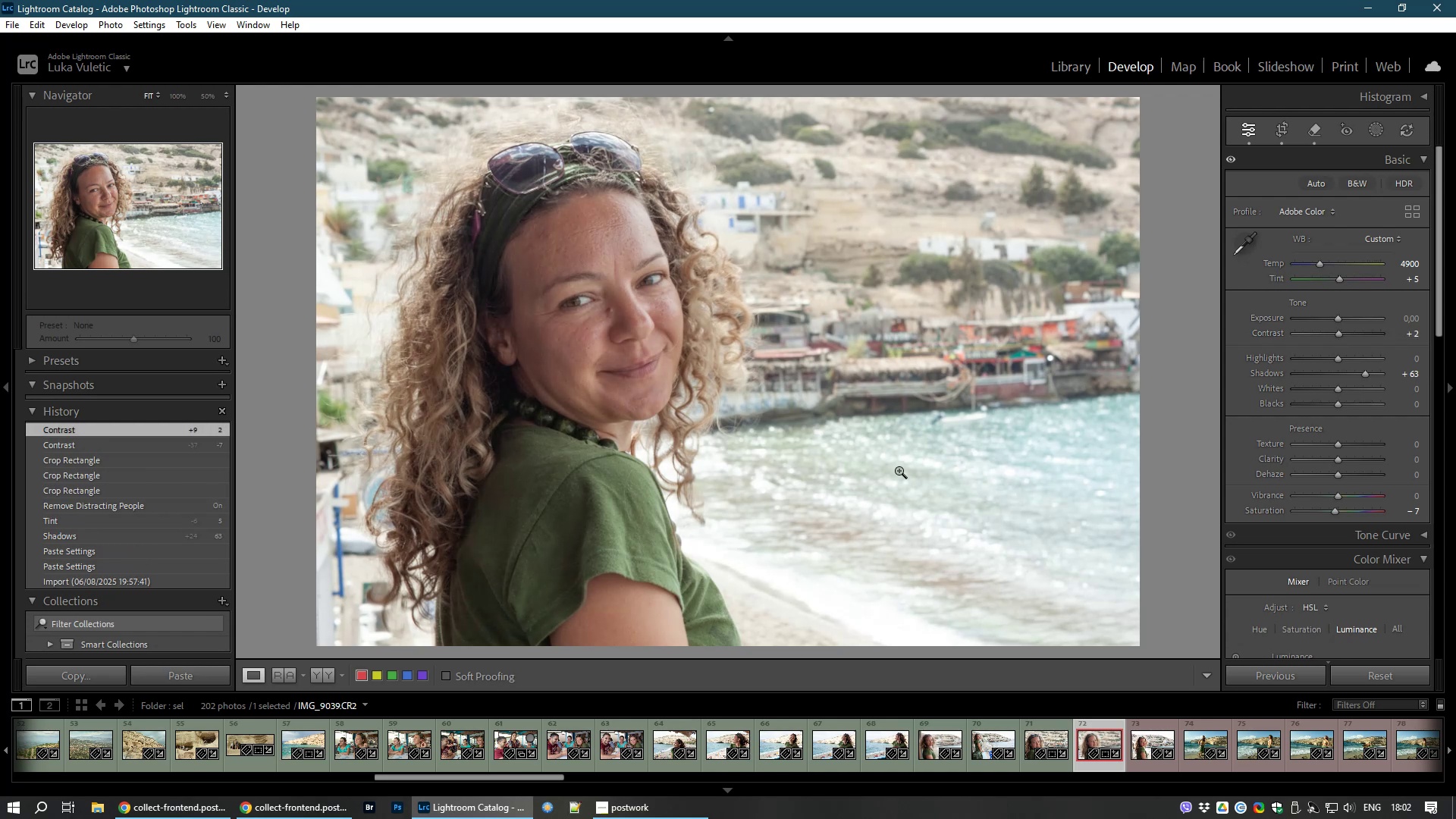 
key(8)
 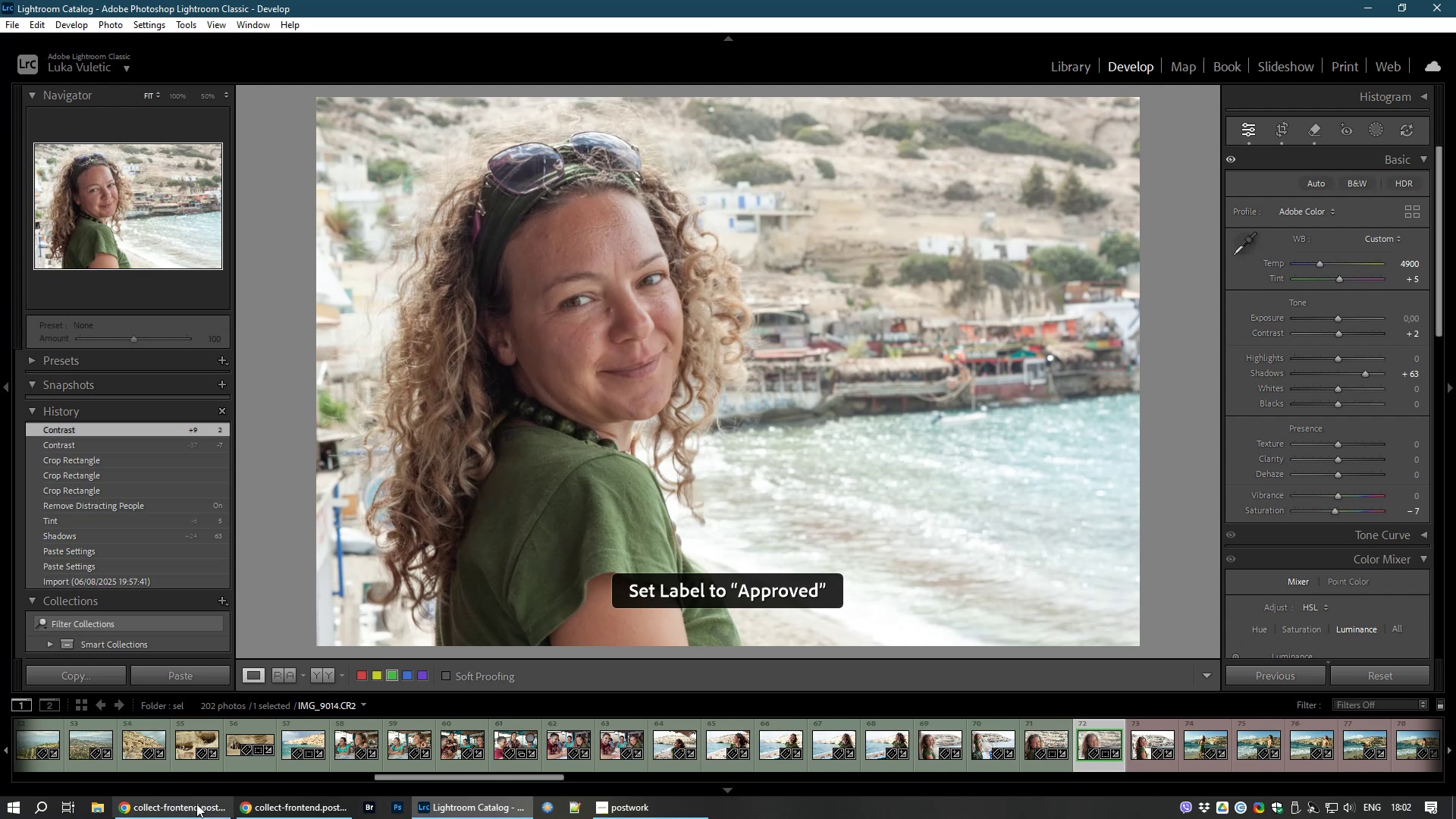 
left_click([176, 816])
 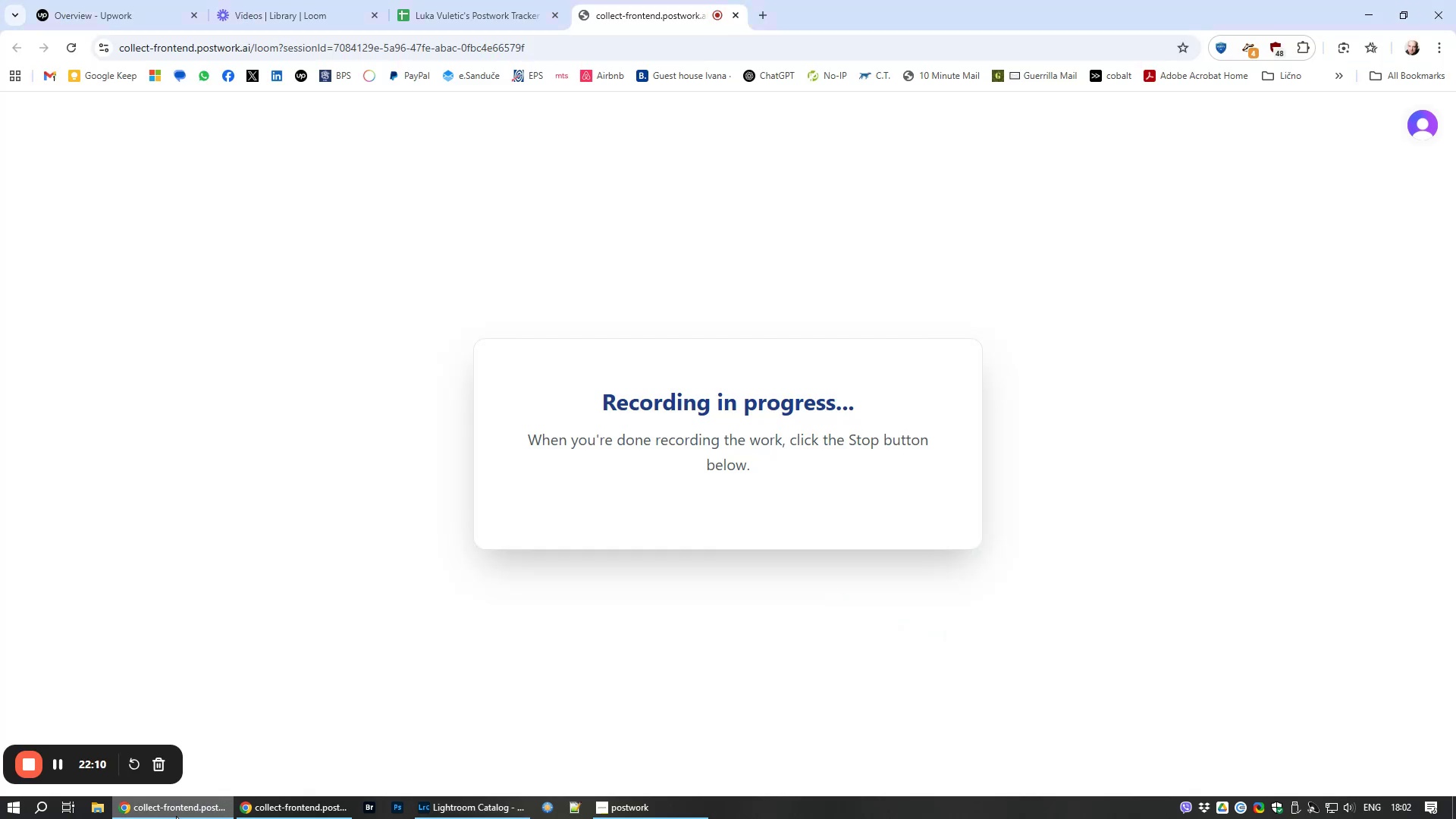 
left_click([176, 816])
 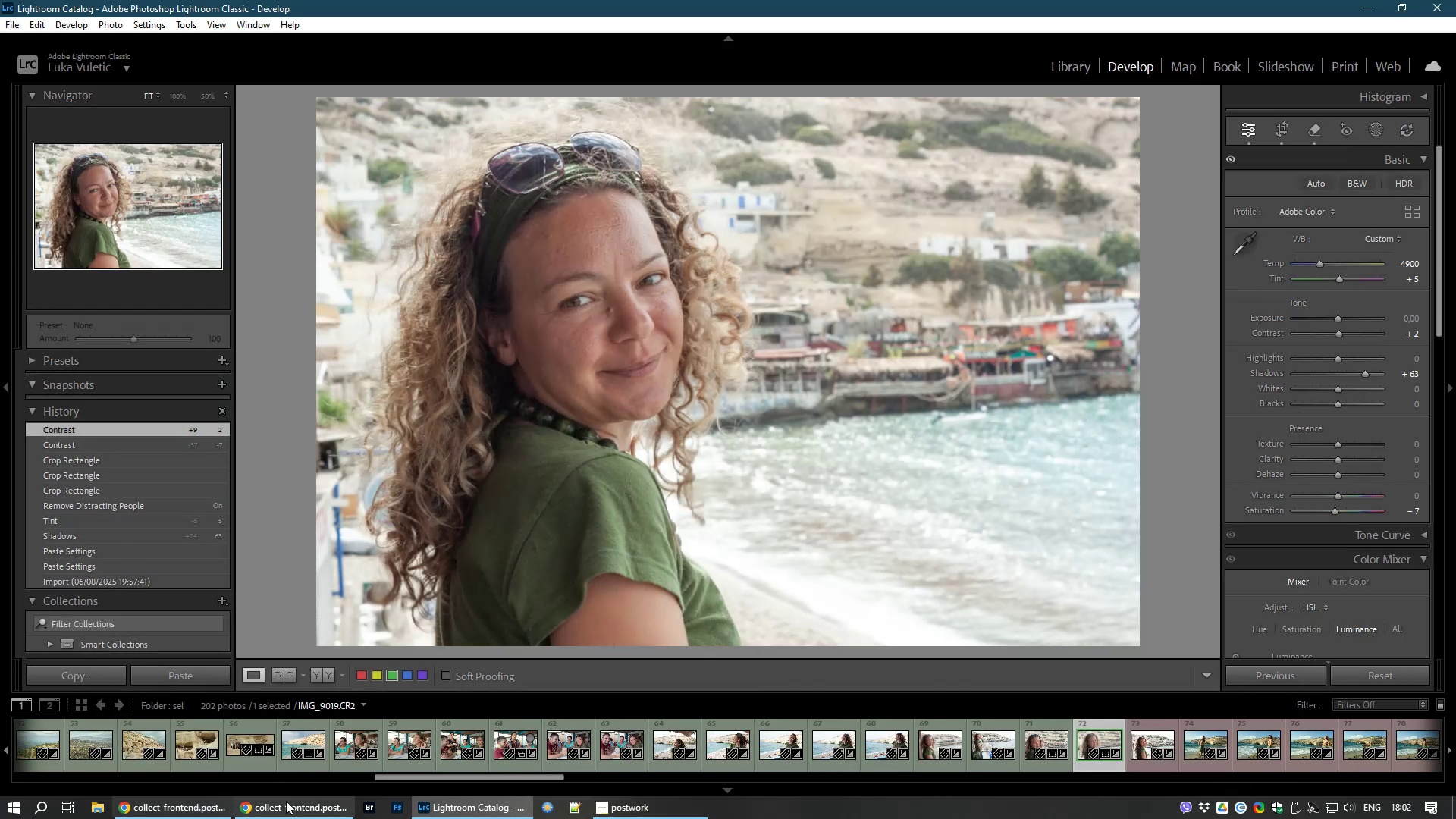 
left_click_drag(start_coordinate=[415, 776], to_coordinate=[528, 774])
 